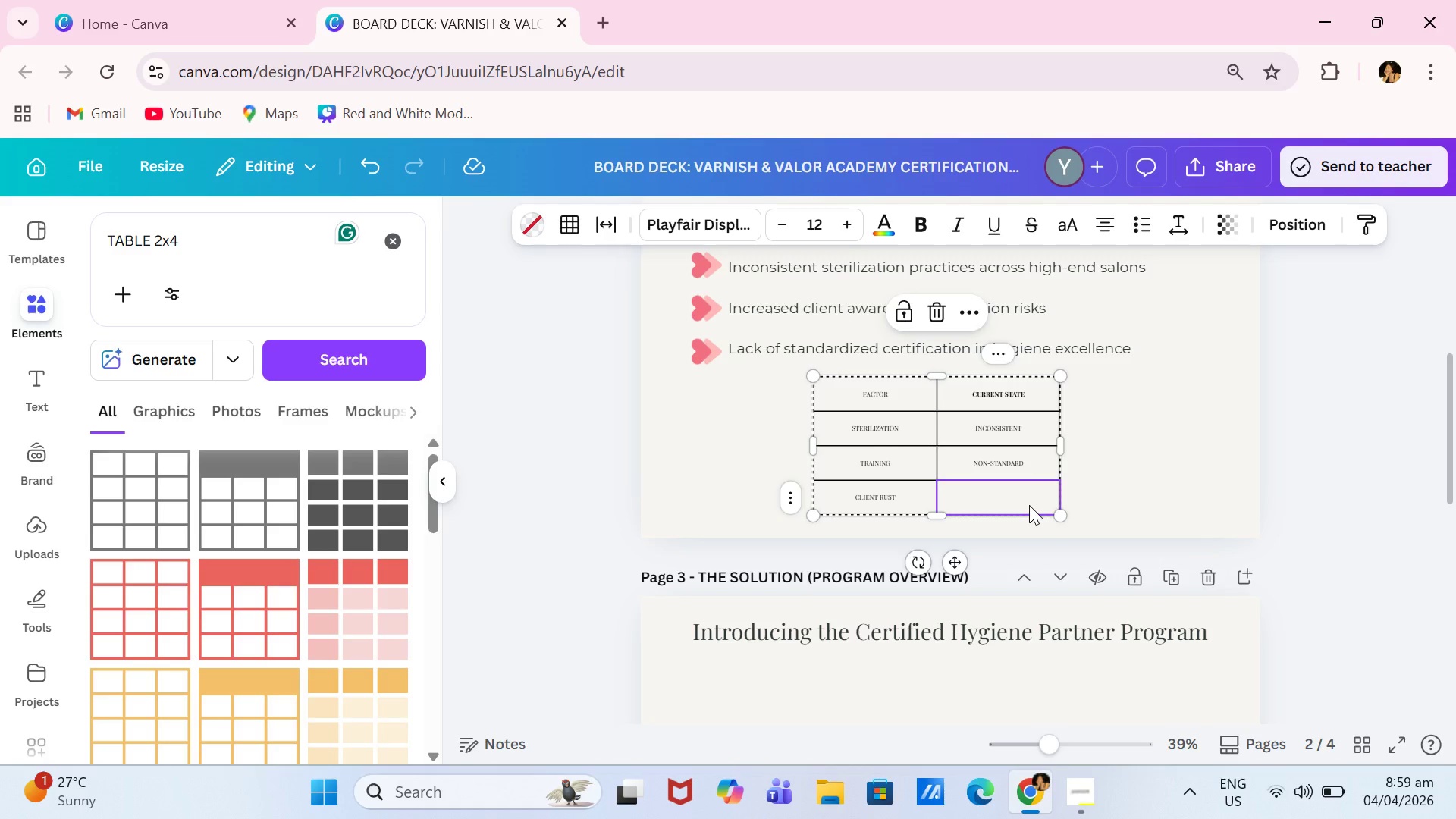 
type(DECLINING)
 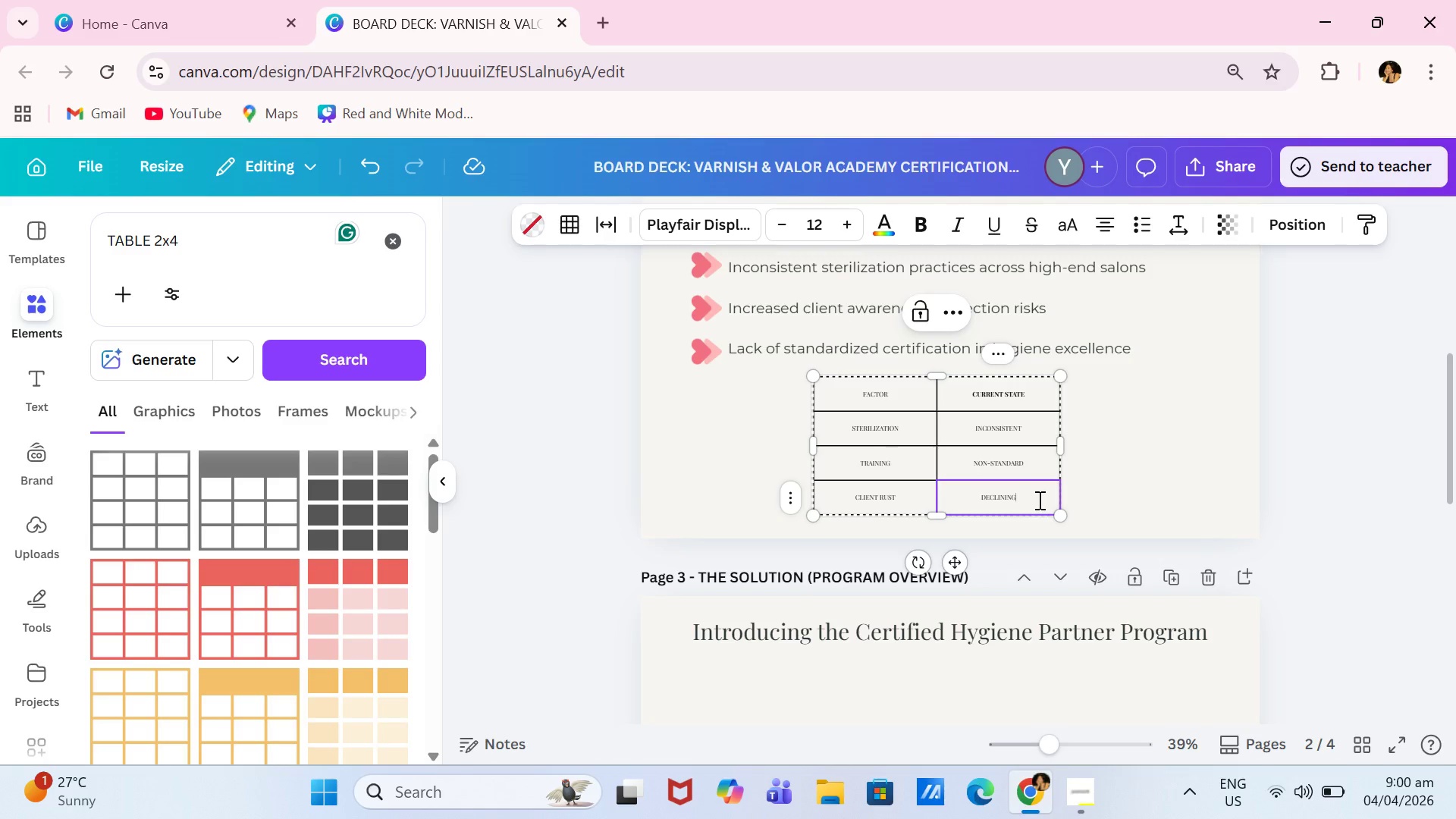 
wait(11.45)
 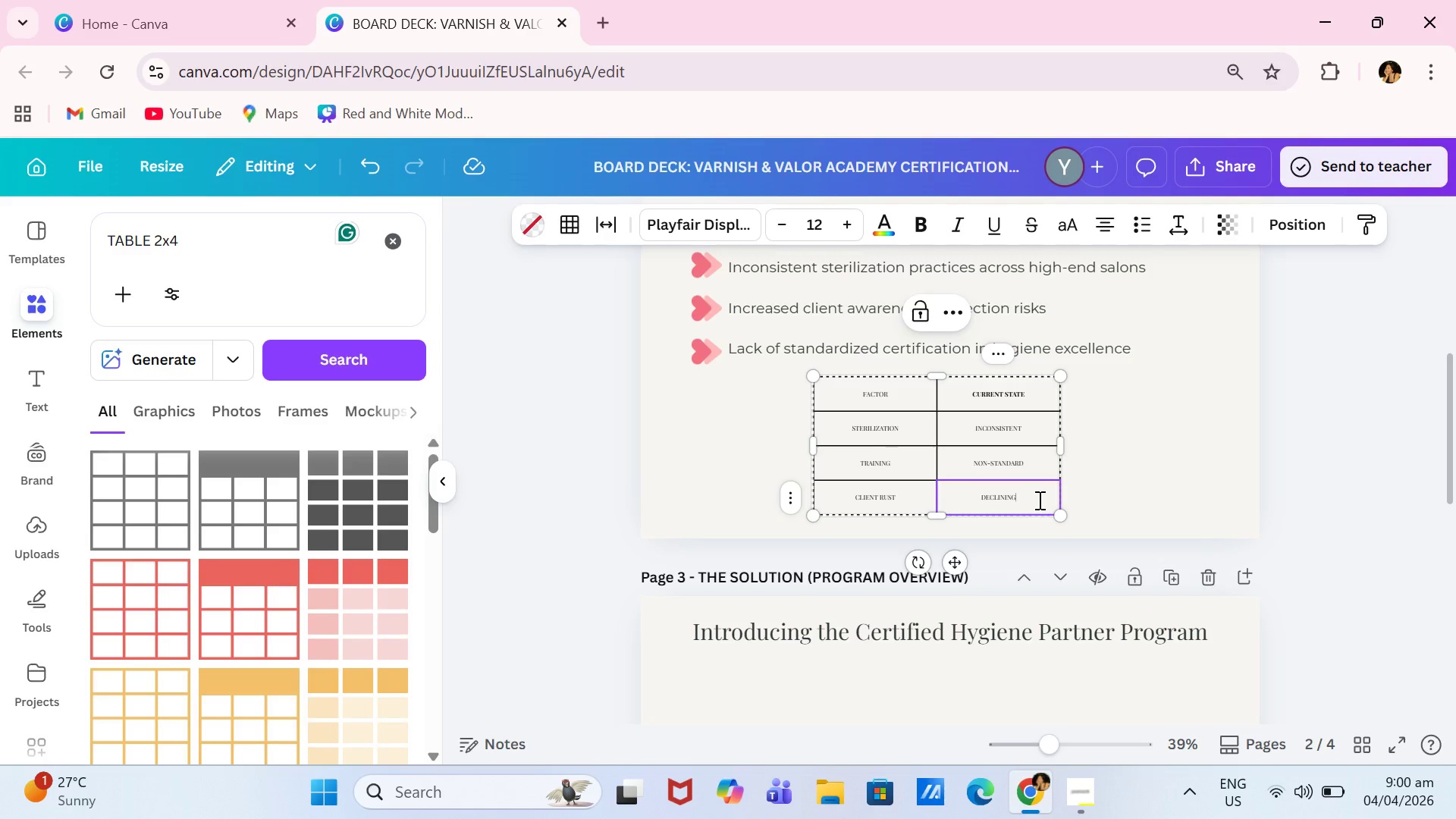 
left_click([831, 390])
 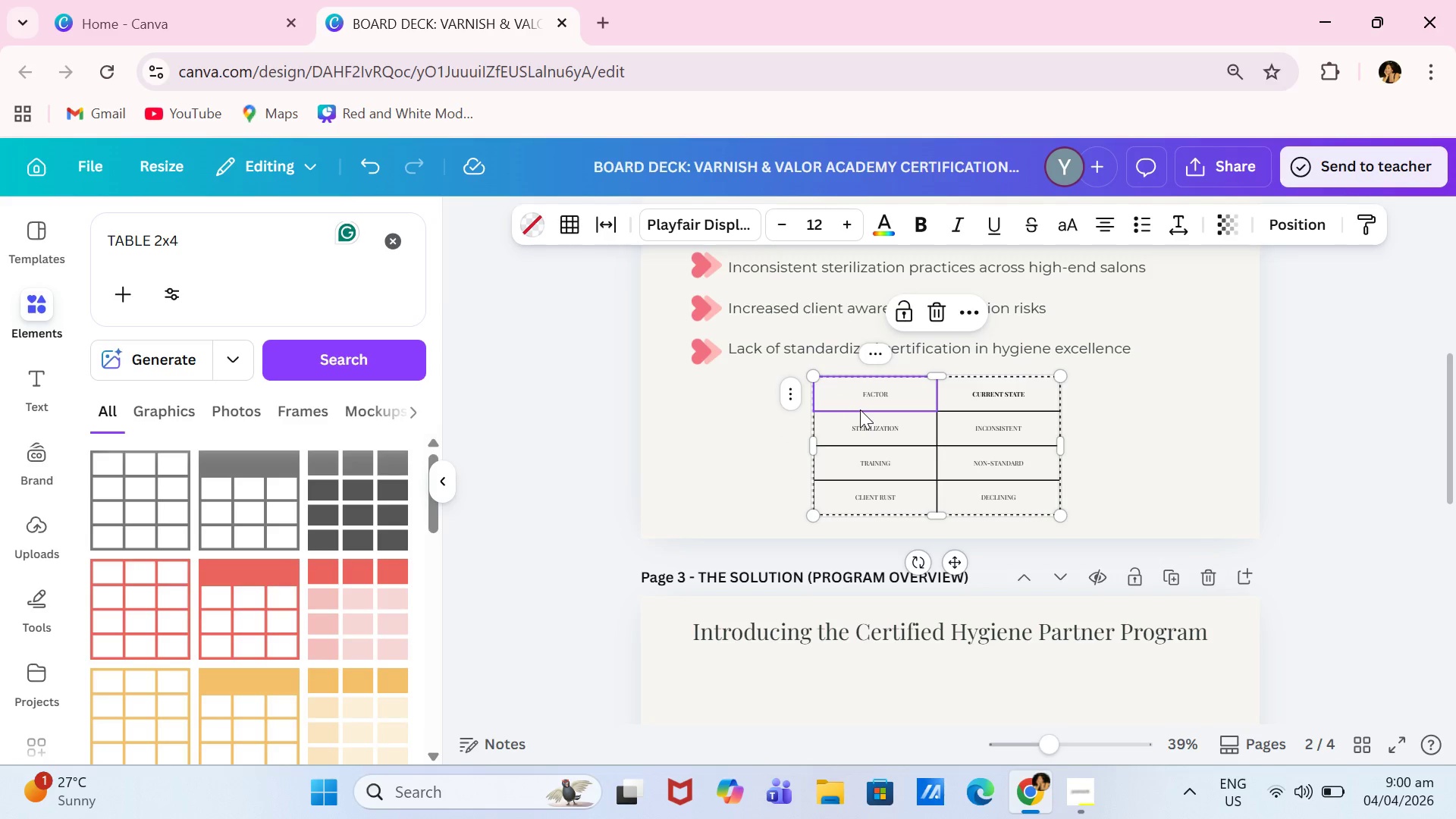 
key(Shift+ShiftLeft)
 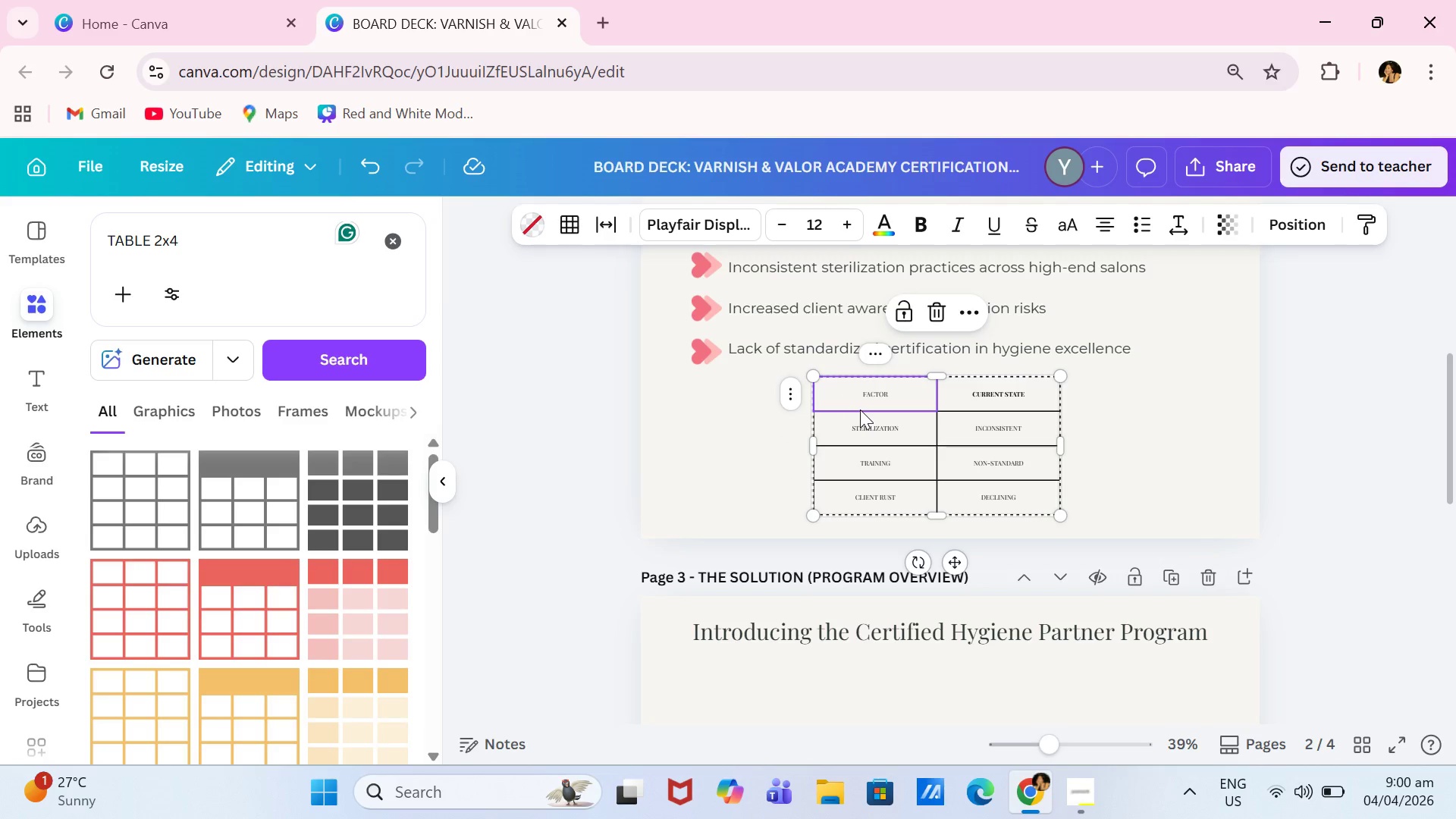 
key(Shift+ArrowRight)
 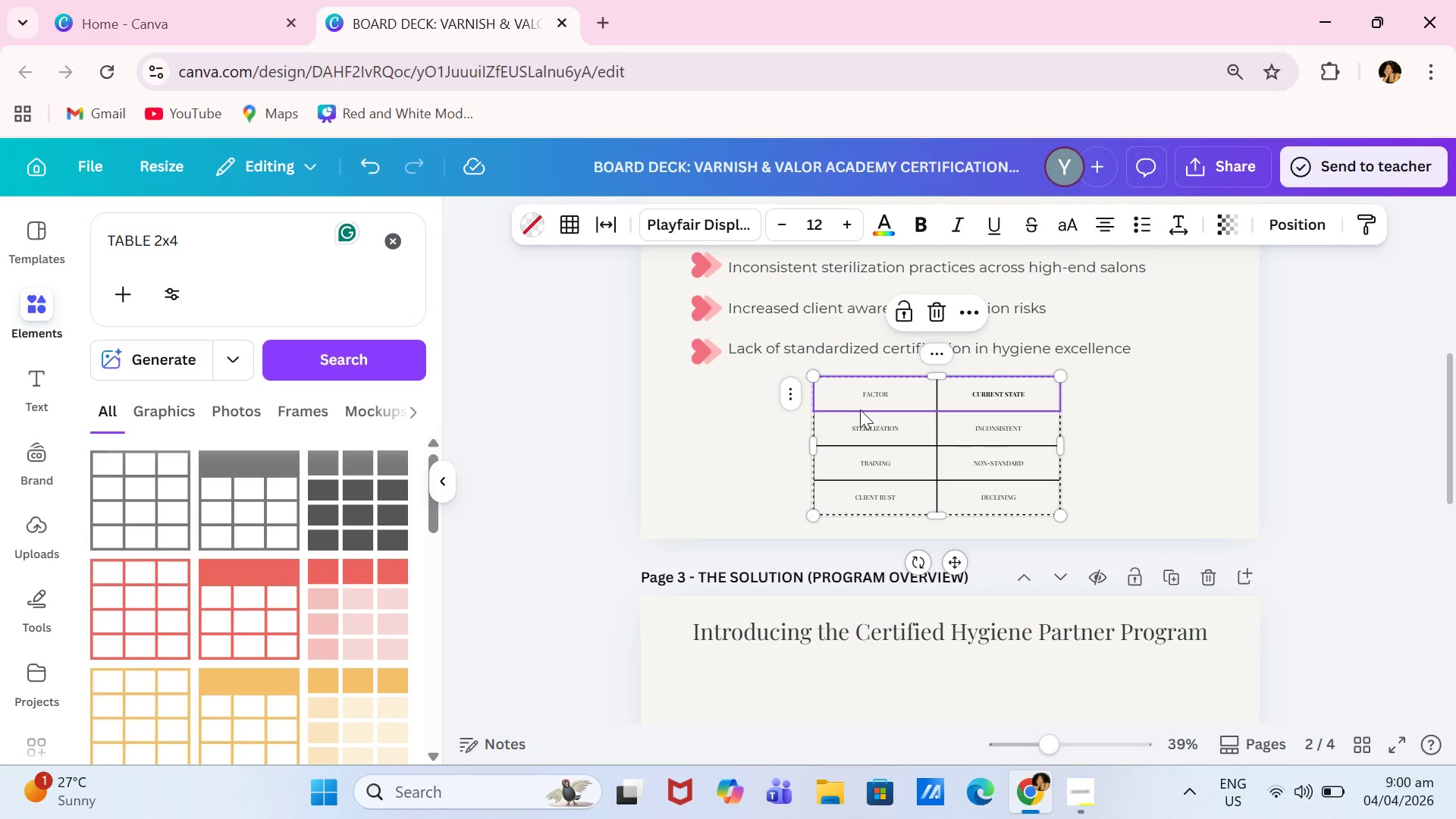 
key(Shift+ArrowDown)
 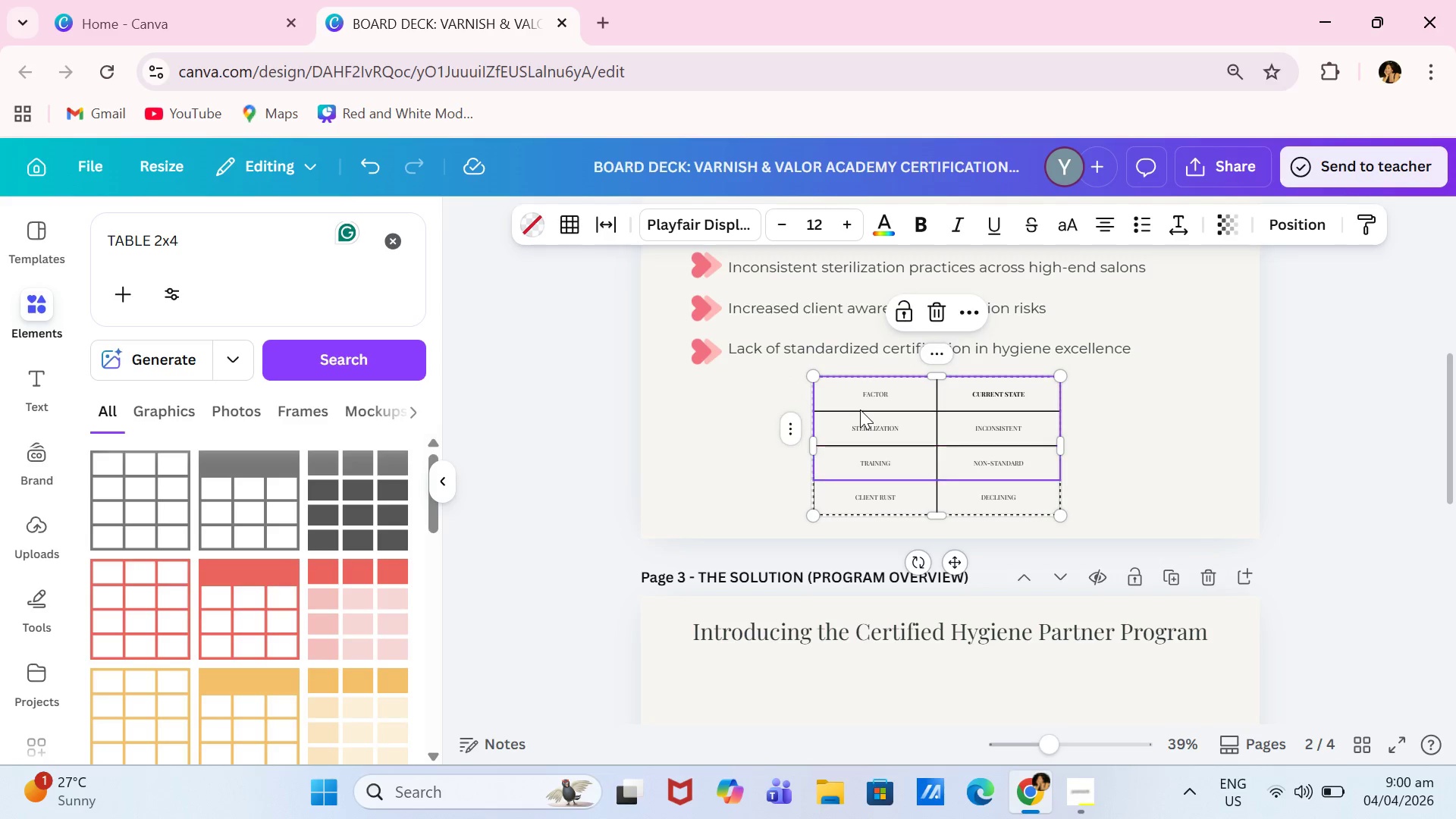 
key(Shift+ArrowDown)
 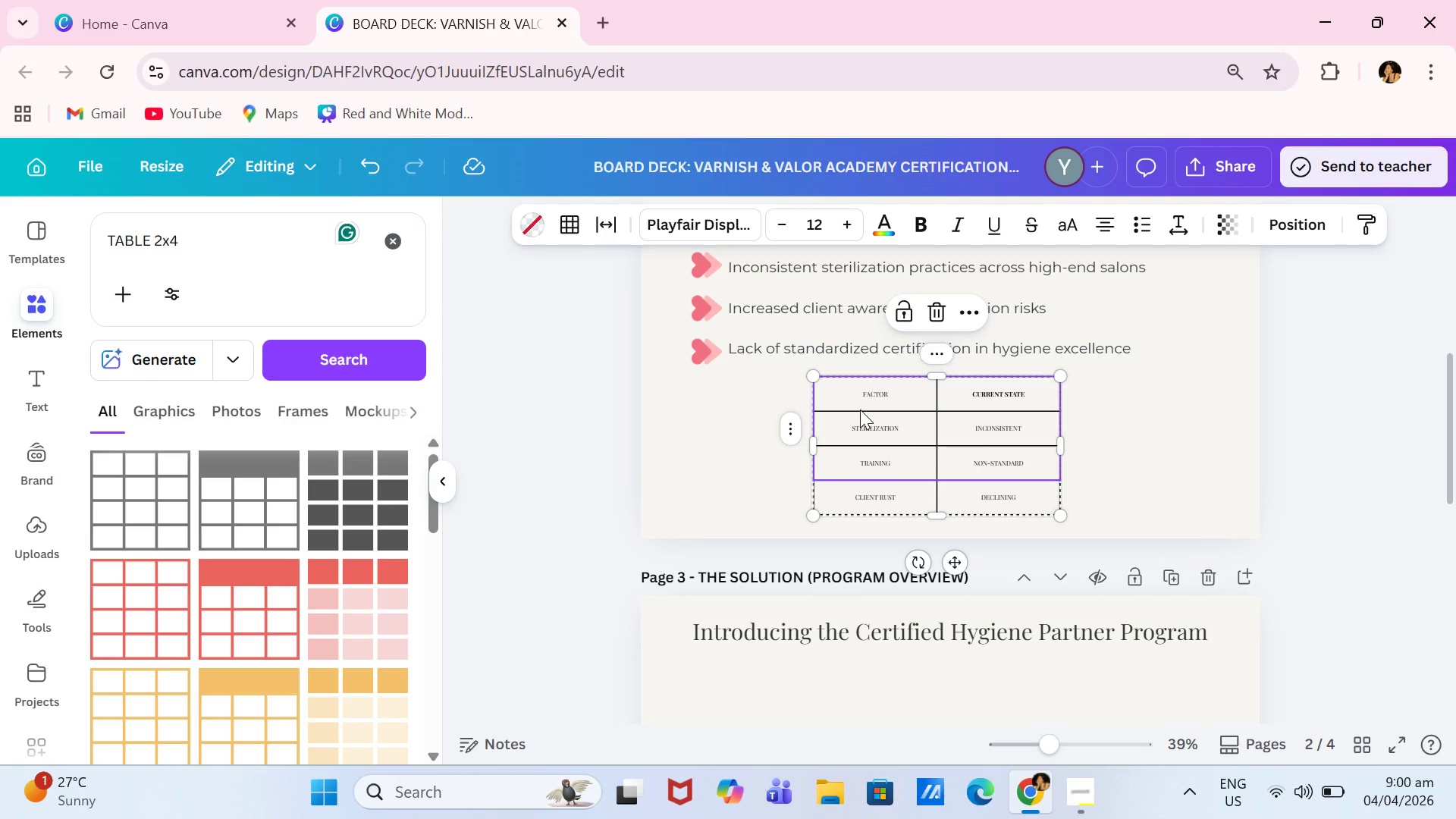 
key(Shift+ArrowDown)
 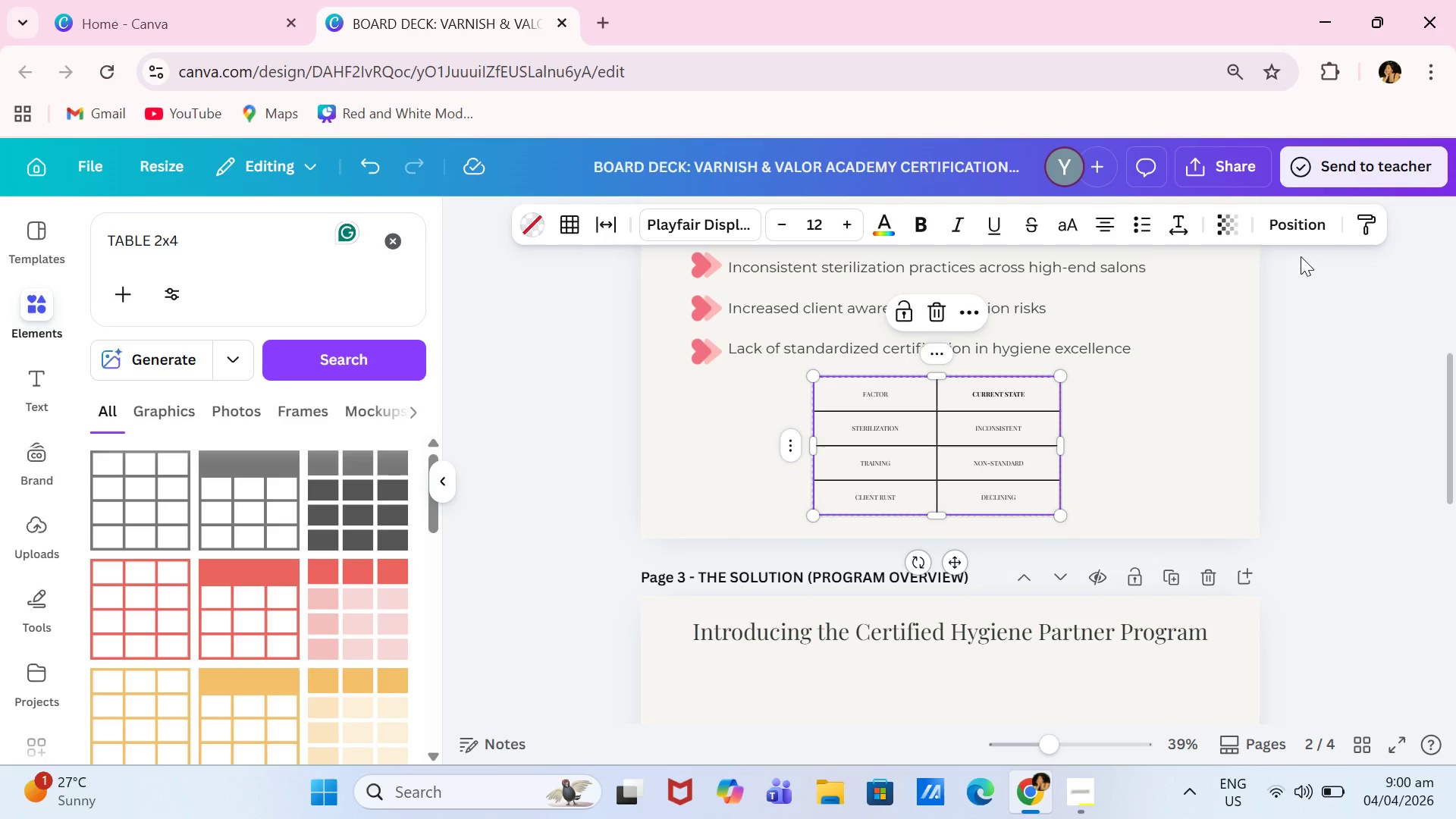 
wait(6.88)
 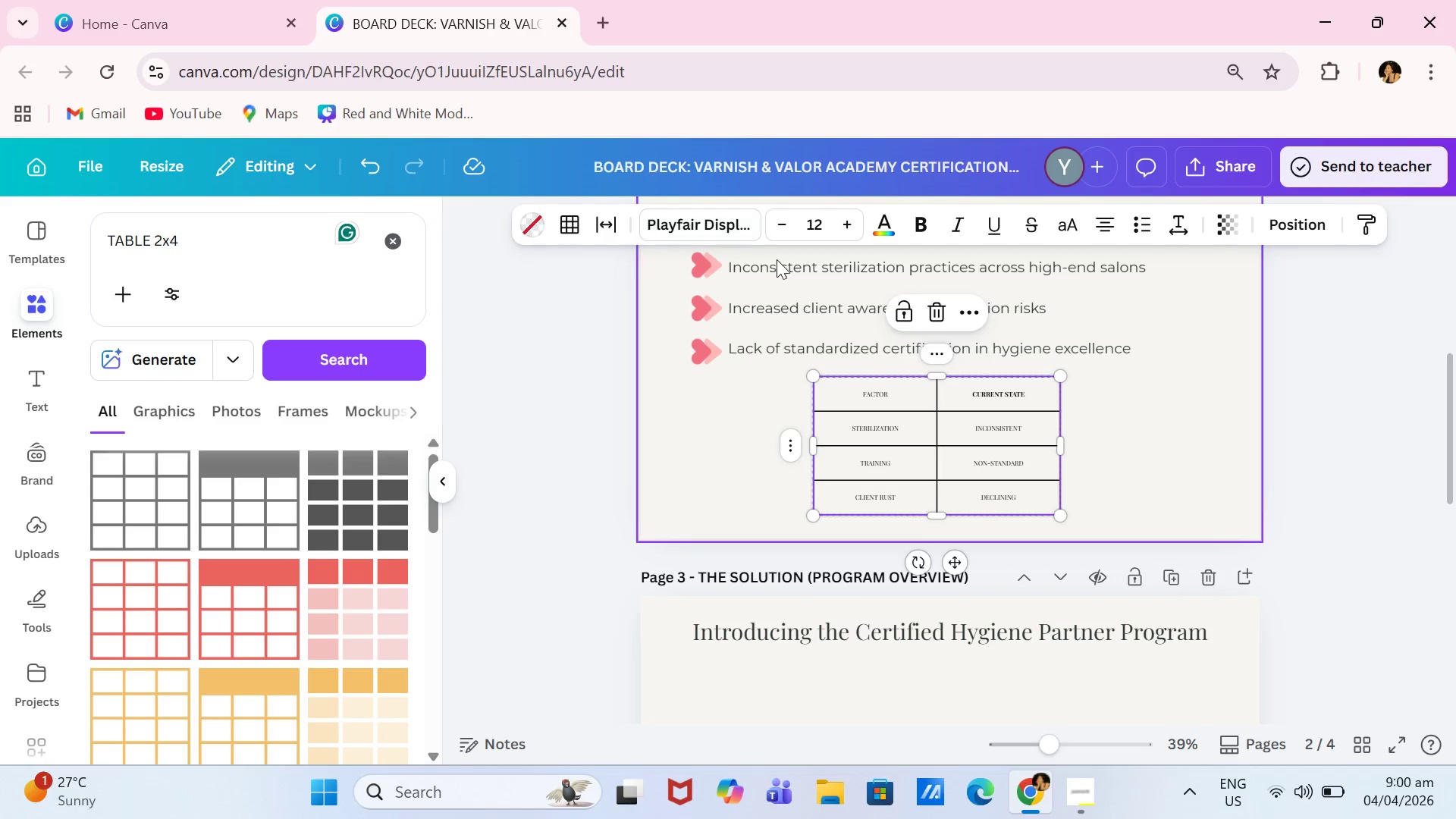 
right_click([896, 426])
 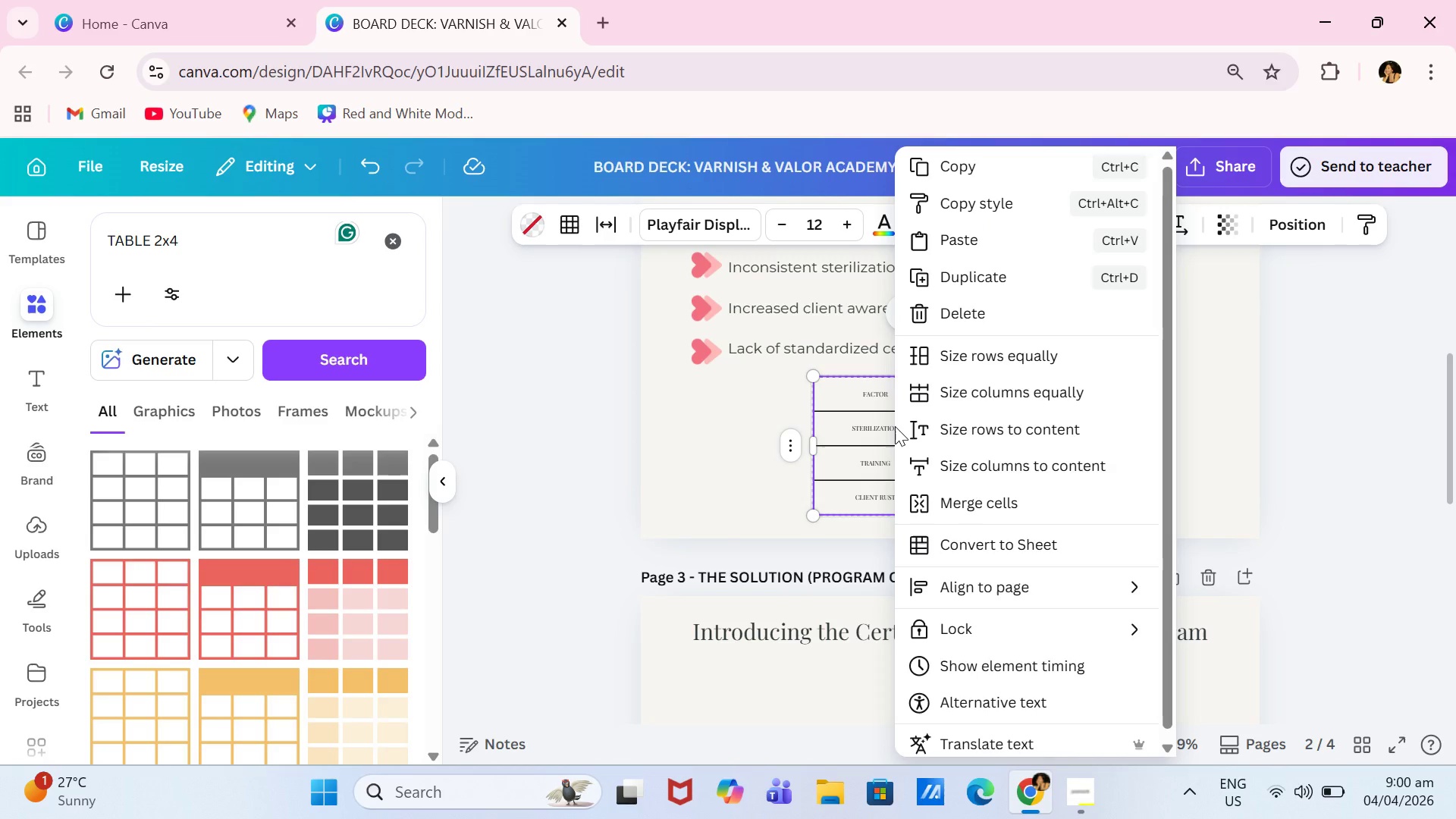 
wait(5.66)
 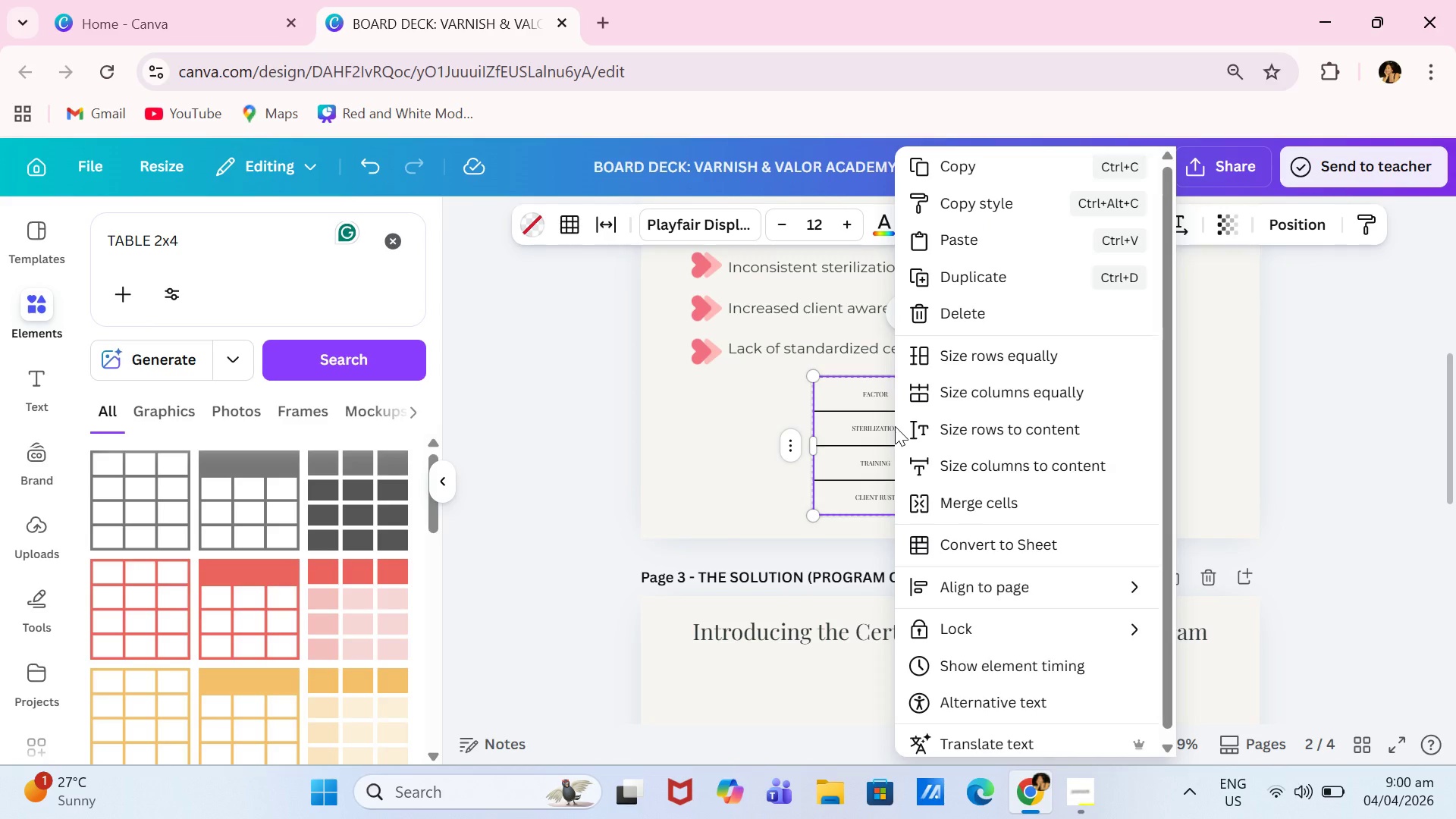 
left_click([577, 229])
 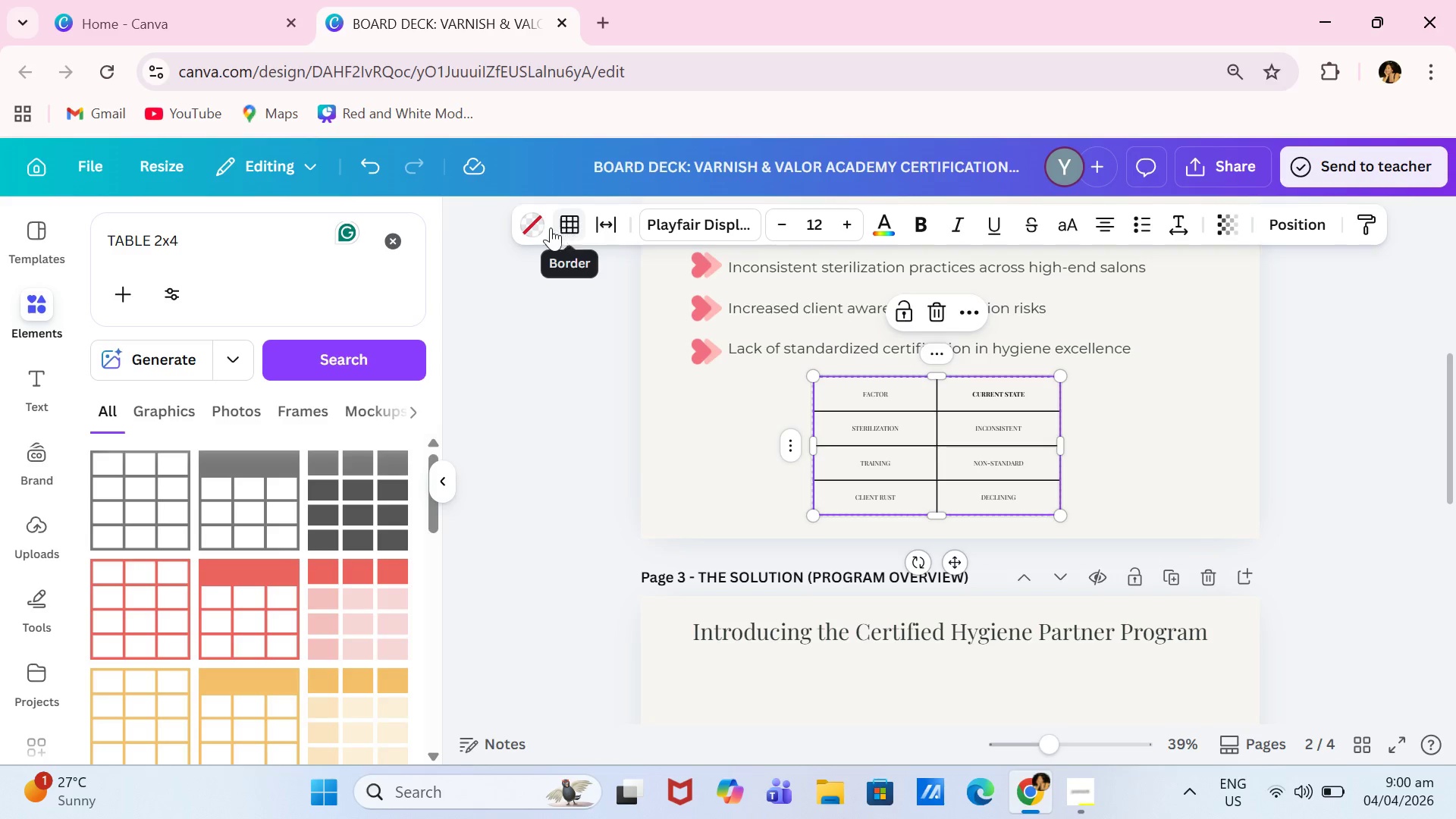 
left_click([536, 225])
 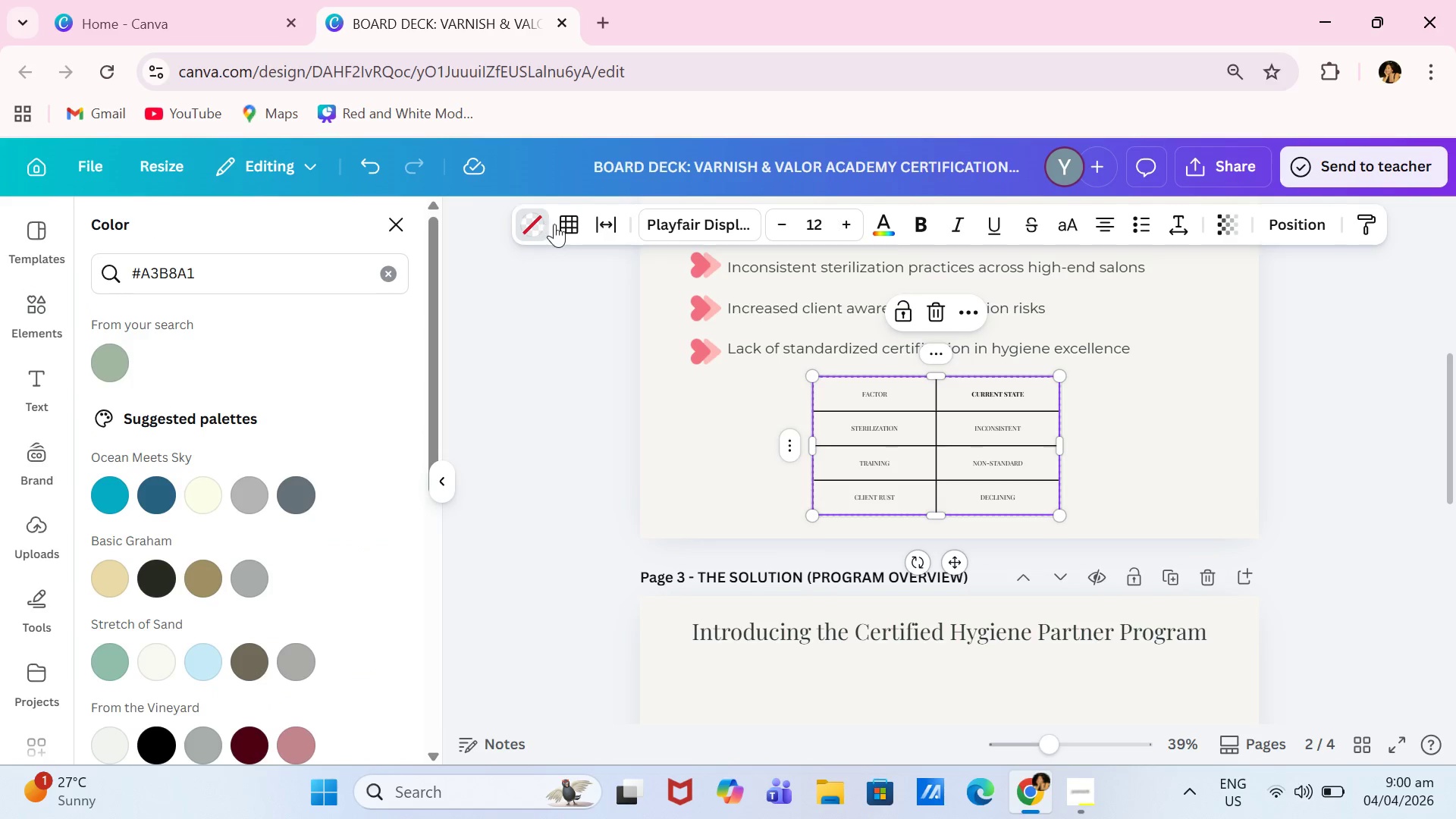 
left_click([560, 223])
 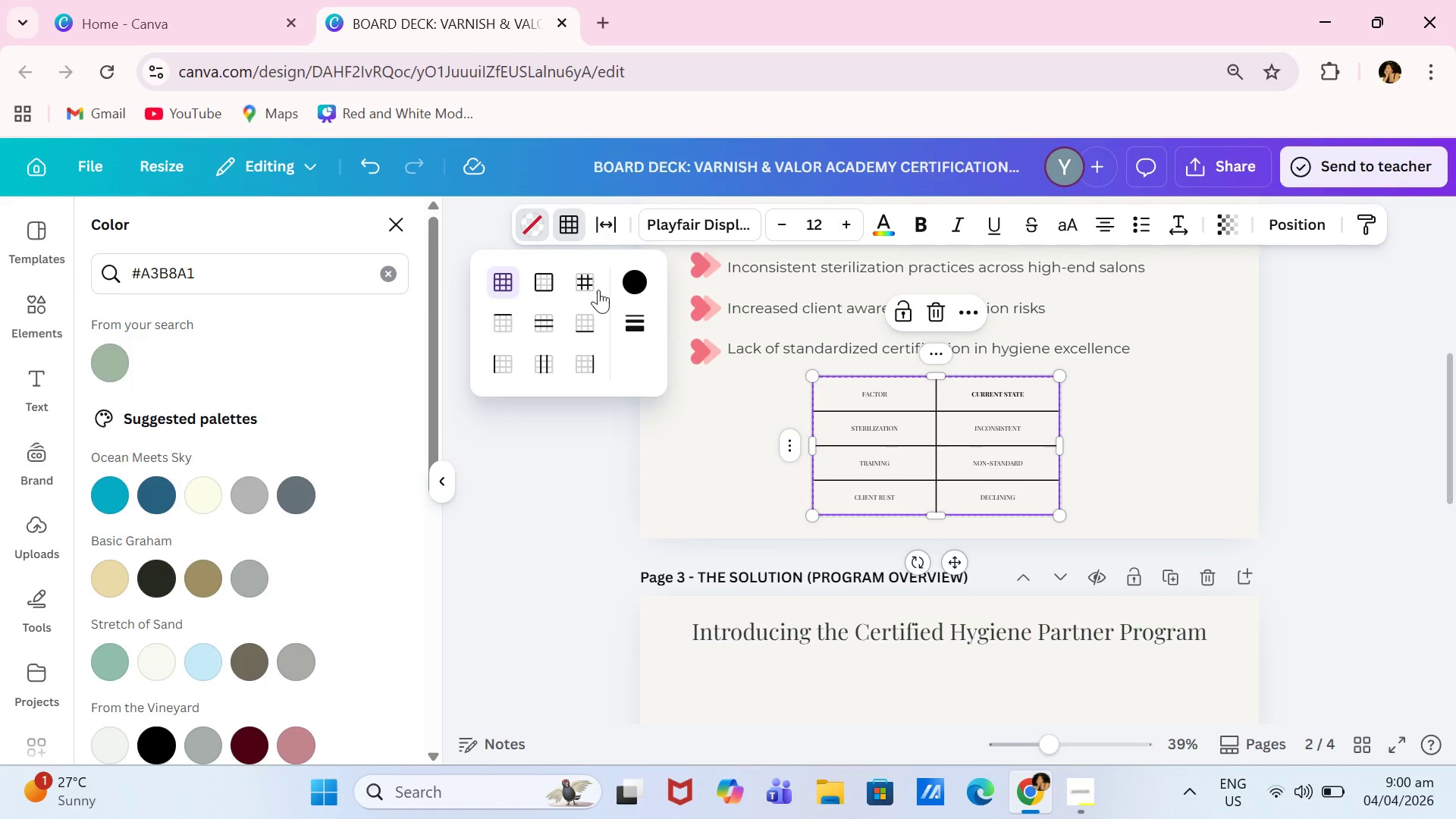 
left_click([632, 327])
 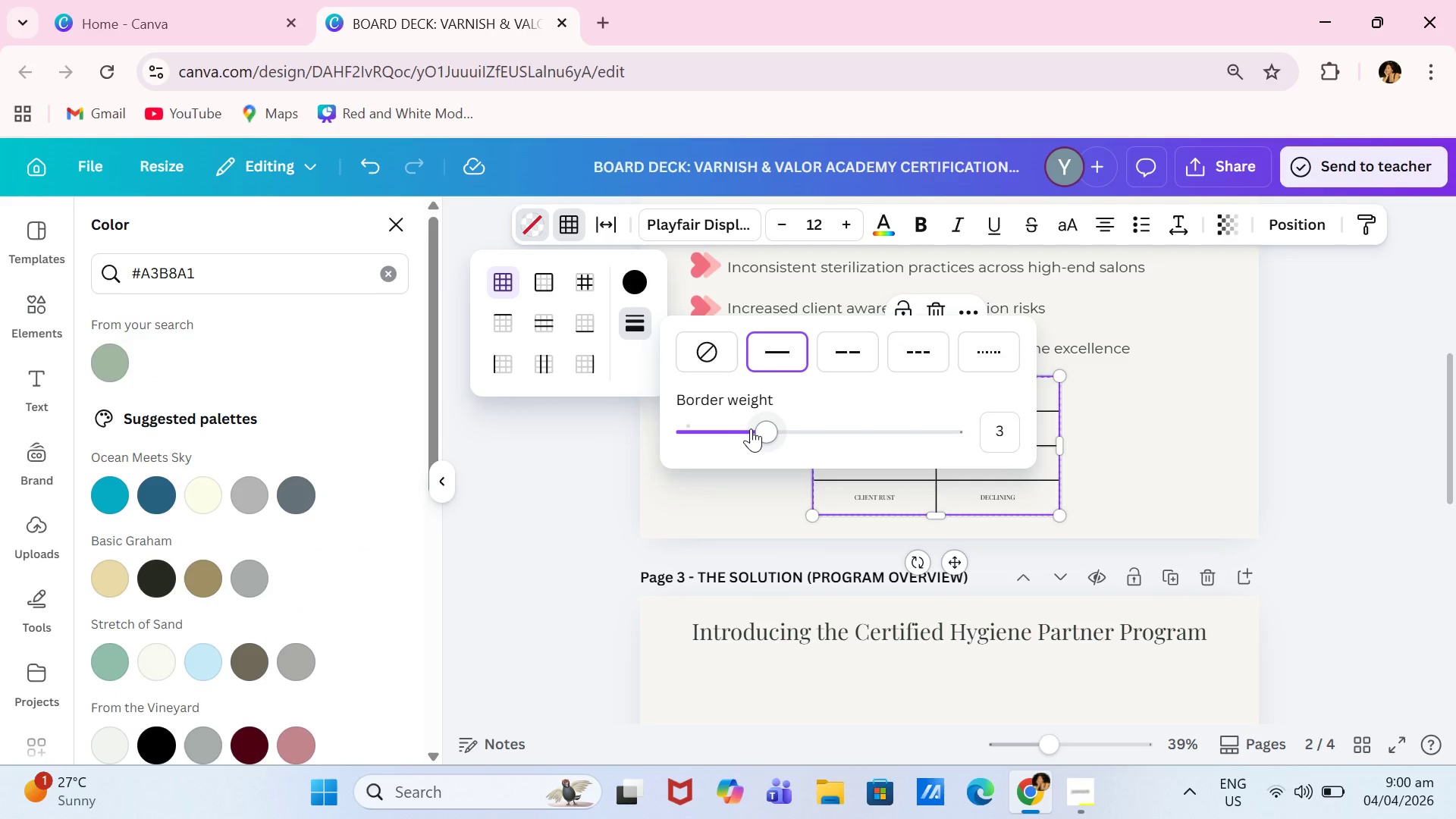 
left_click_drag(start_coordinate=[751, 428], to_coordinate=[717, 435])
 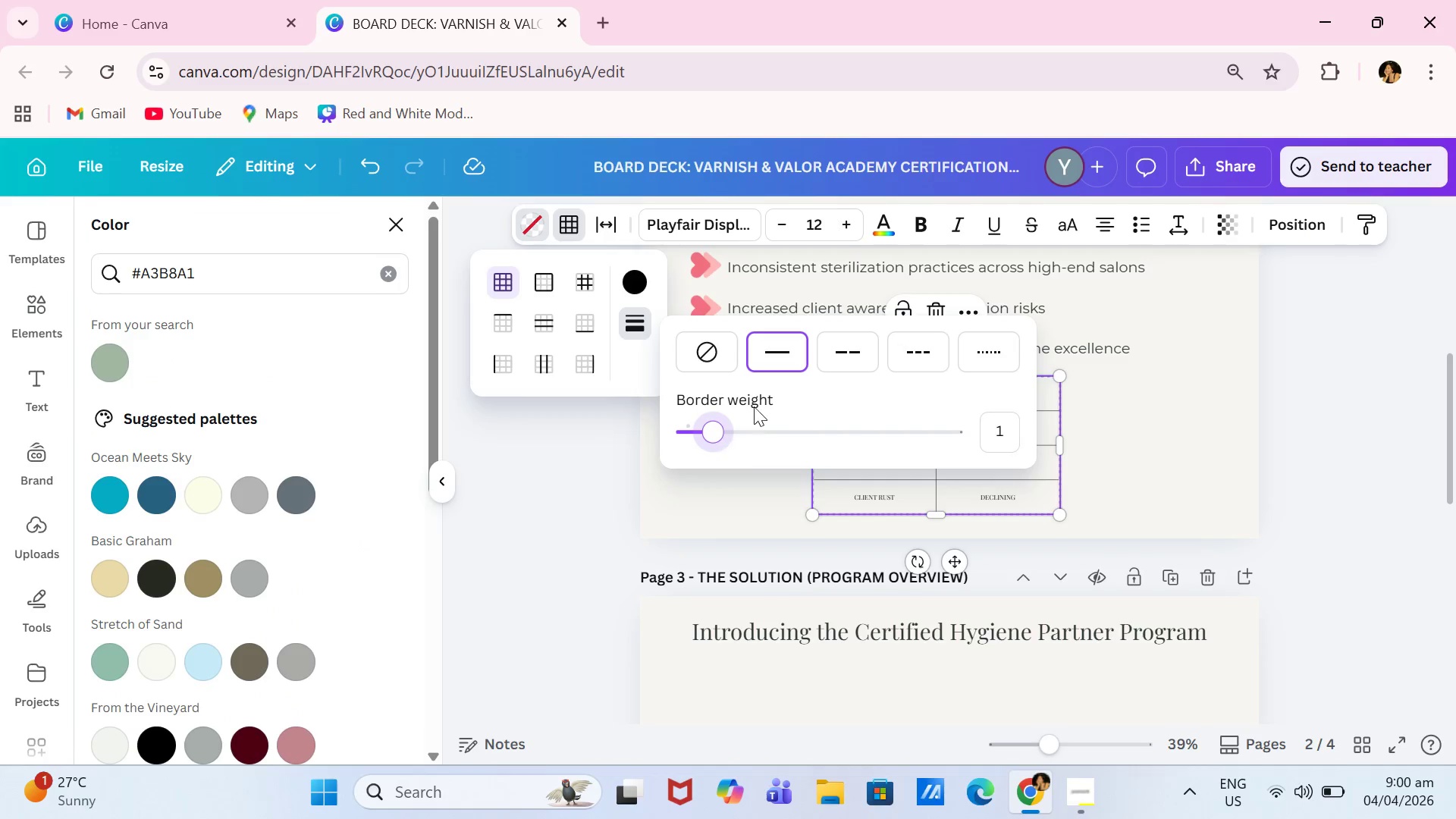 
wait(6.62)
 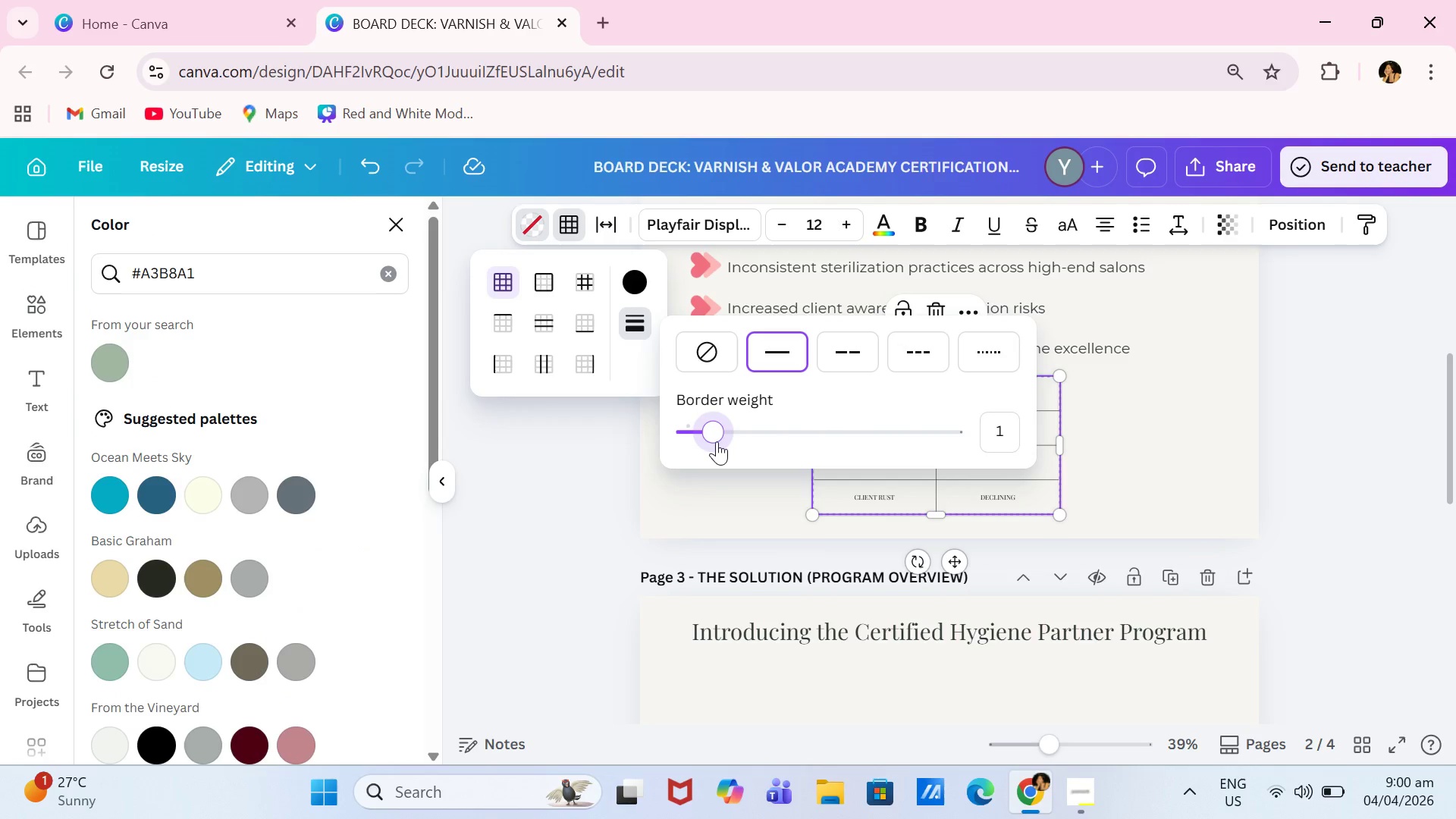 
left_click([870, 394])
 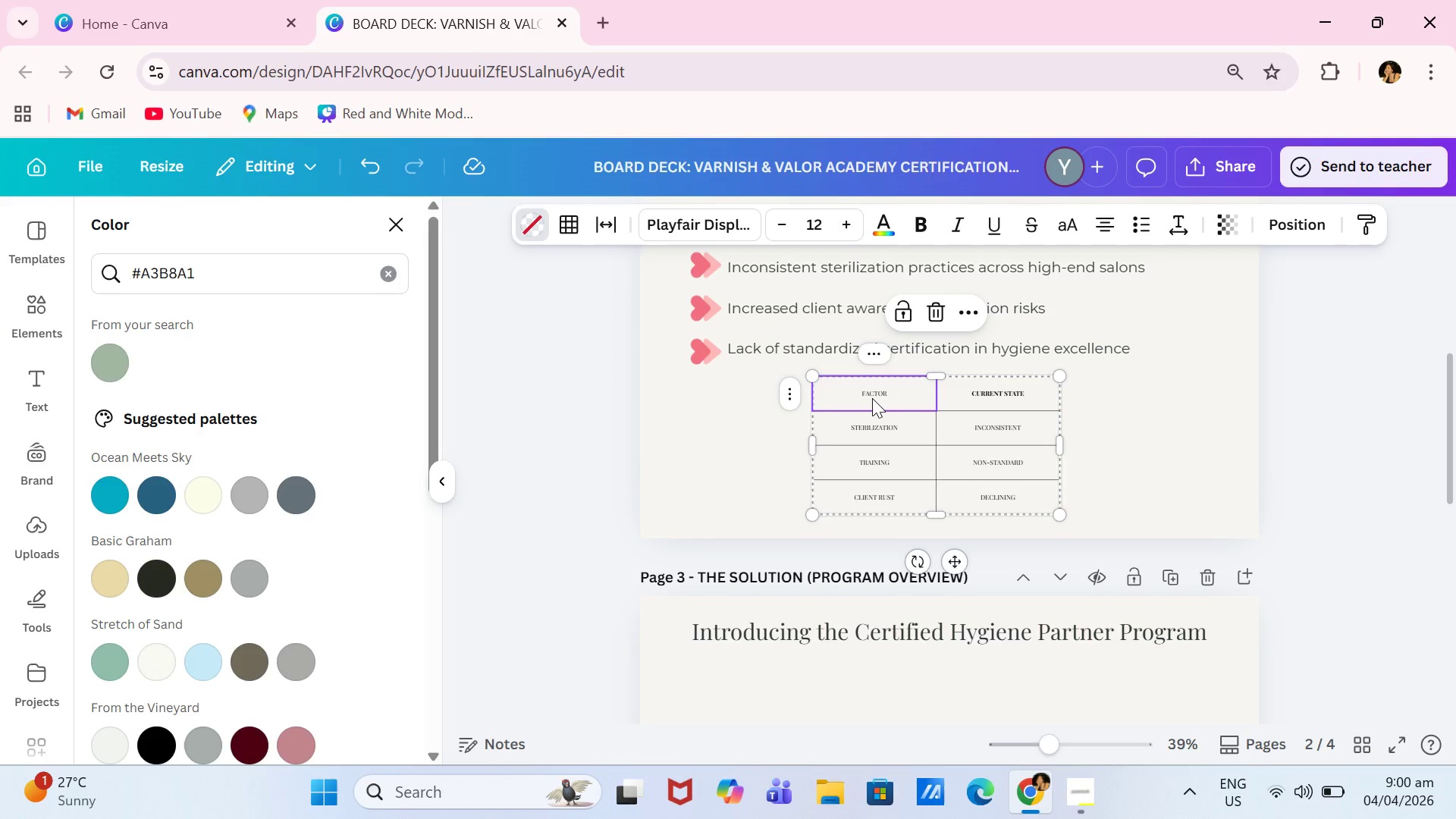 
key(Shift+ArrowRight)
 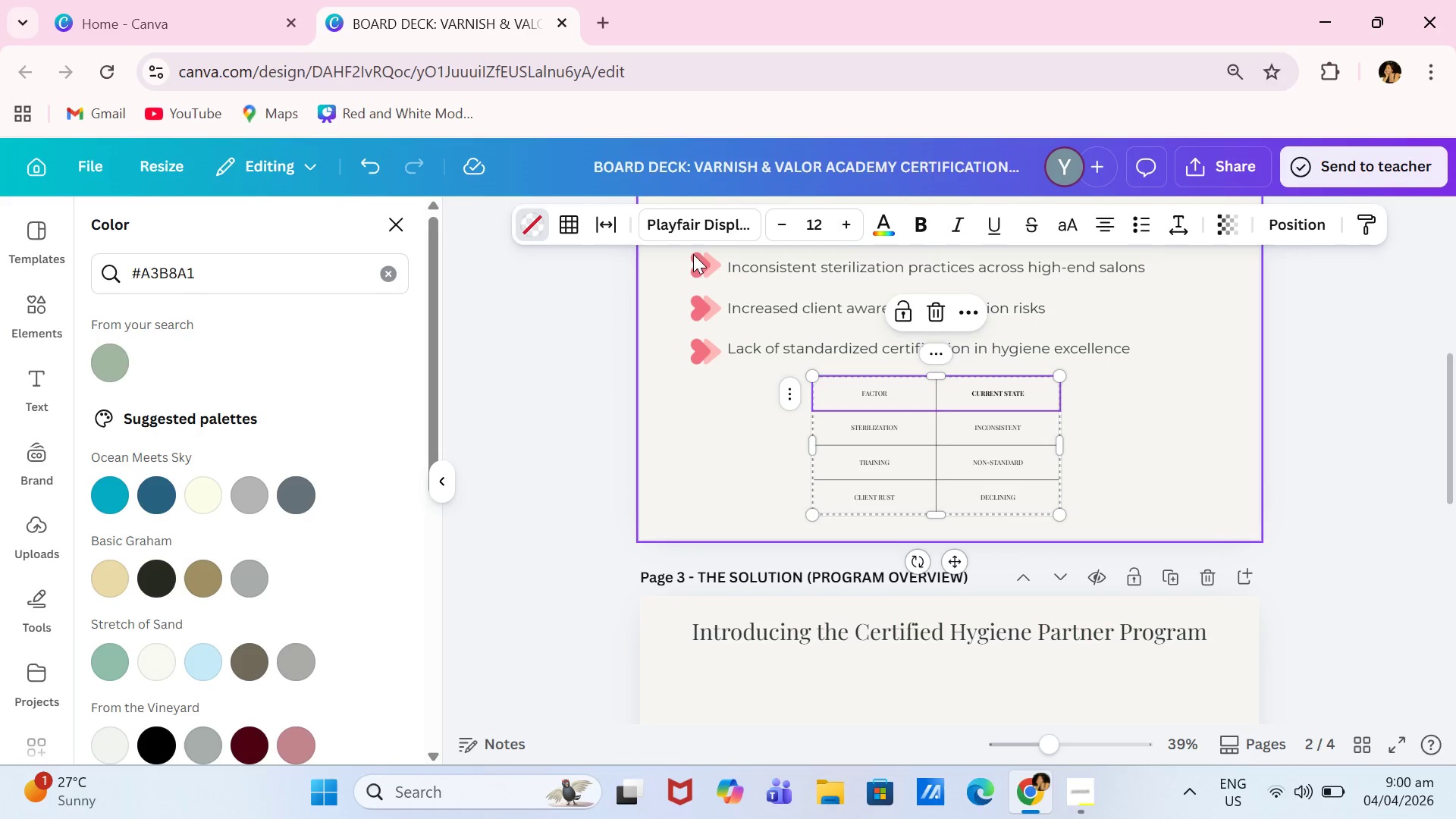 
left_click([667, 209])
 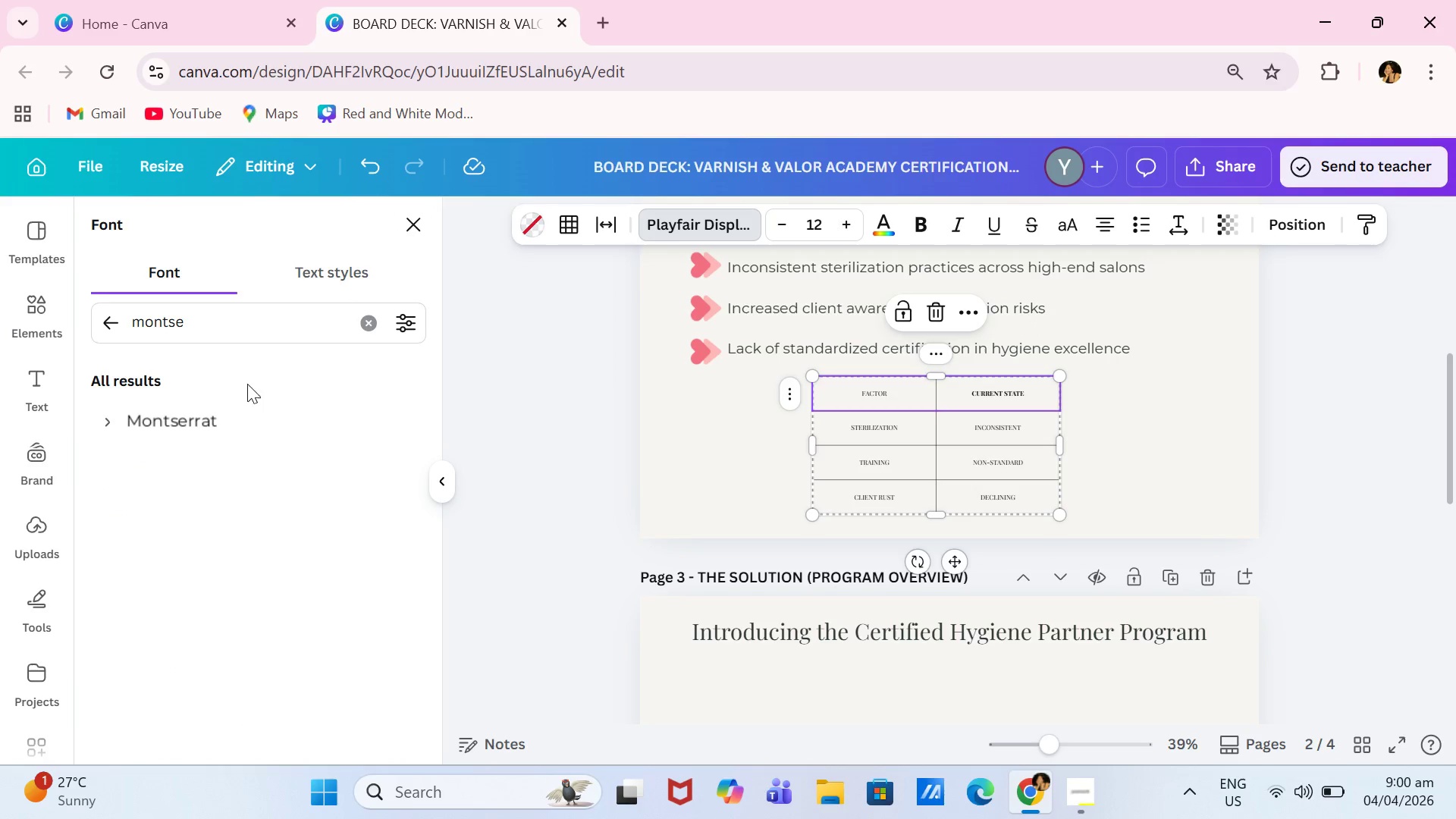 
left_click([246, 420])
 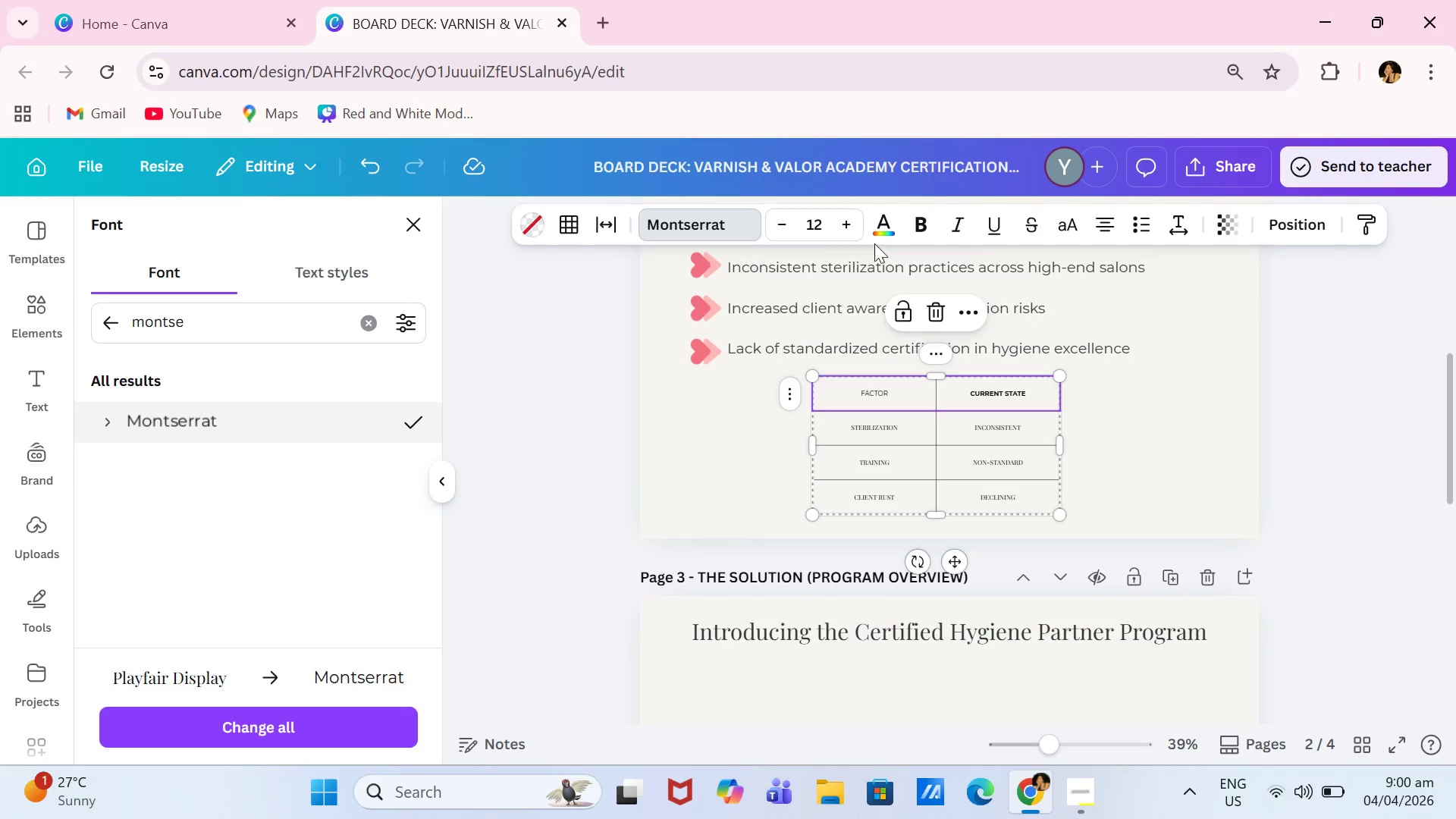 
left_click([933, 226])
 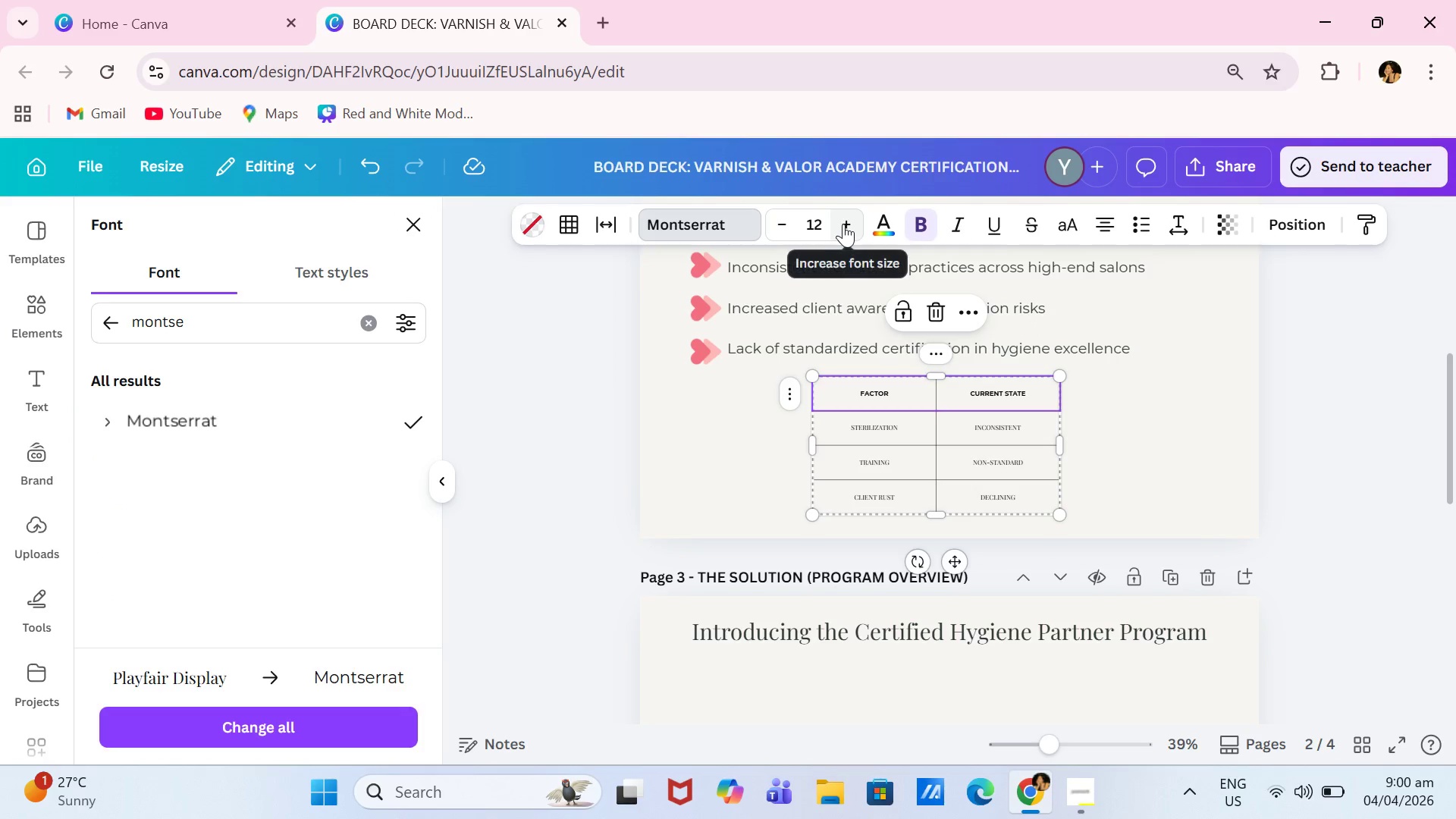 
double_click([845, 224])
 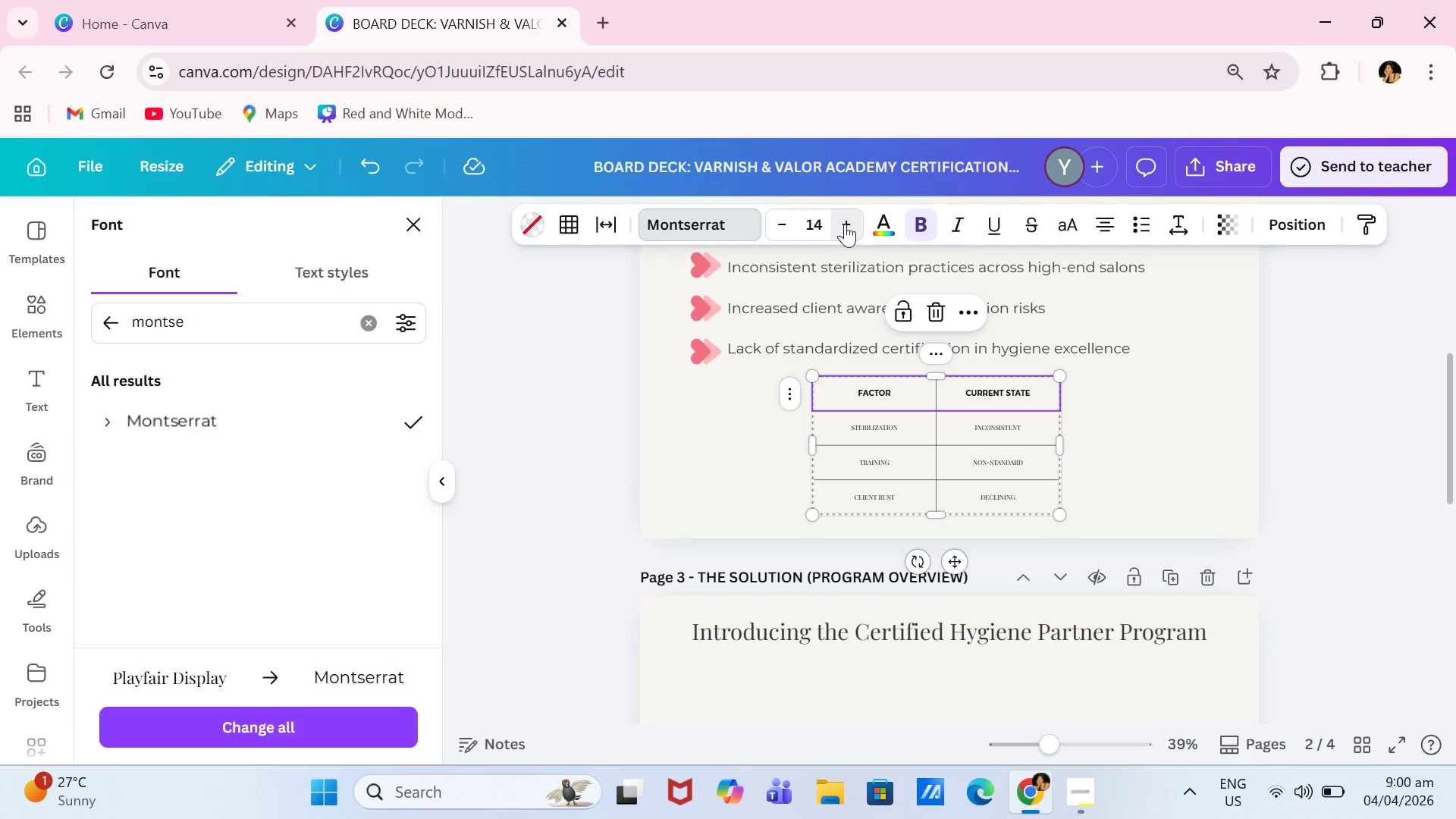 
double_click([845, 224])
 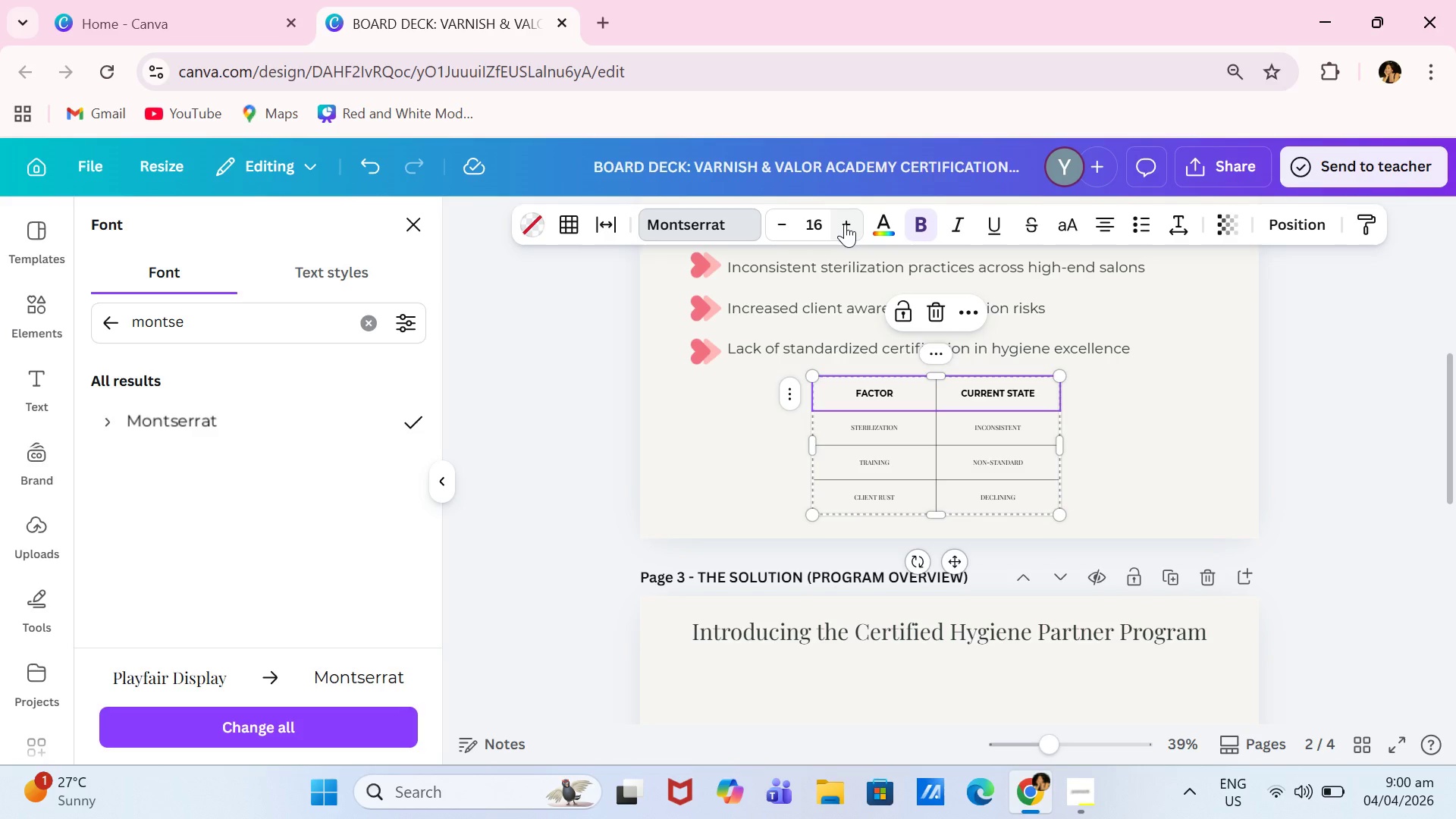 
triple_click([845, 224])
 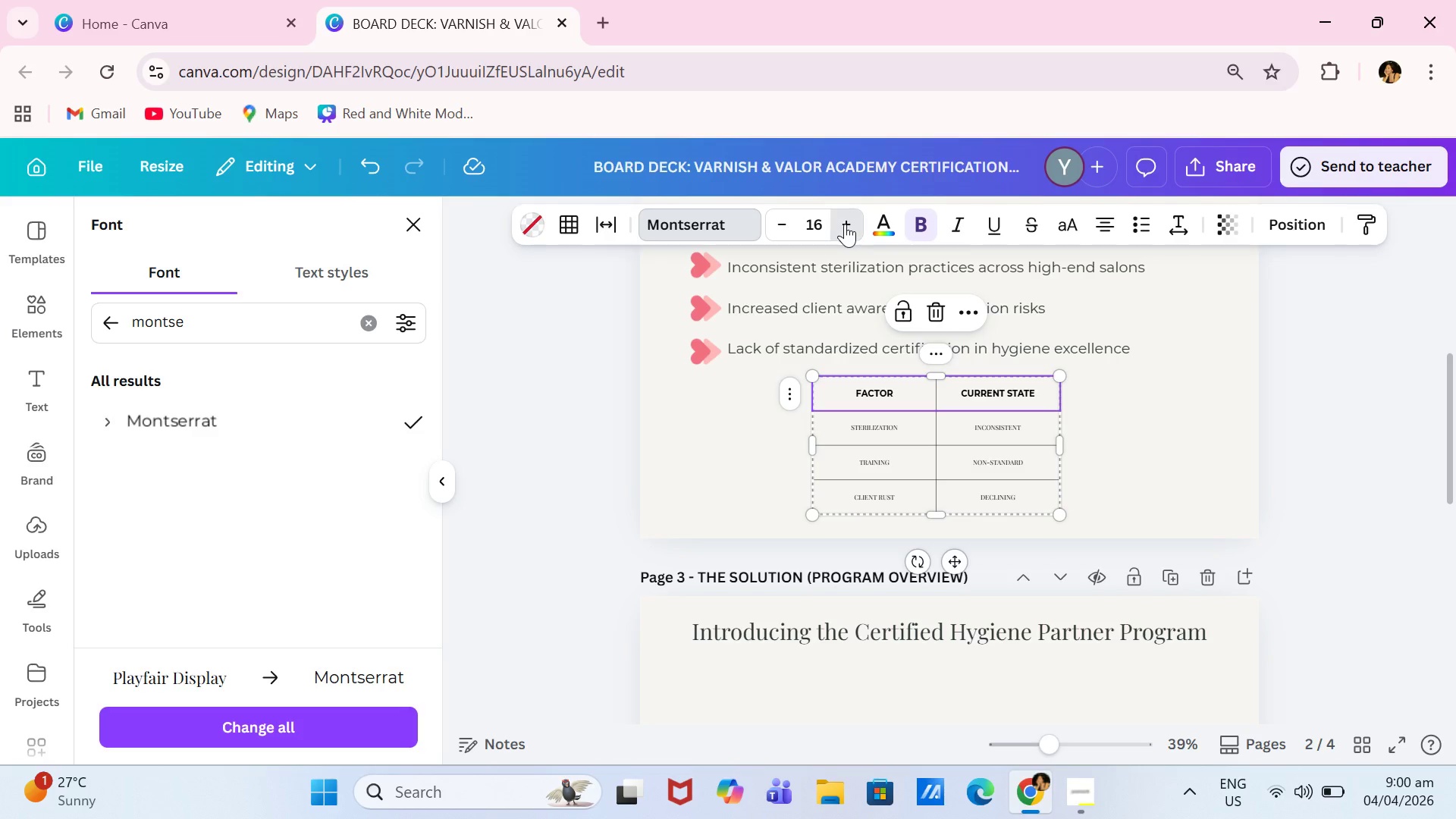 
triple_click([845, 224])
 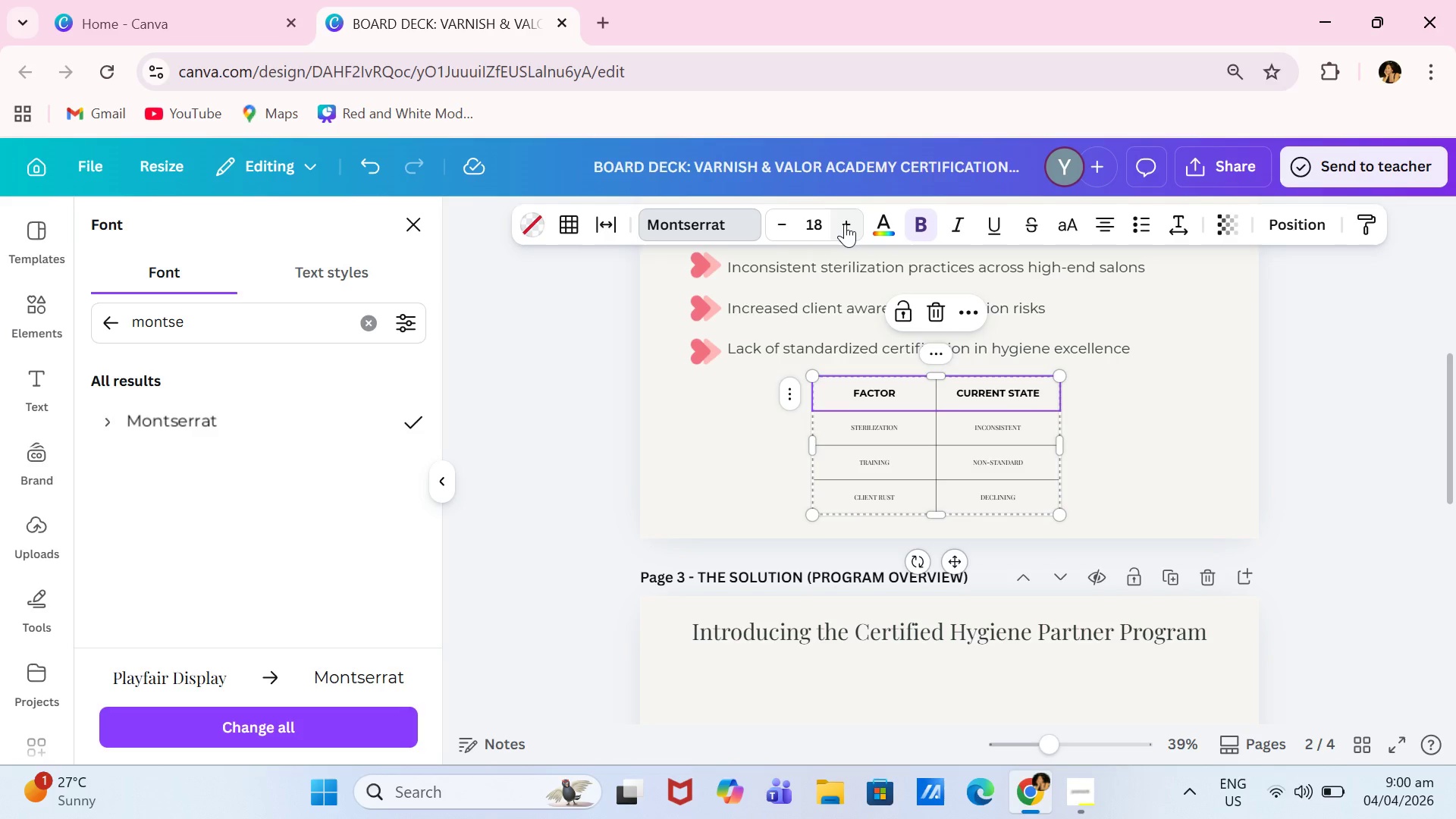 
triple_click([845, 224])
 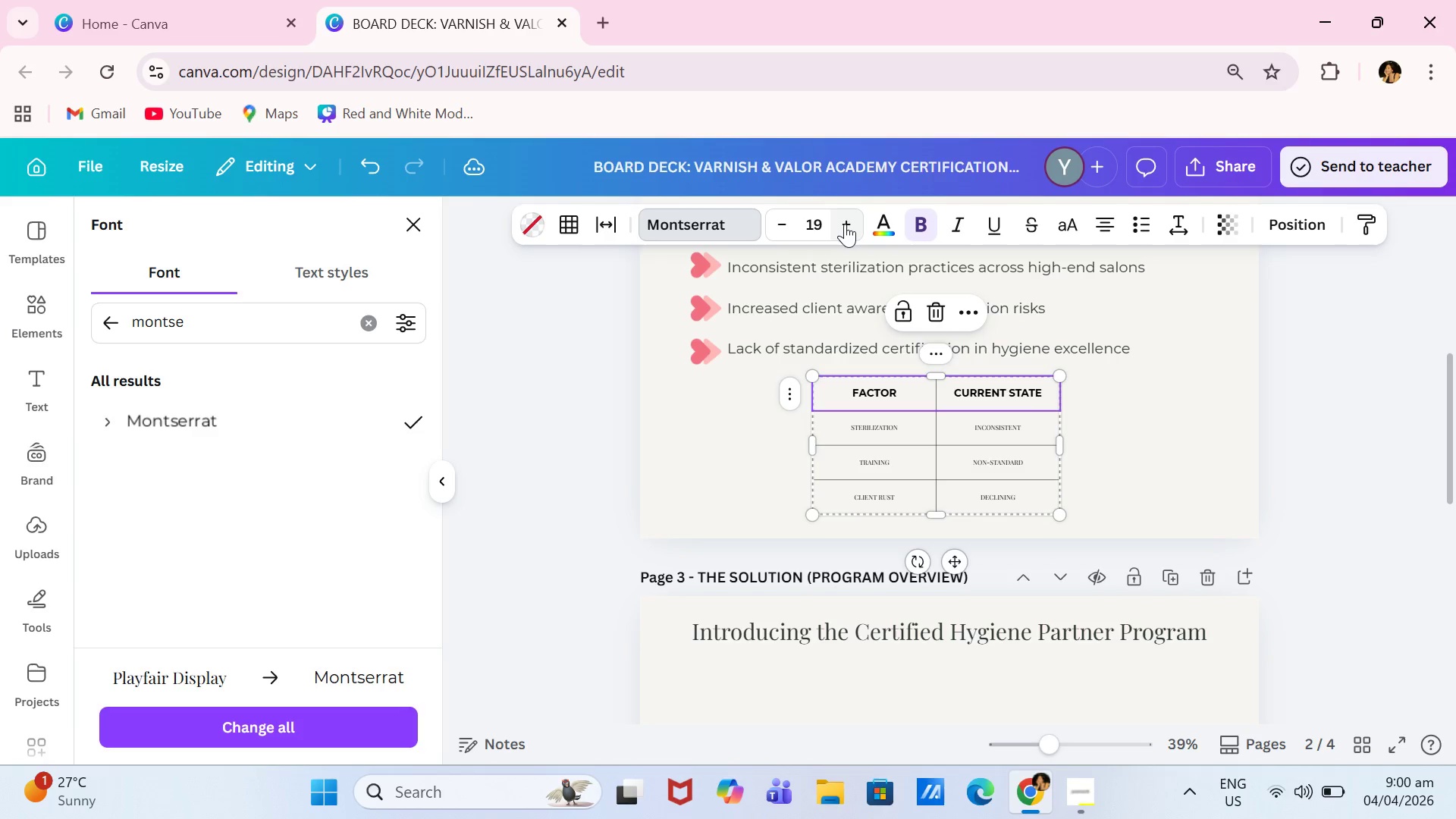 
triple_click([845, 224])
 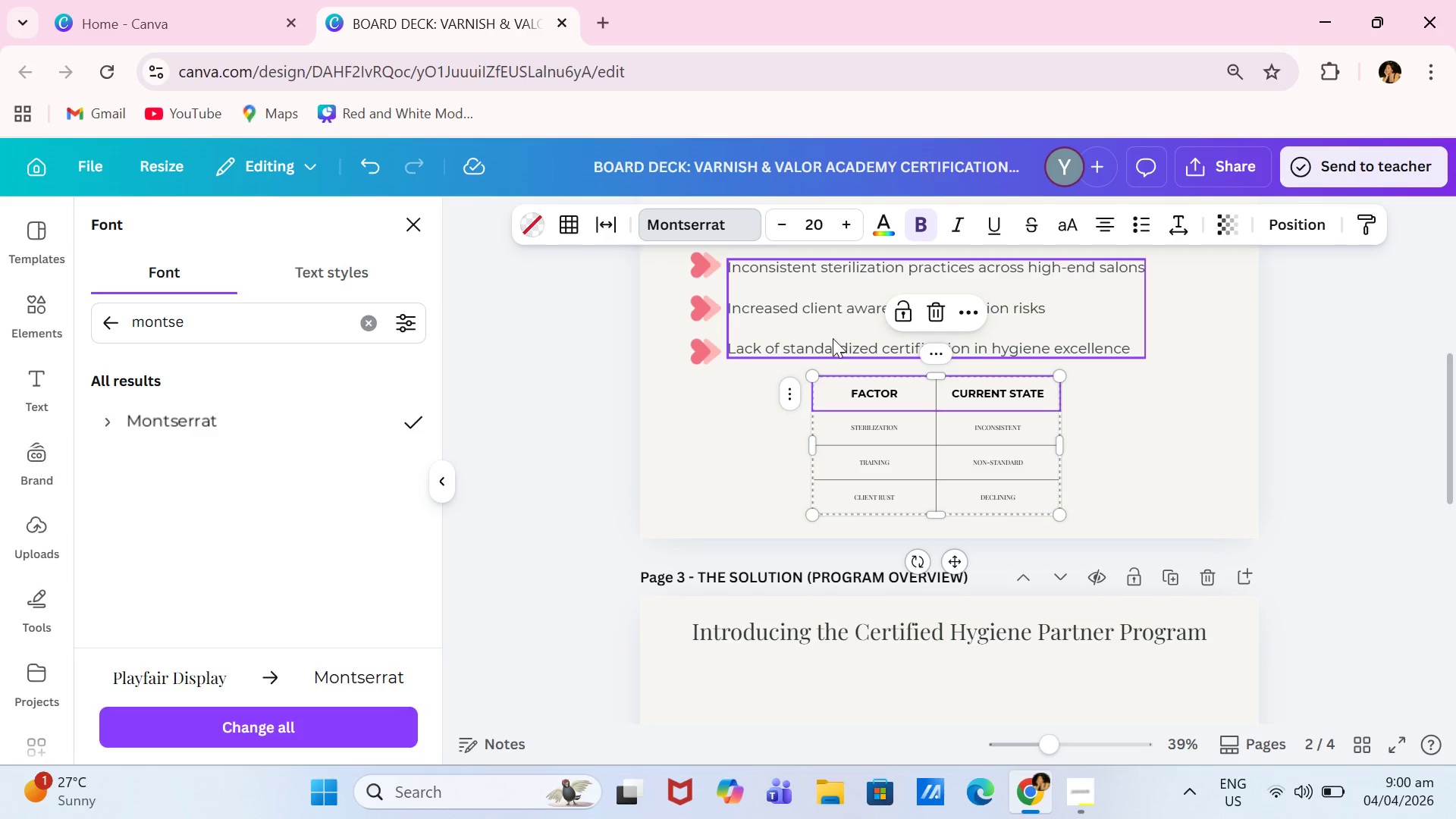 
left_click([886, 419])
 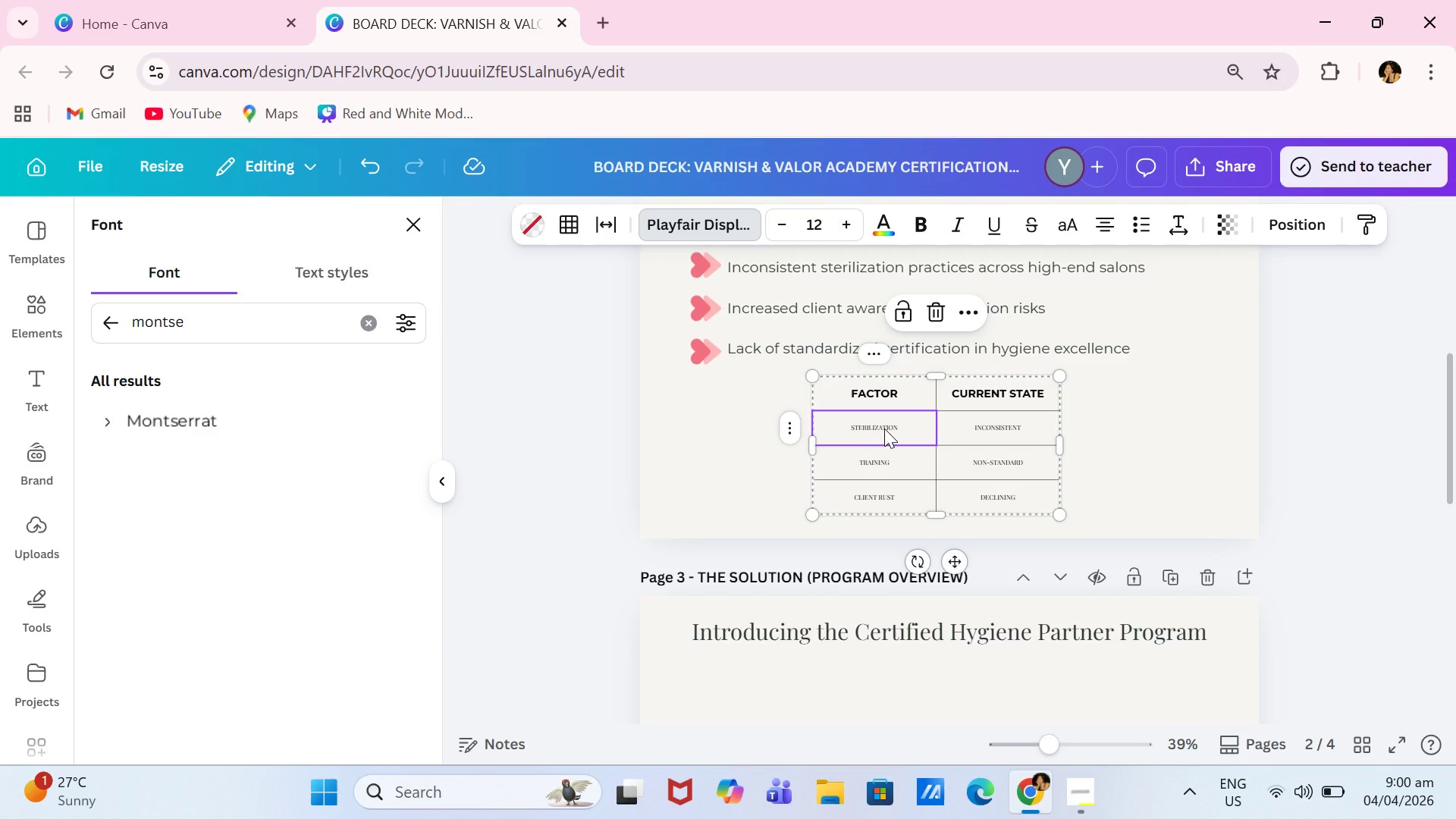 
key(Shift+ArrowRight)
 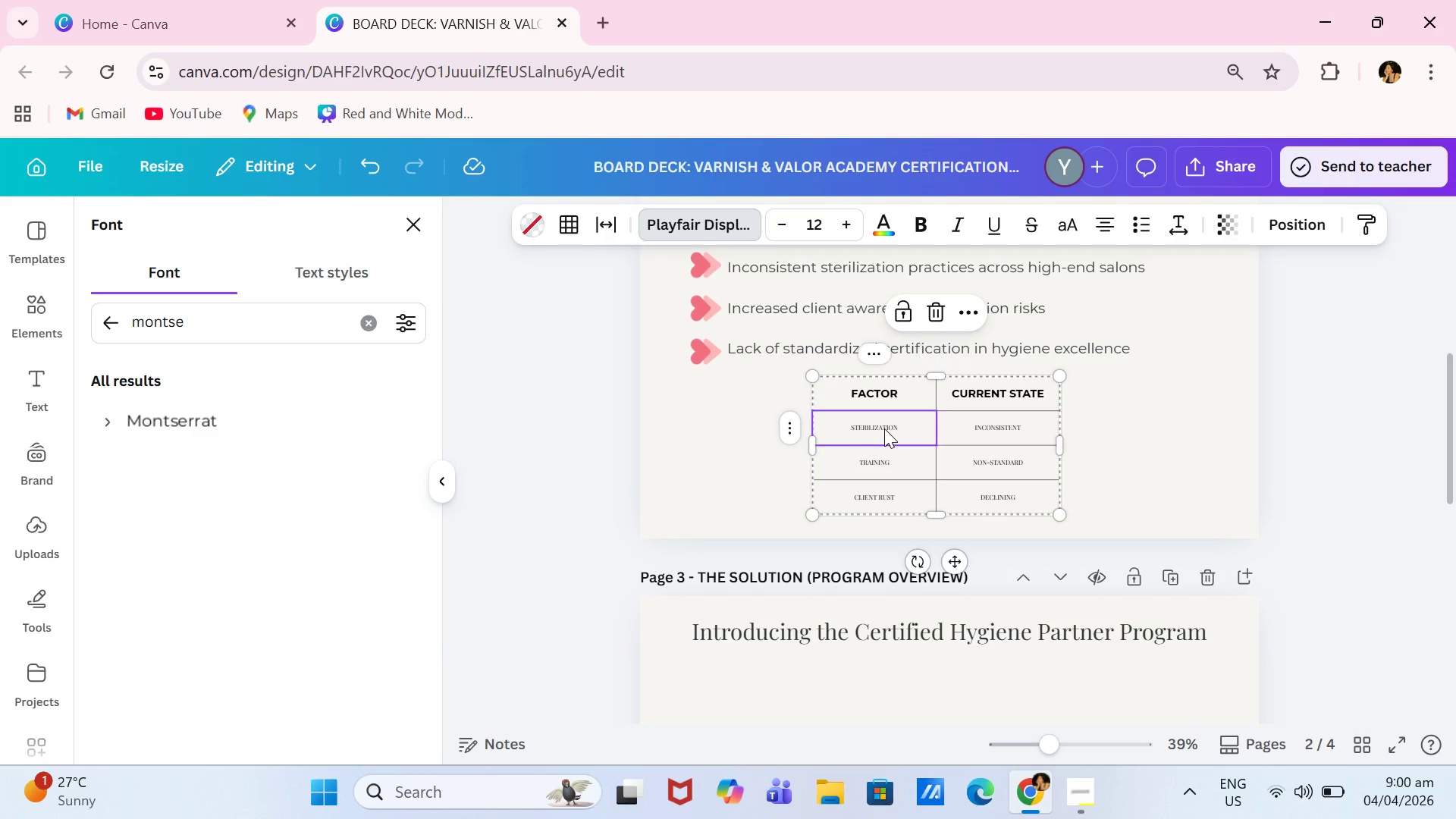 
key(Shift+ArrowLeft)
 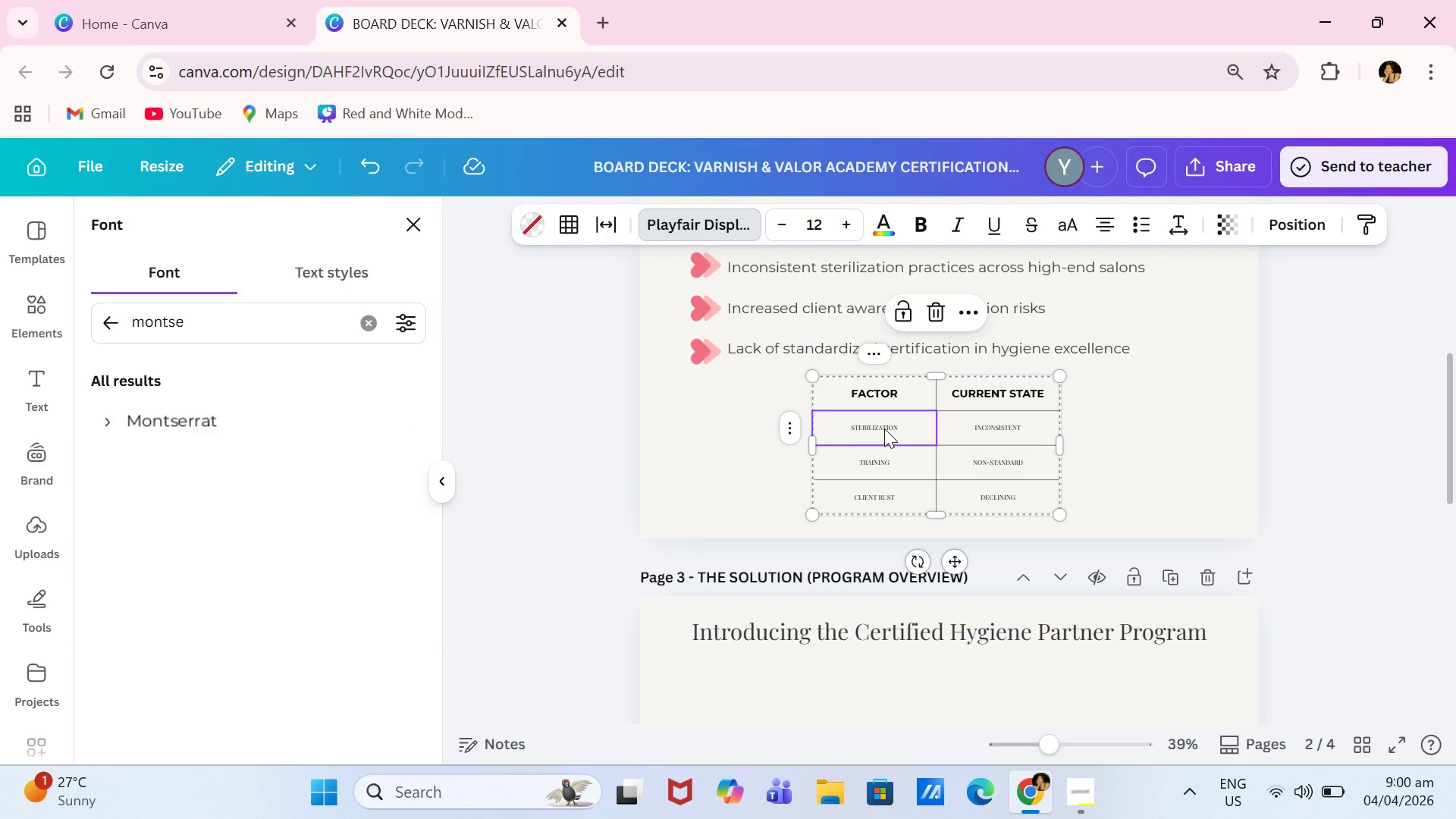 
key(Shift+ArrowLeft)
 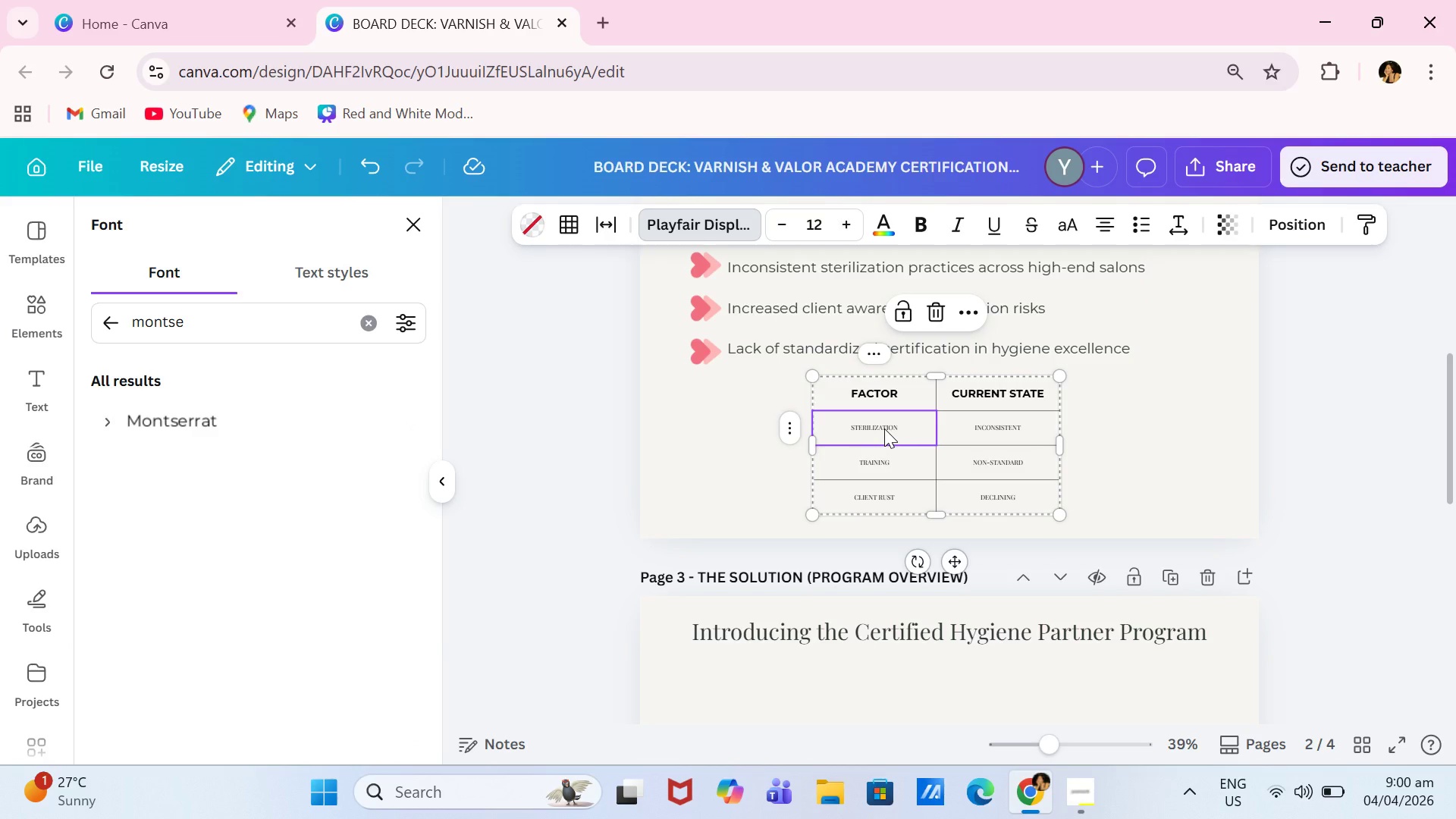 
key(Shift+ArrowRight)
 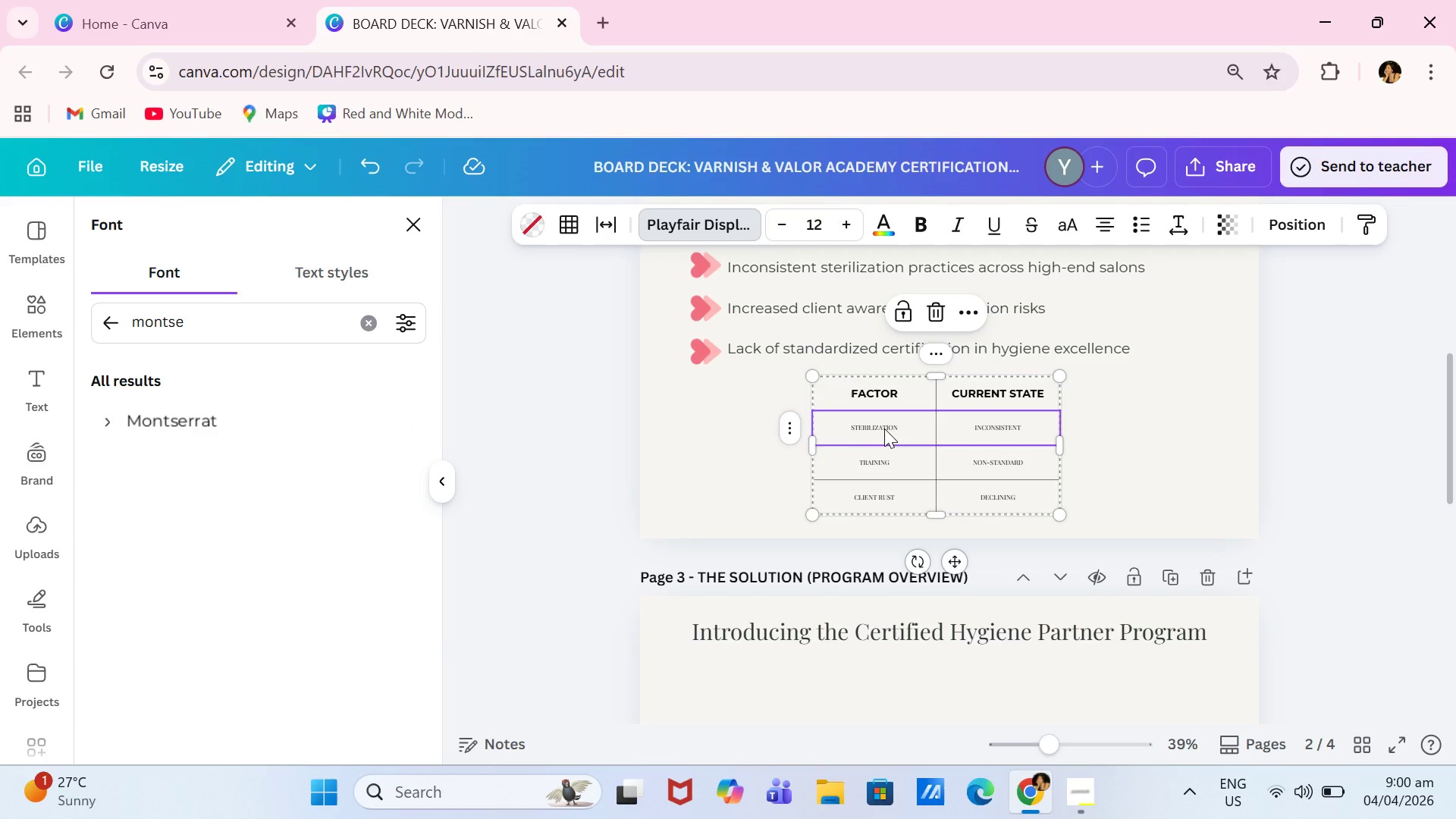 
key(Shift+ArrowDown)
 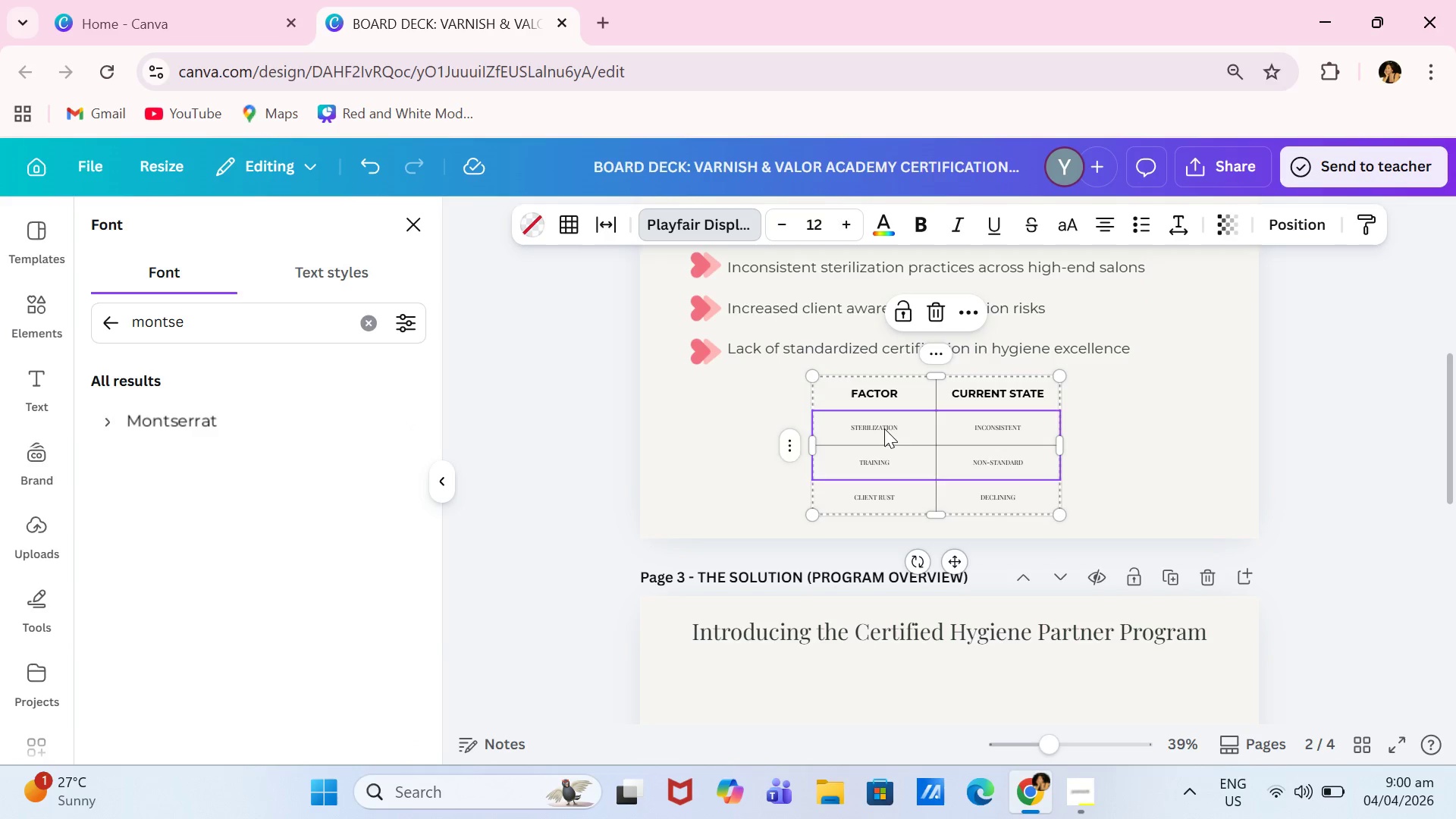 
key(Shift+ArrowDown)
 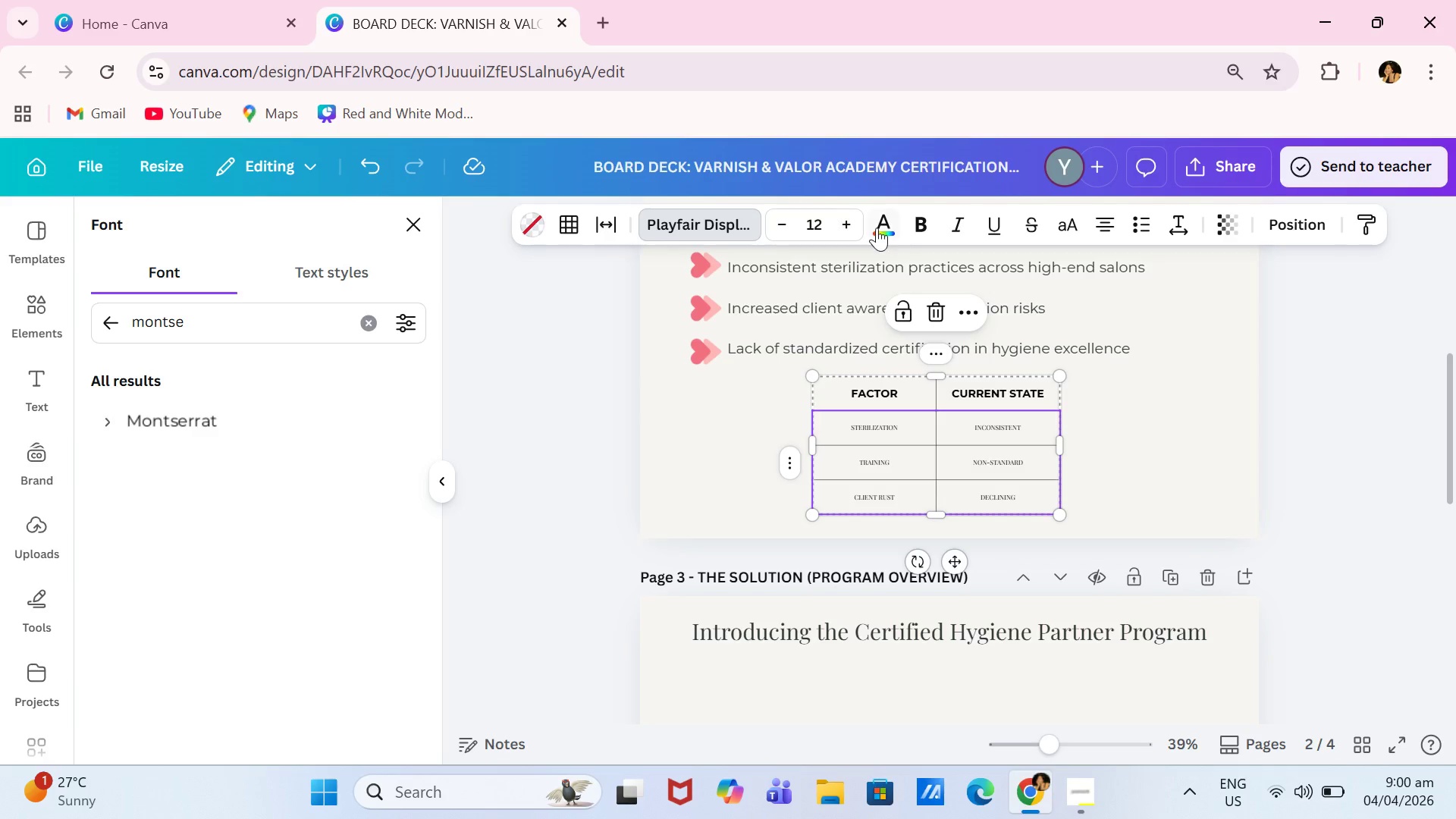 
left_click([739, 230])
 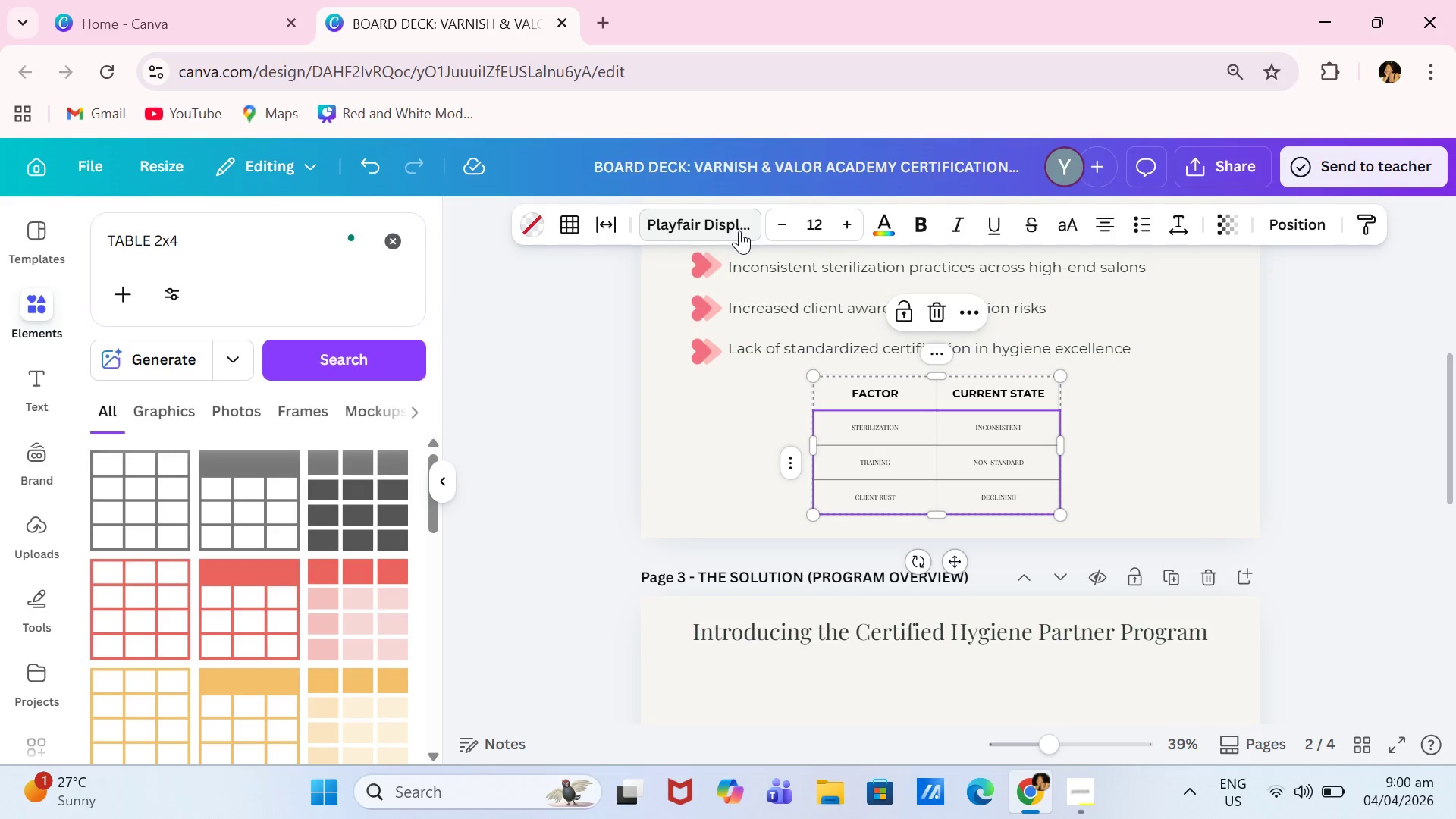 
left_click([739, 228])
 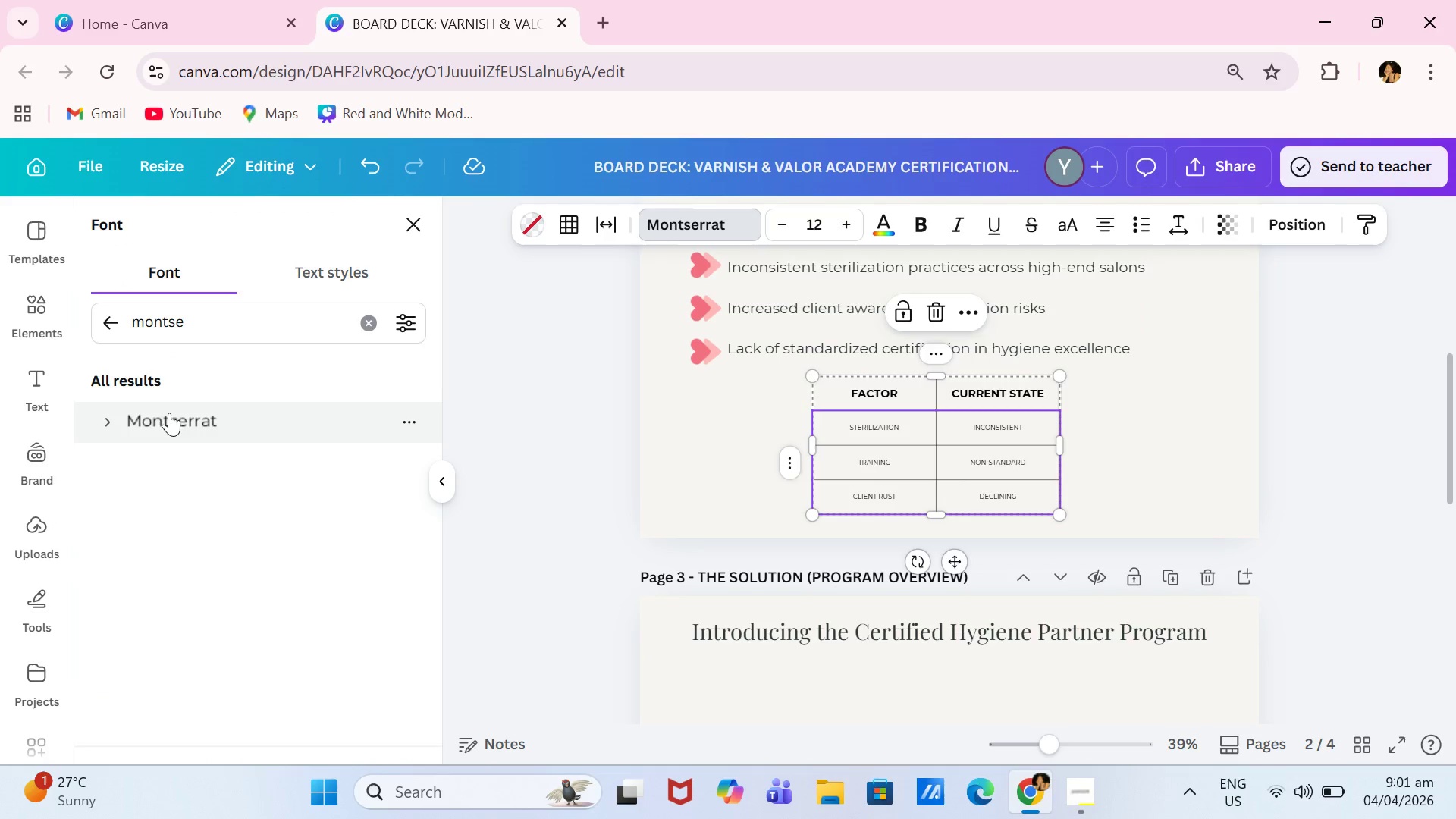 
left_click([877, 392])
 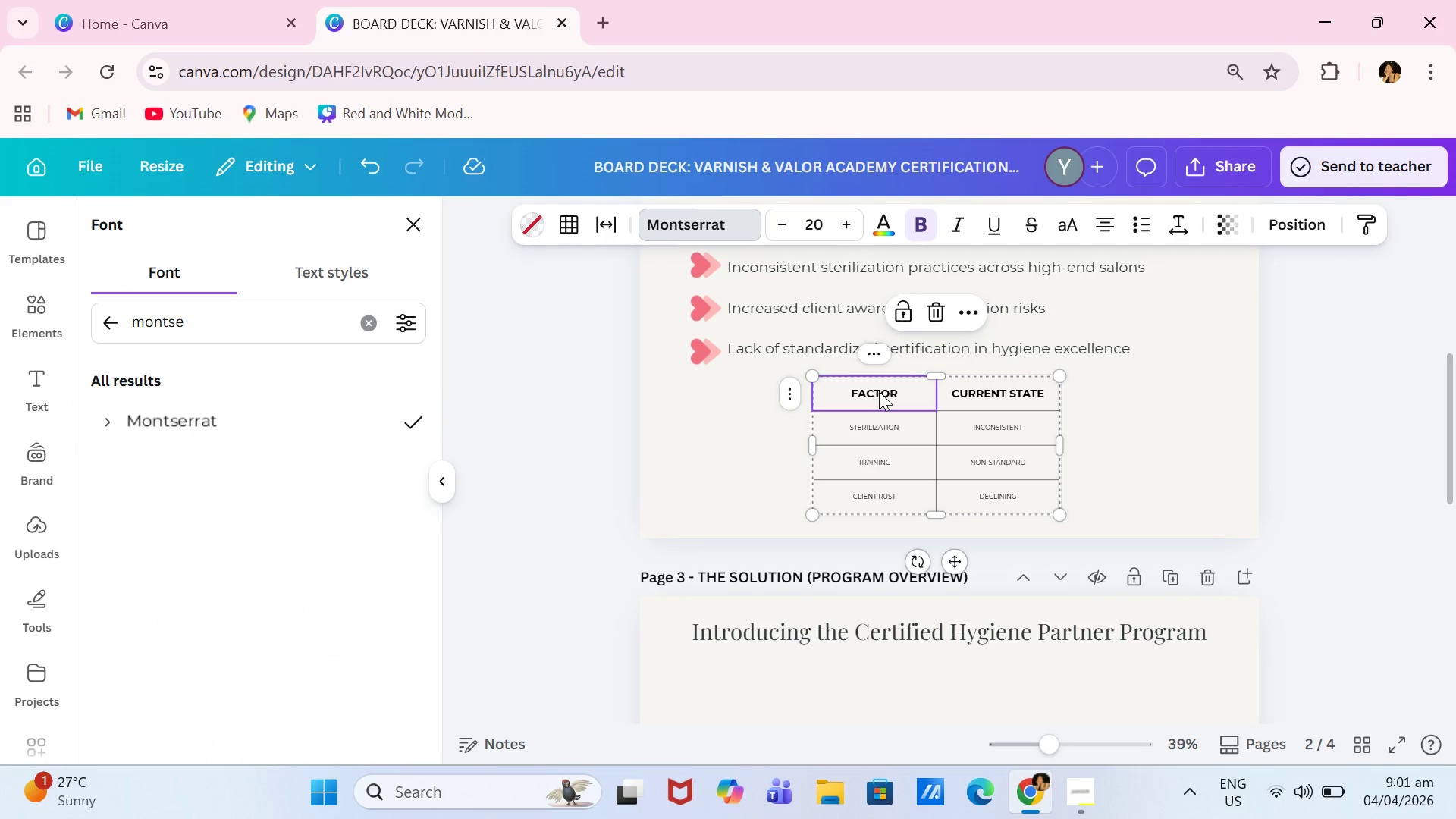 
key(Shift+ArrowRight)
 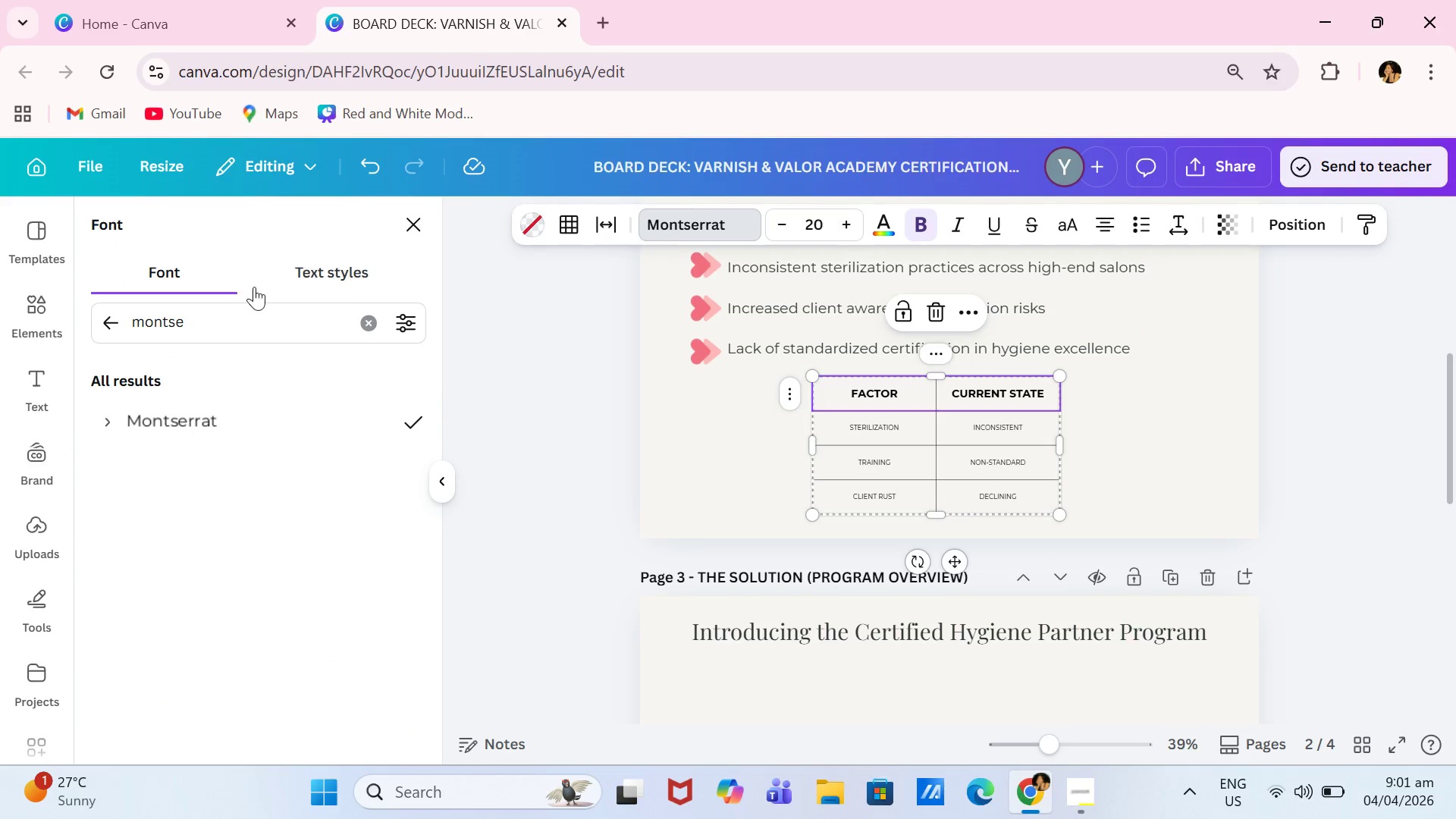 
left_click([252, 307])
 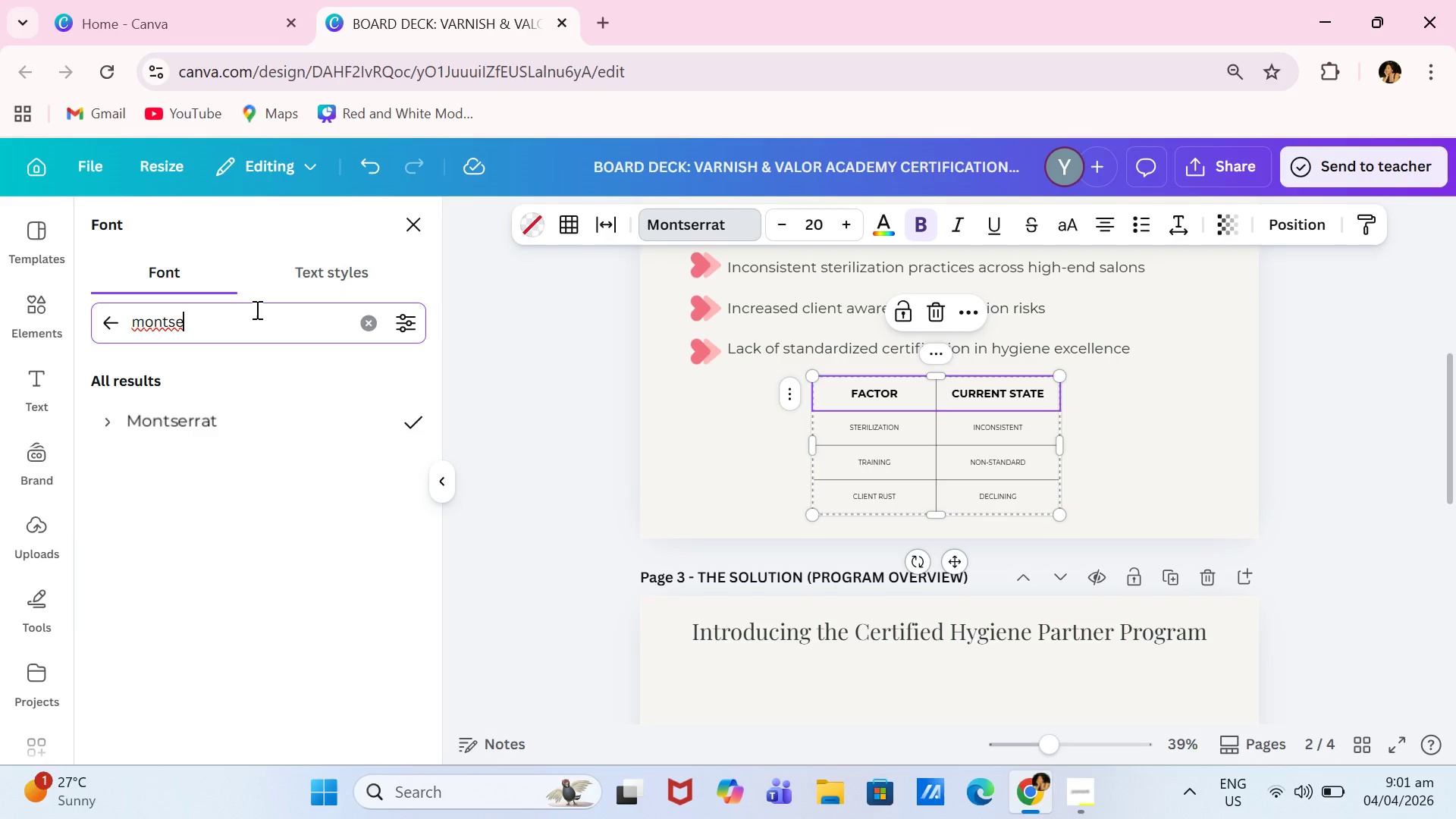 
type(RRAT)
key(Backspace)
key(Backspace)
key(Backspace)
key(Backspace)
type(rrat semi)
 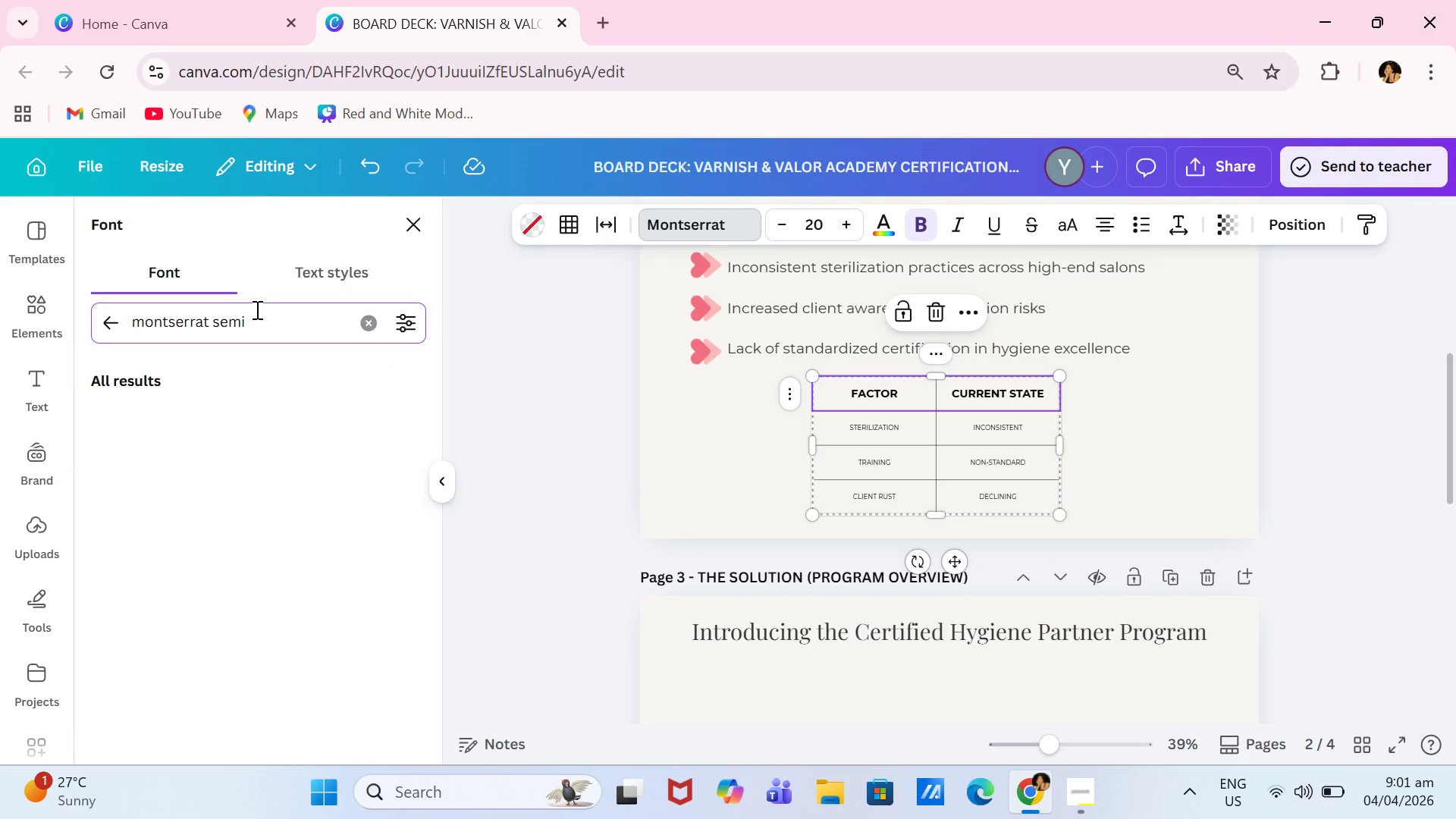 
key(Enter)
 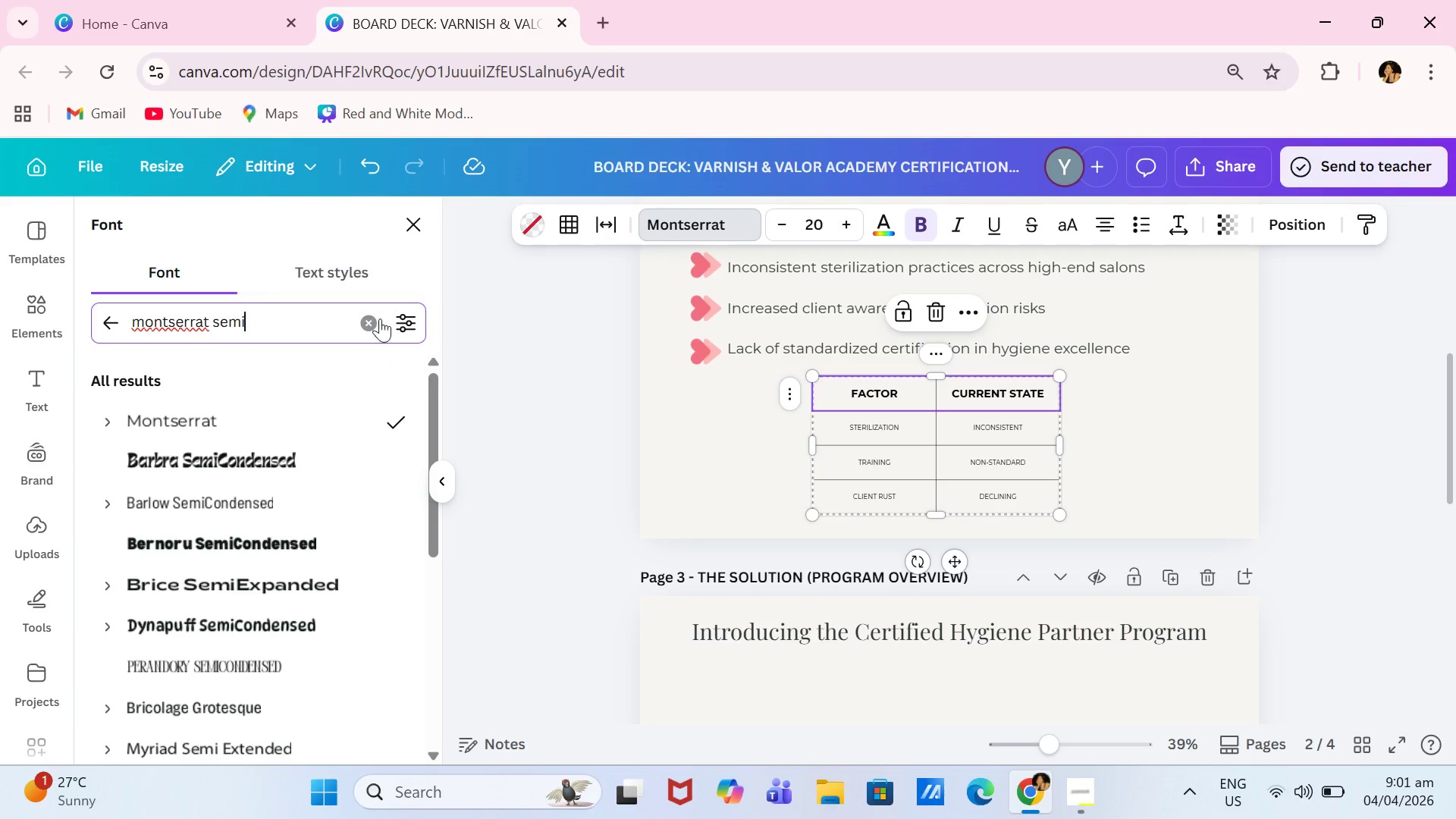 
left_click([368, 286])
 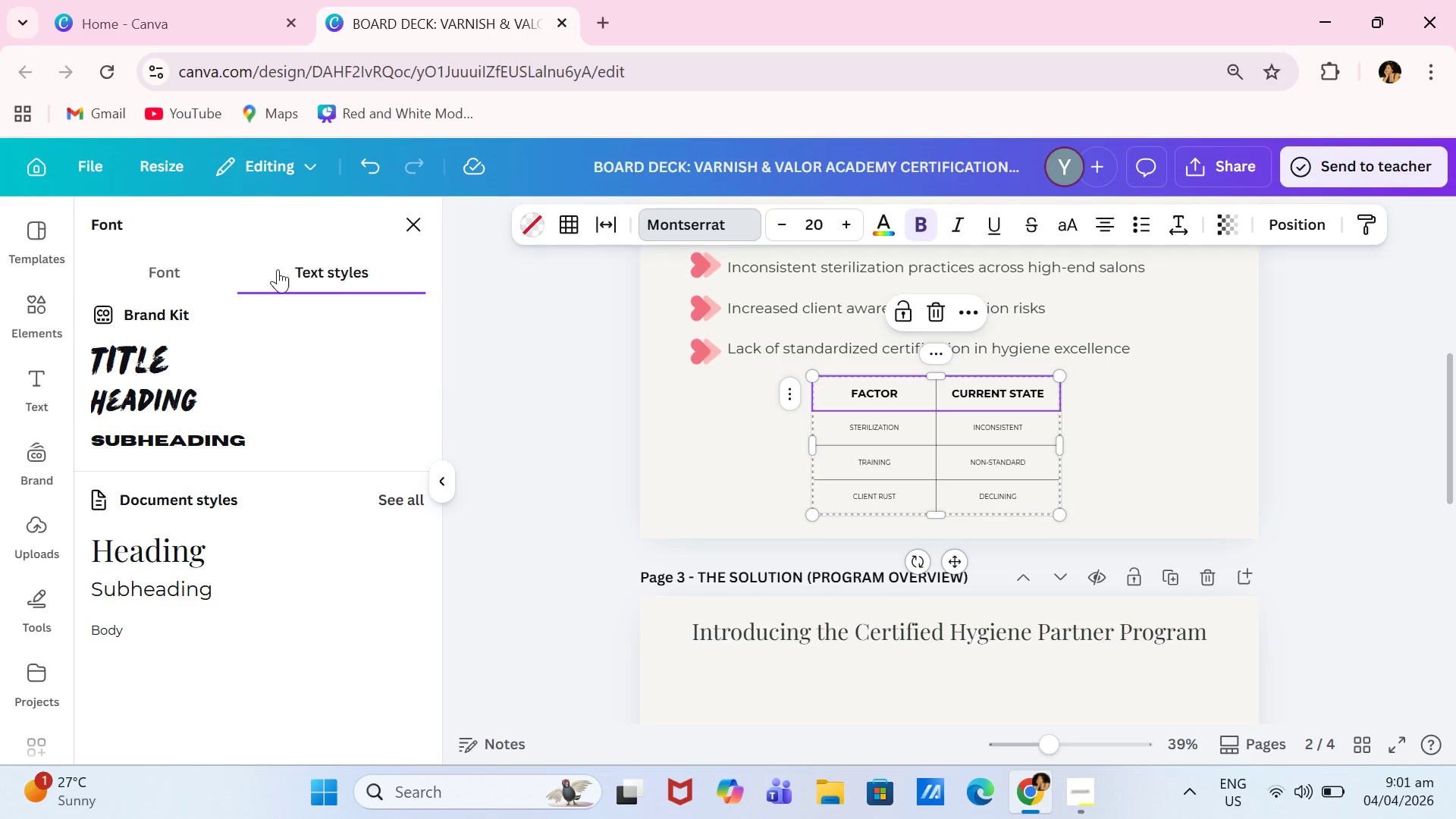 
left_click([199, 290])
 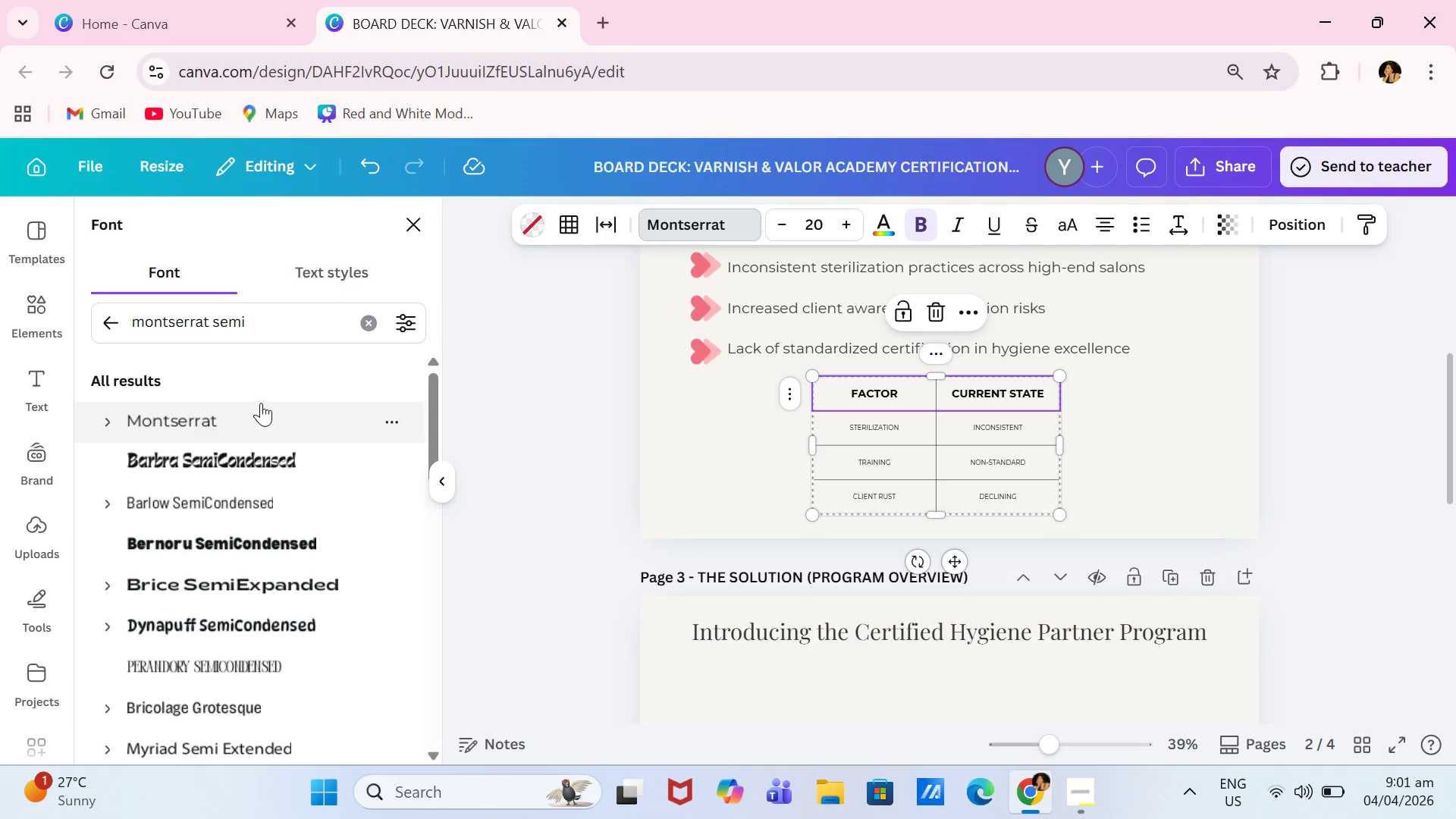 
left_click([876, 441])
 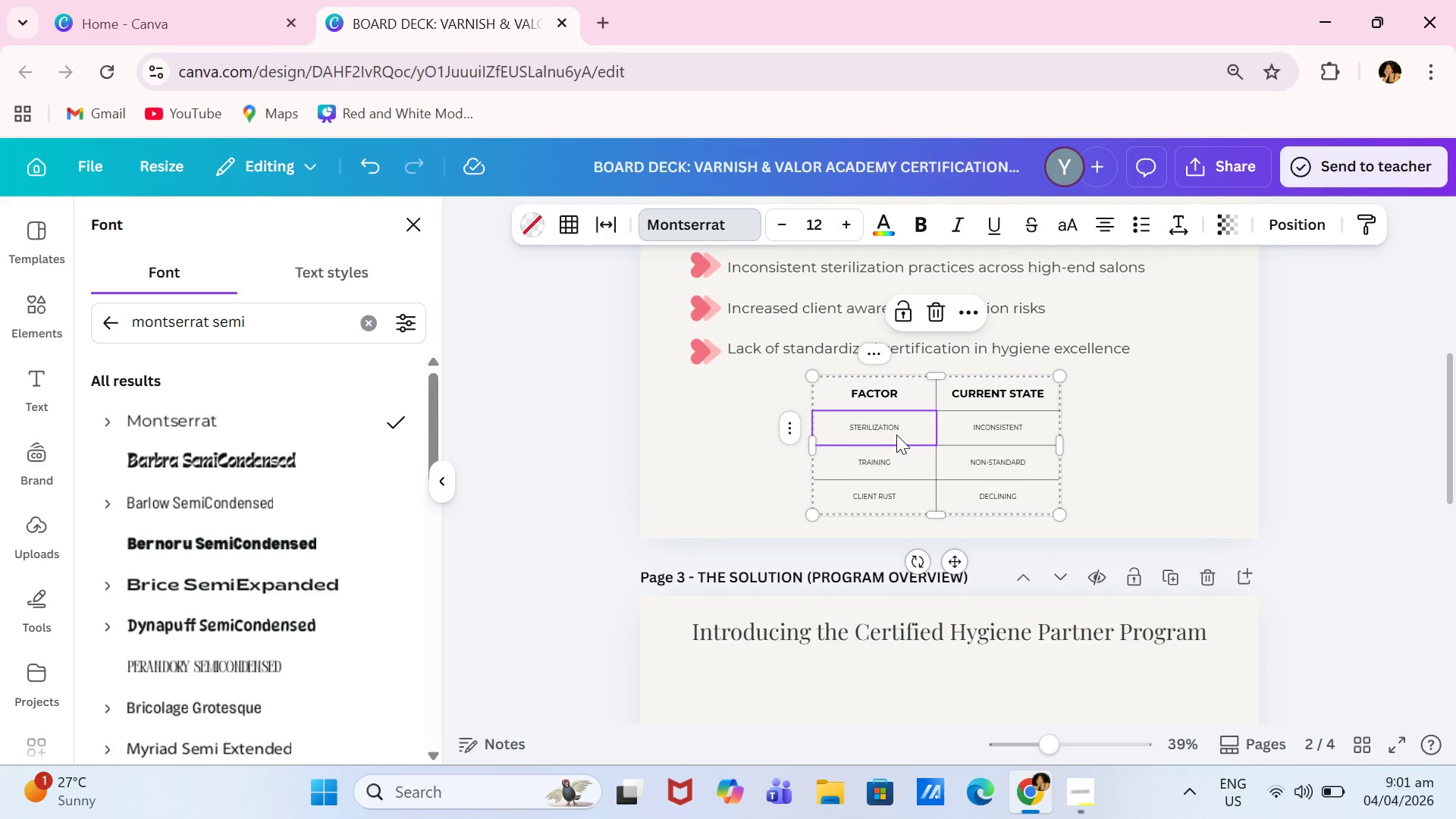 
key(Shift+ArrowRight)
 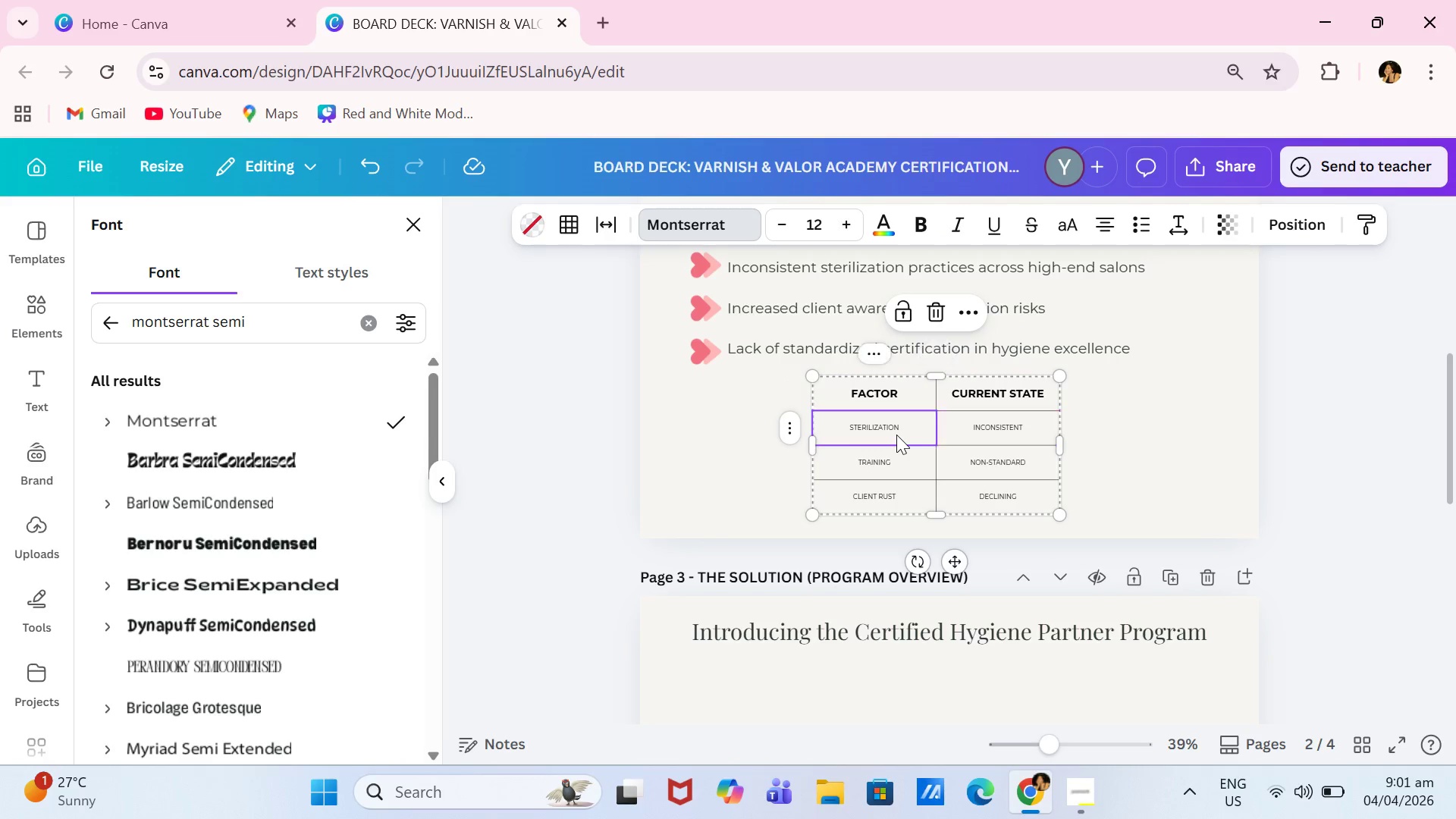 
key(Shift+ArrowLeft)
 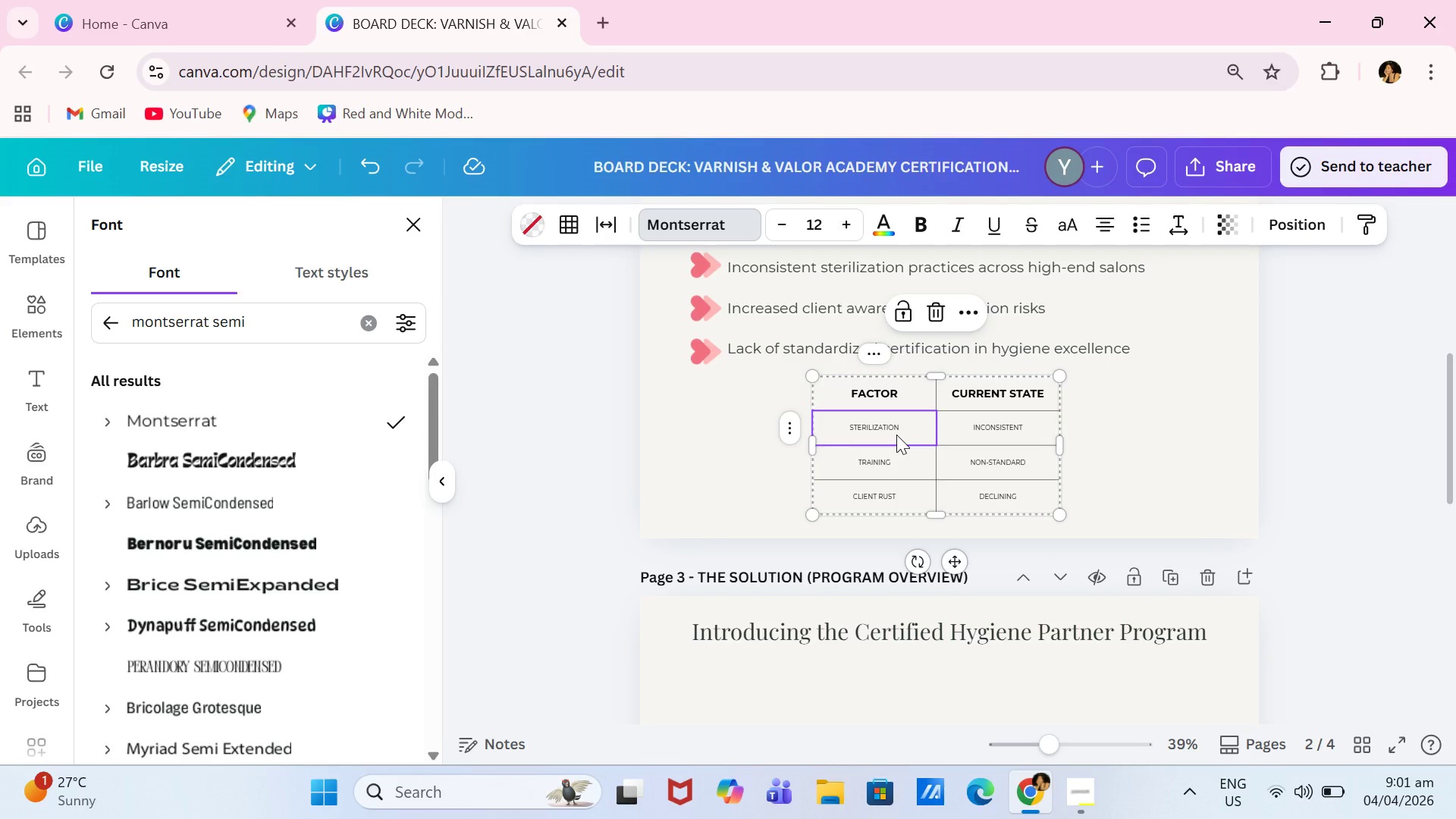 
key(Shift+ArrowLeft)
 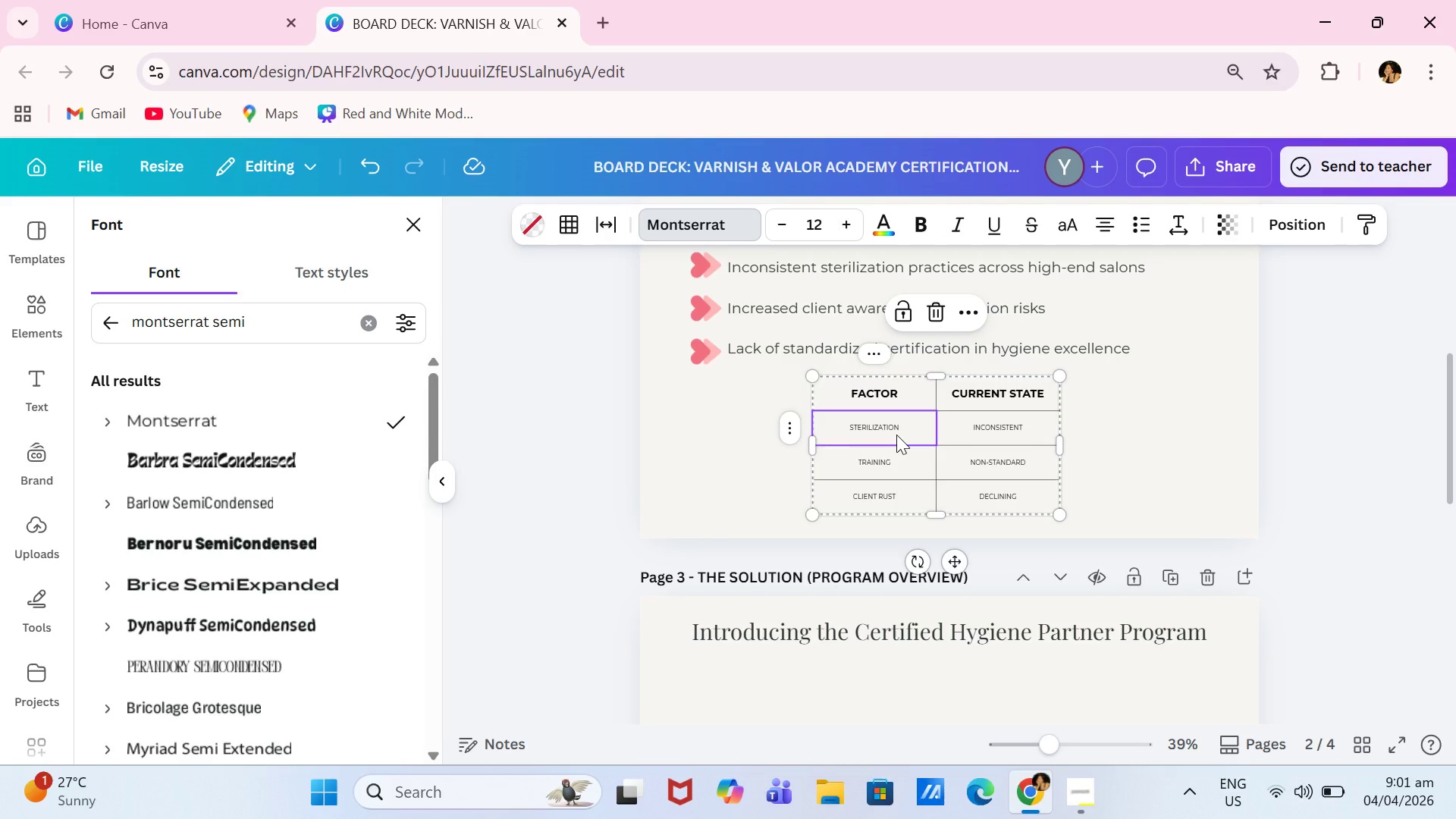 
key(Shift+ArrowRight)
 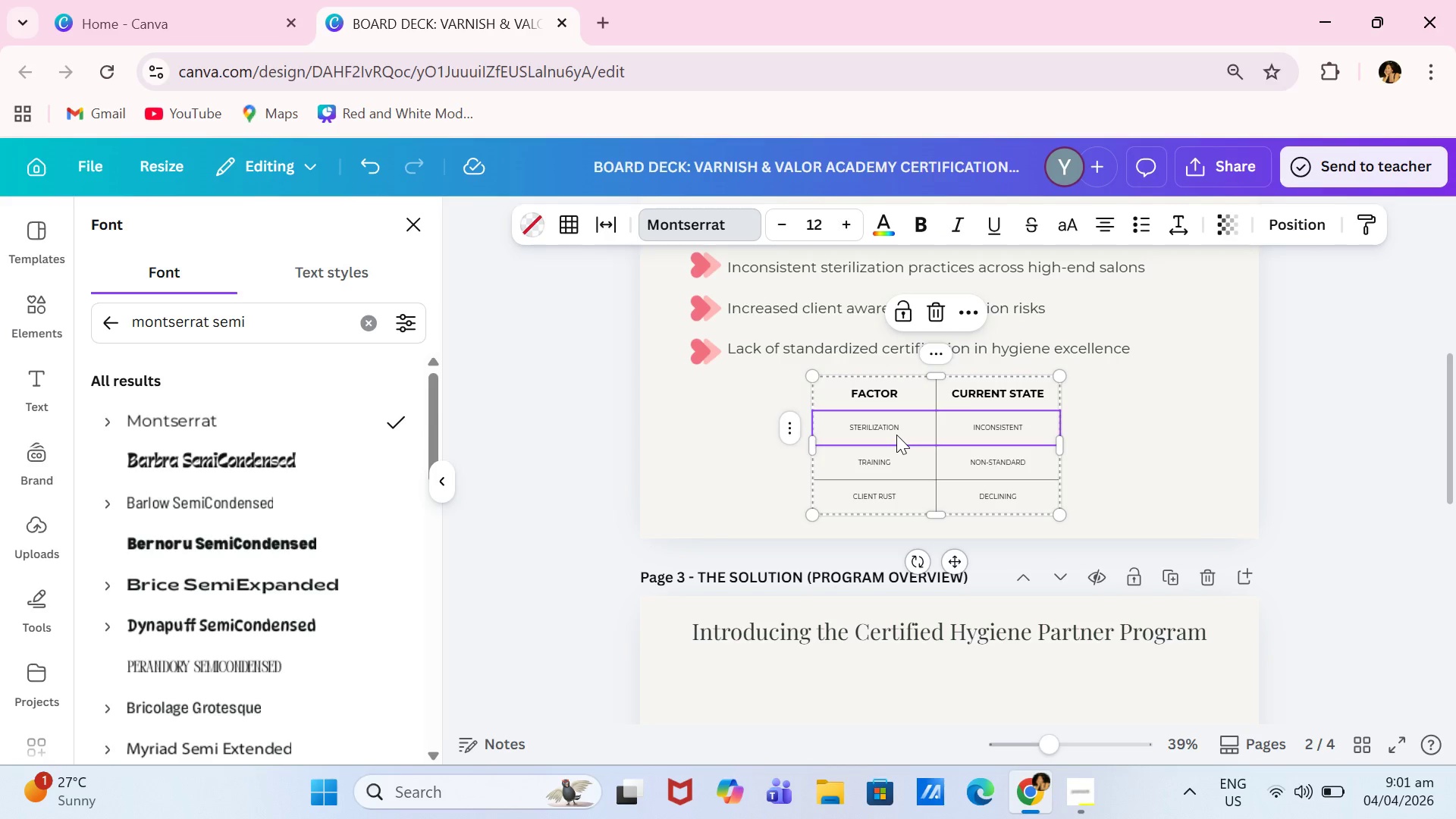 
key(Shift+ArrowDown)
 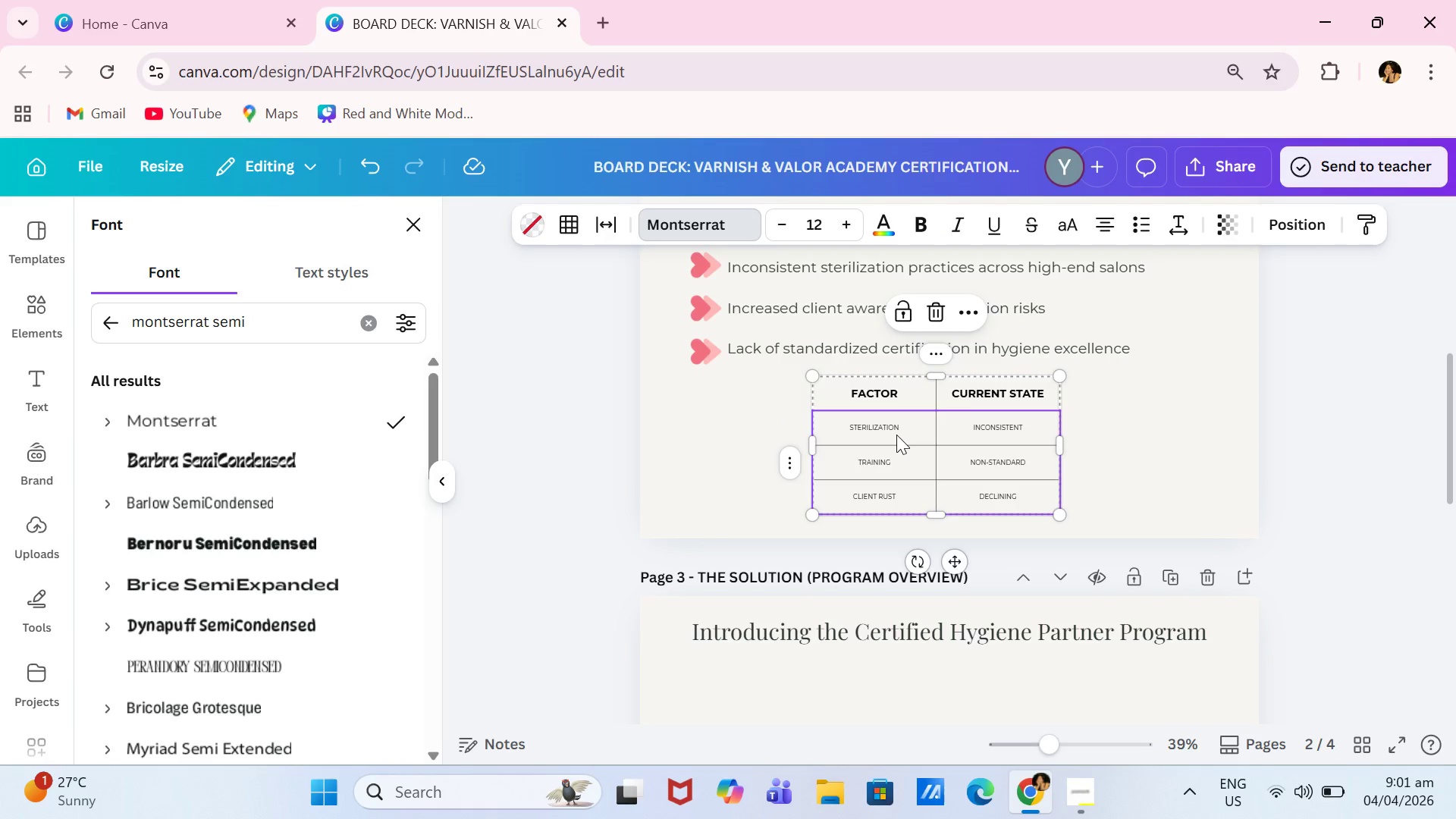 
key(Shift+ArrowDown)
 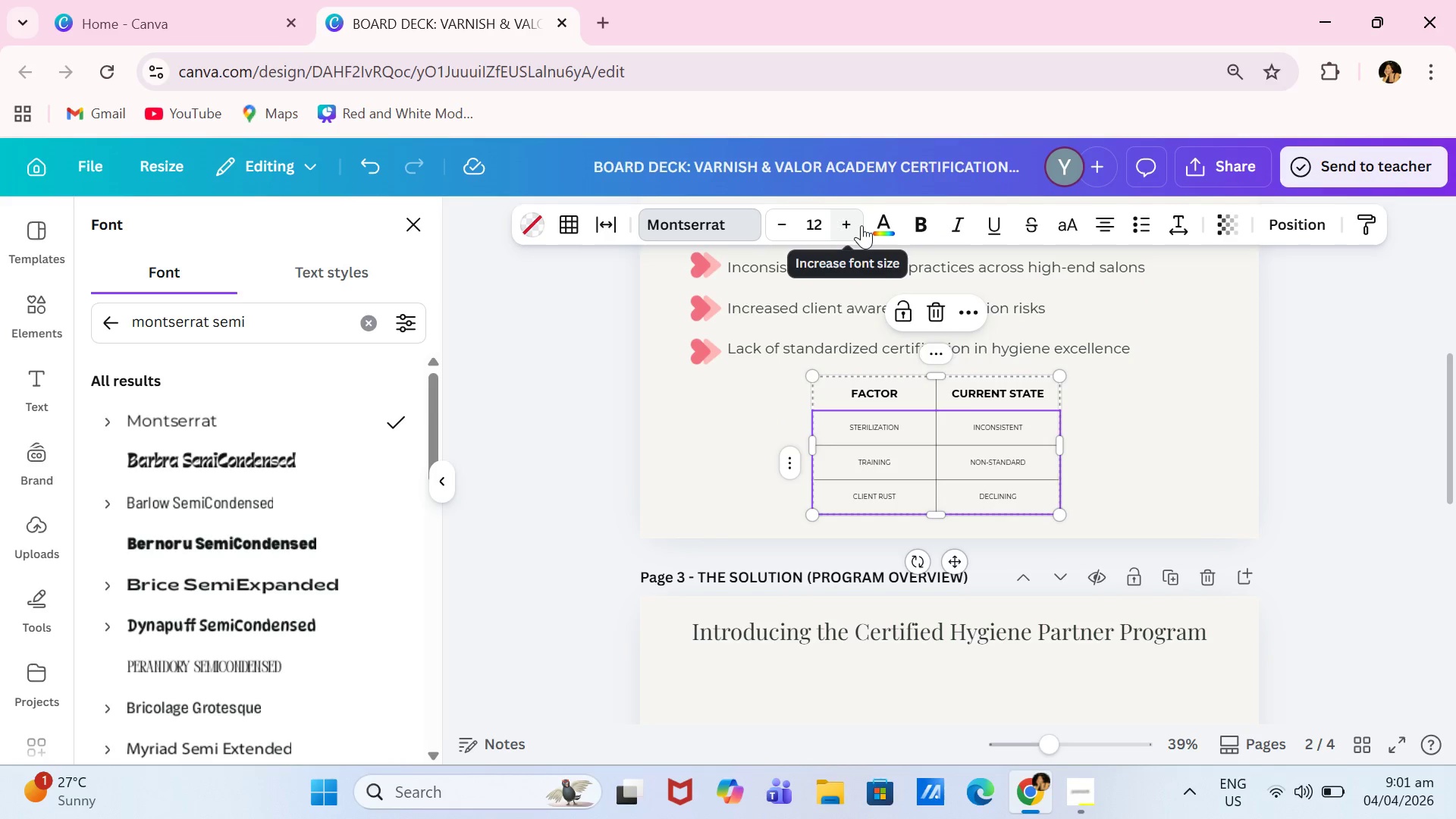 
double_click([861, 225])
 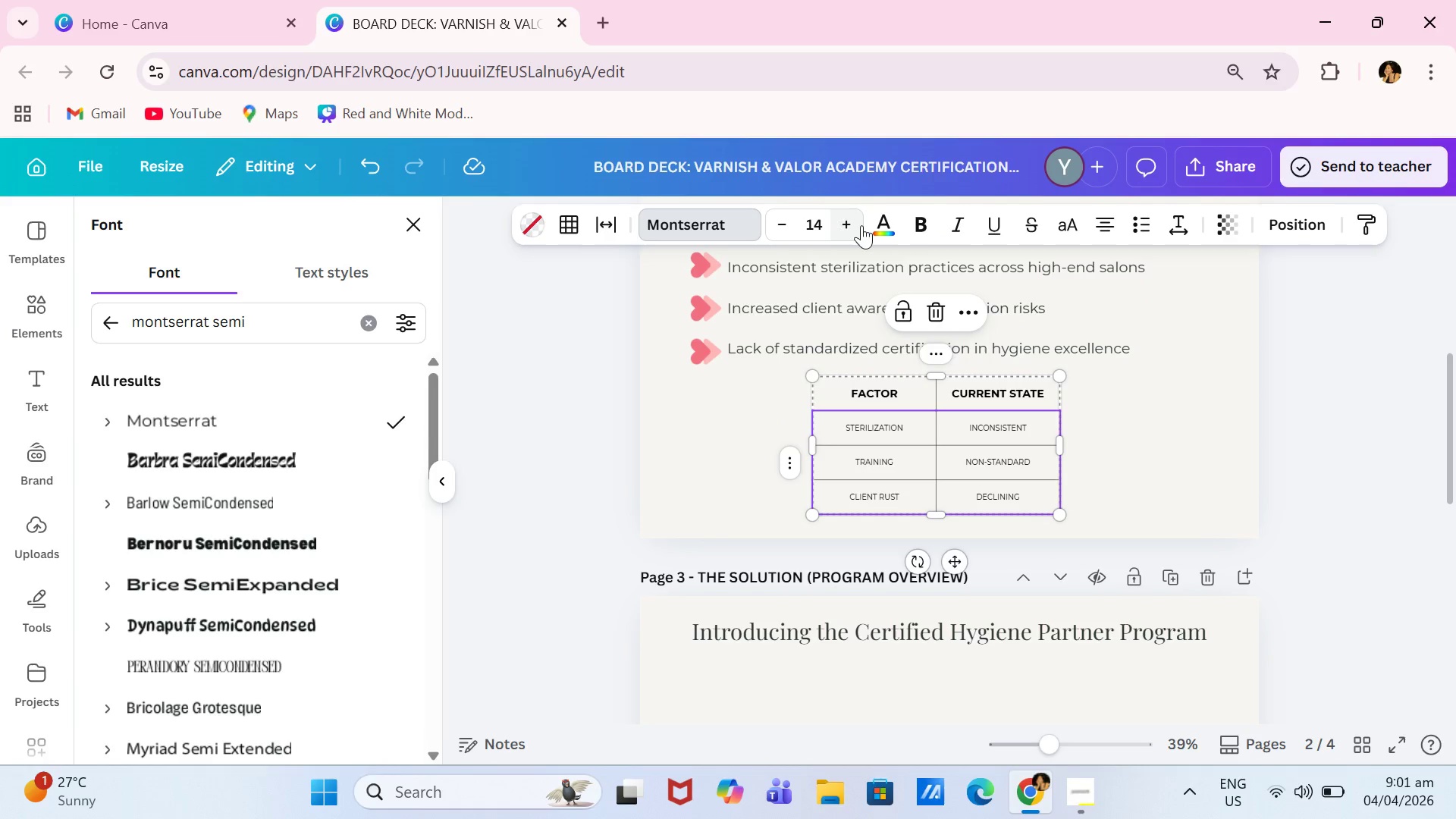 
double_click([861, 227])
 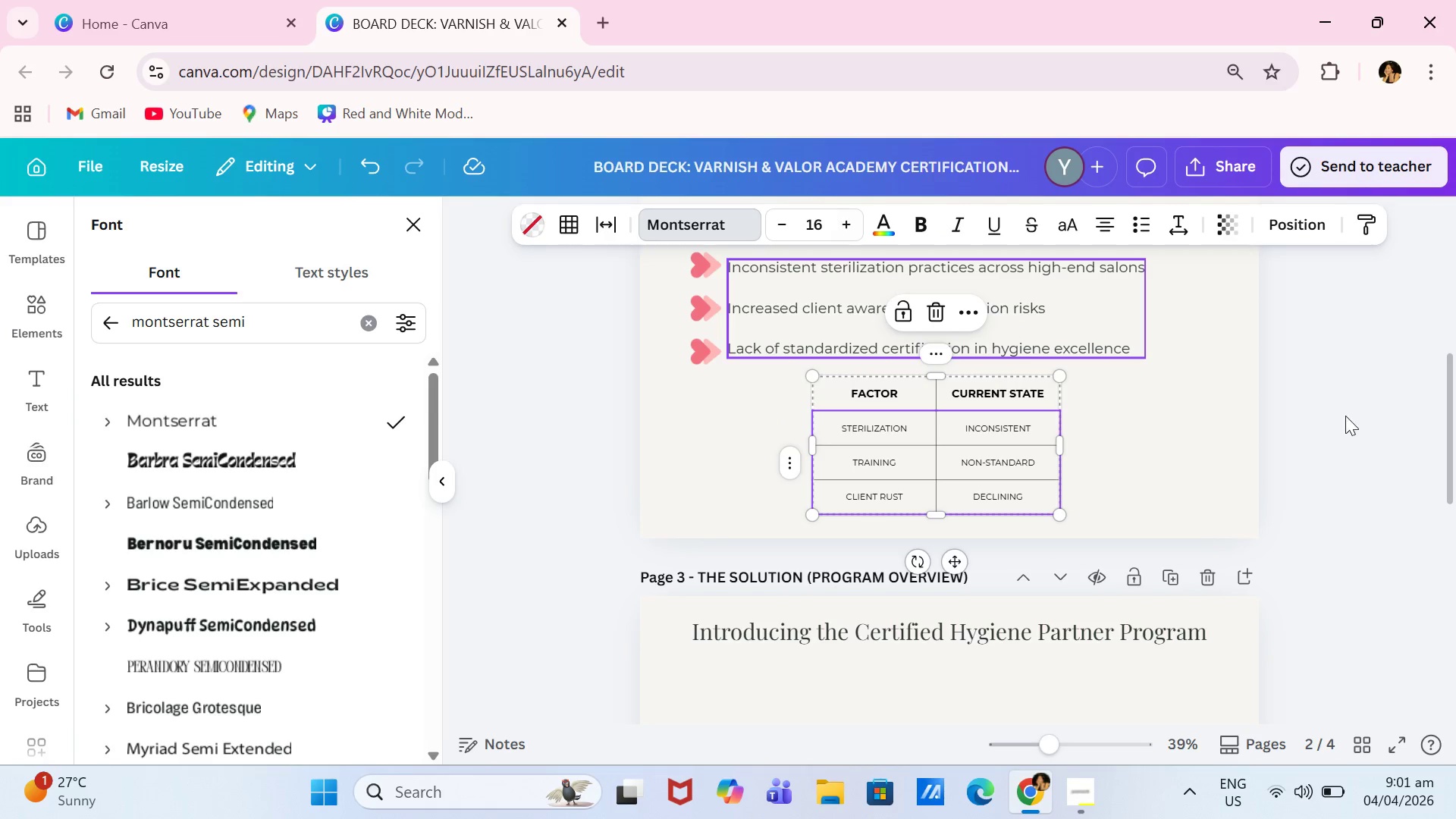 
left_click([1403, 459])
 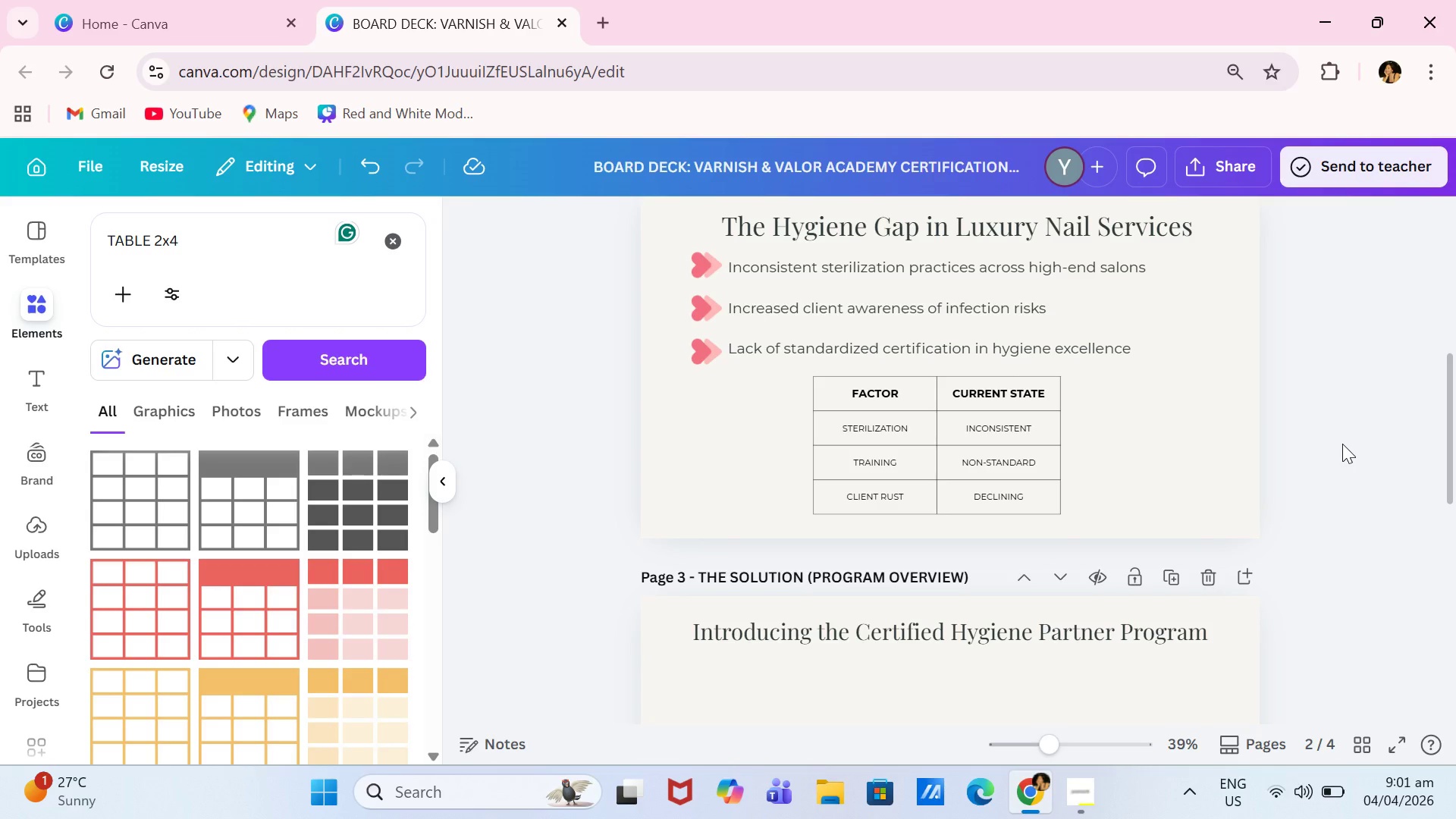 
wait(9.78)
 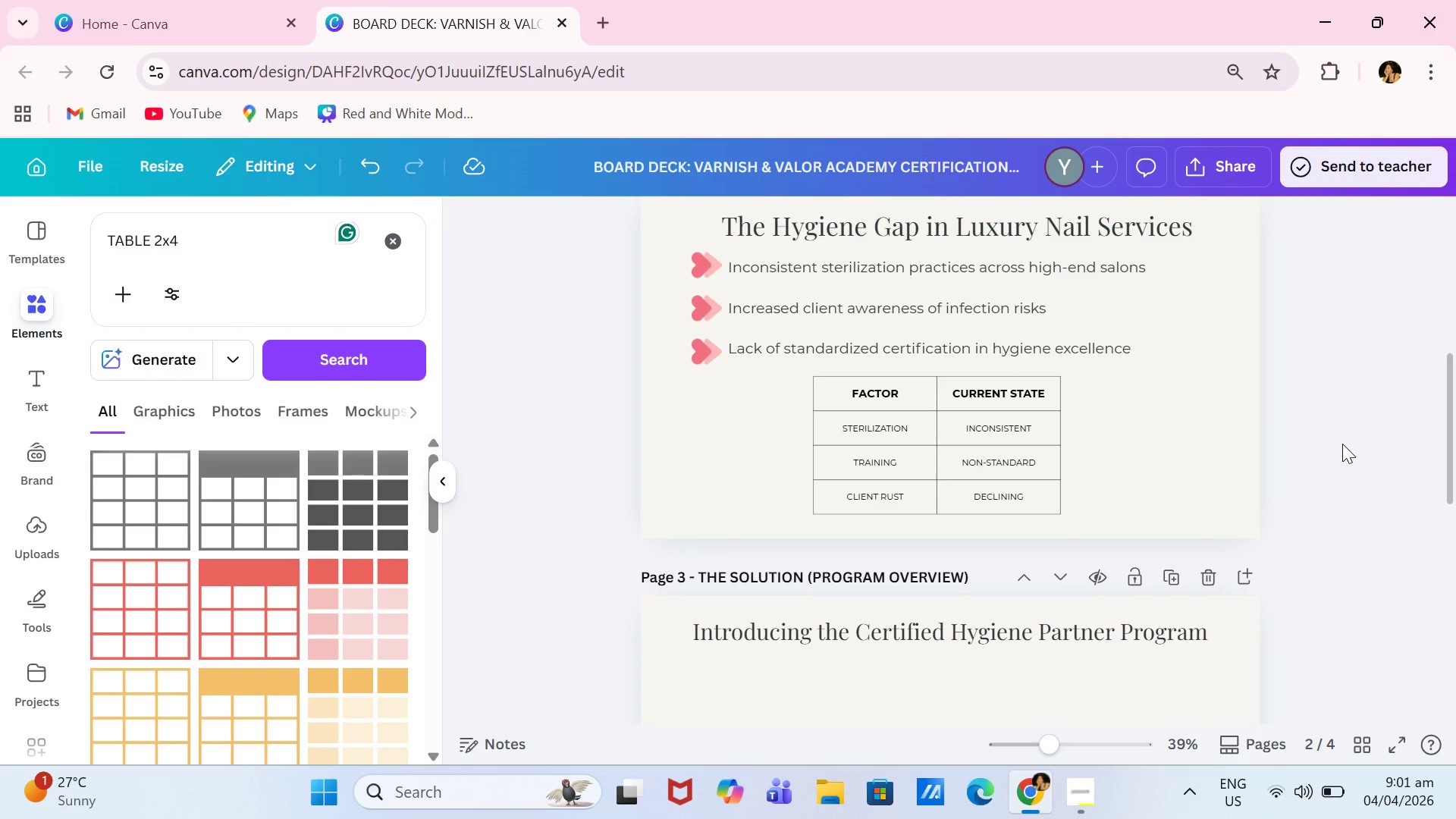 
left_click([883, 397])
 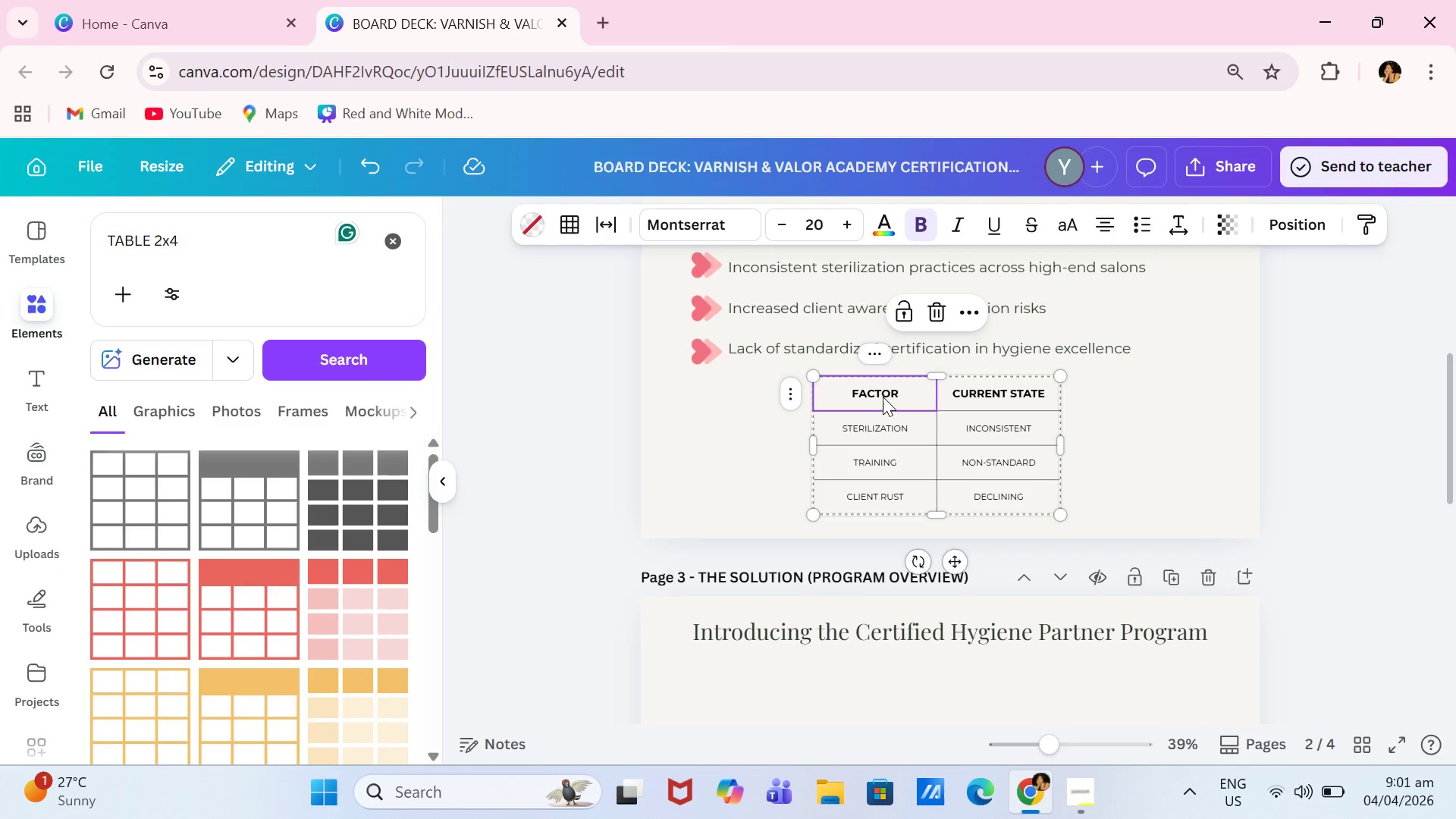 
key(Shift+ArrowRight)
 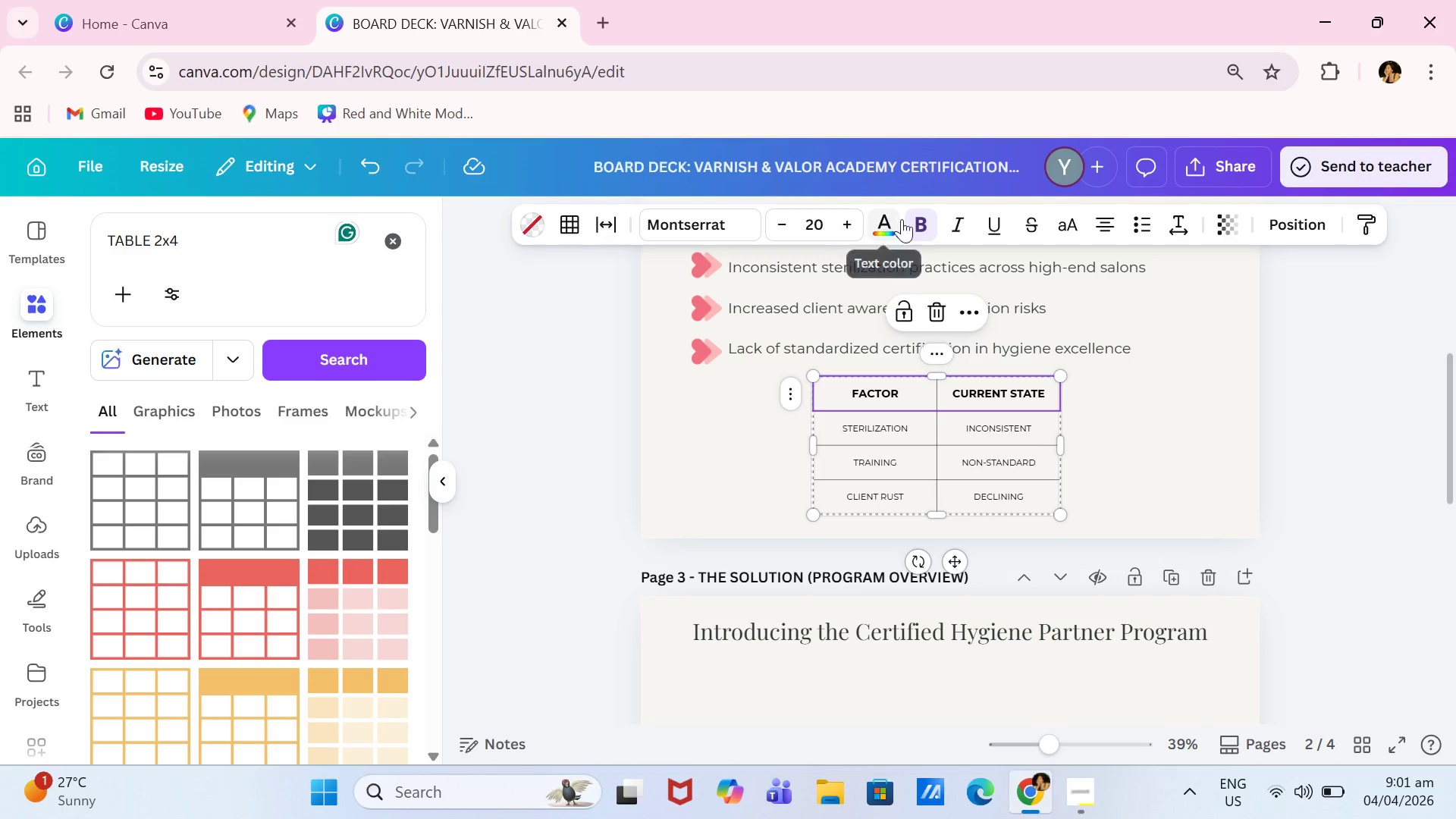 
left_click([884, 226])
 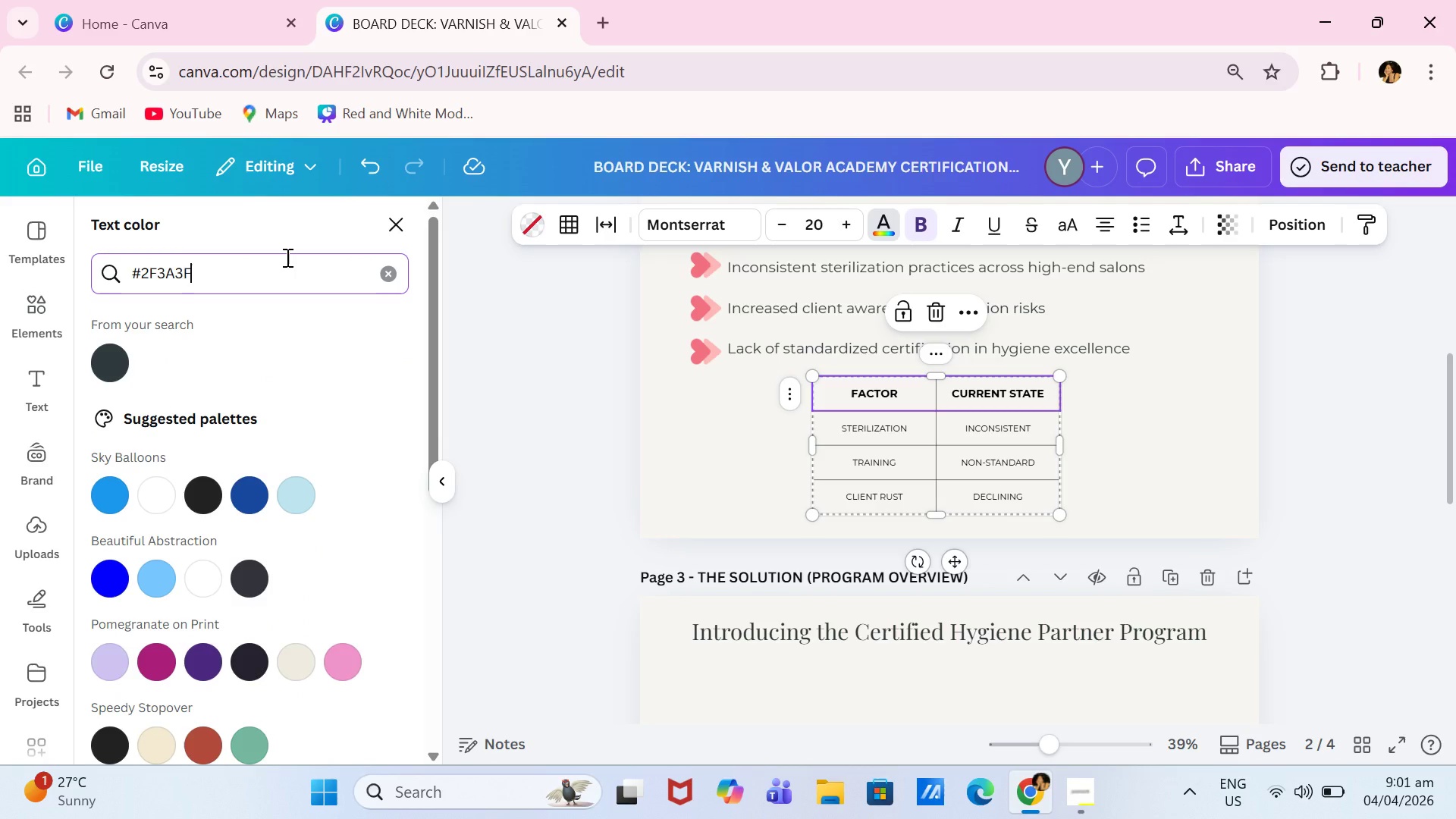 
key(Backspace)
key(Backspace)
key(Backspace)
key(Backspace)
key(Backspace)
key(Backspace)
type(d6)
key(Backspace)
key(Backspace)
type(D6CEC3)
 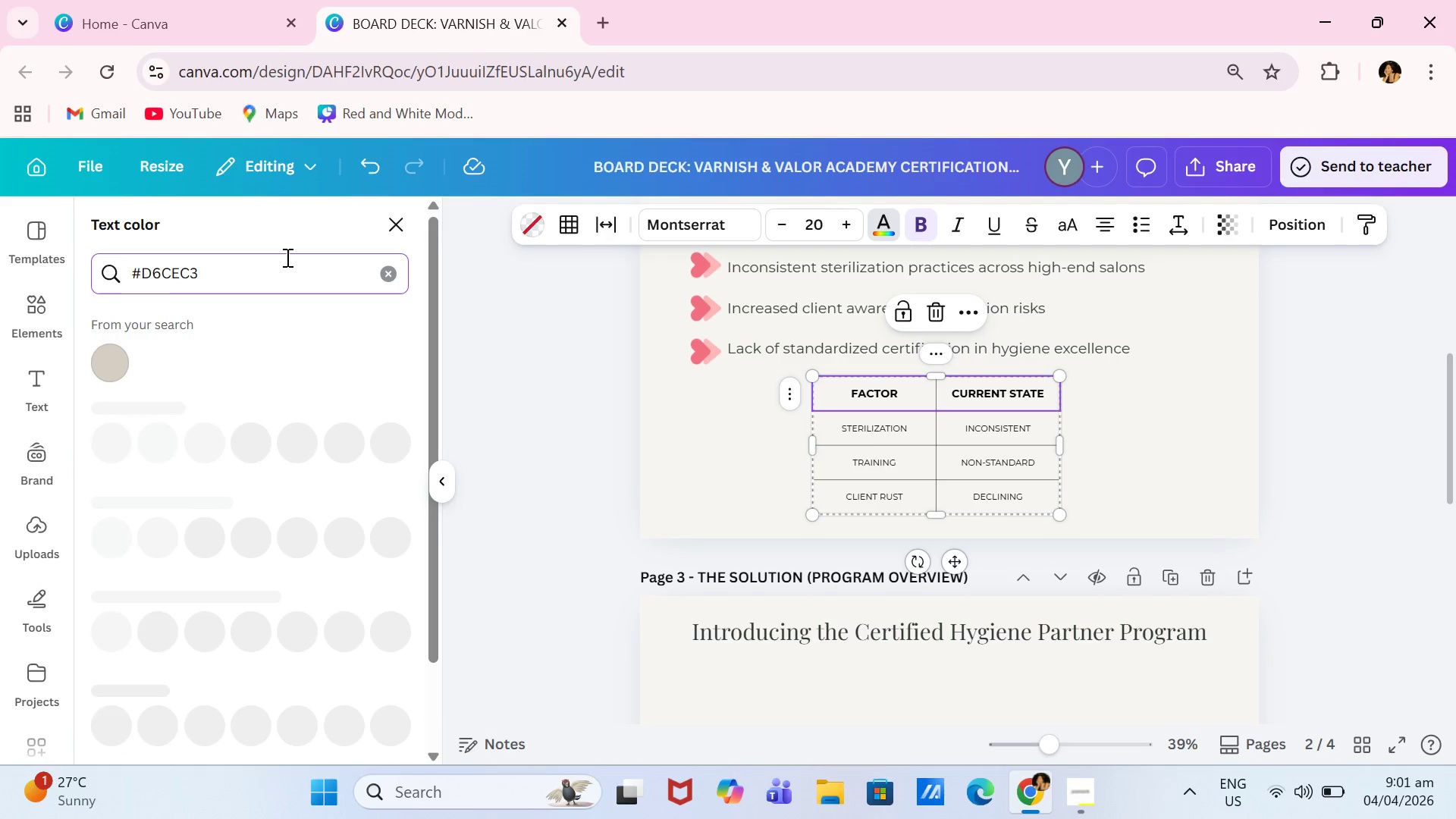 
key(Enter)
 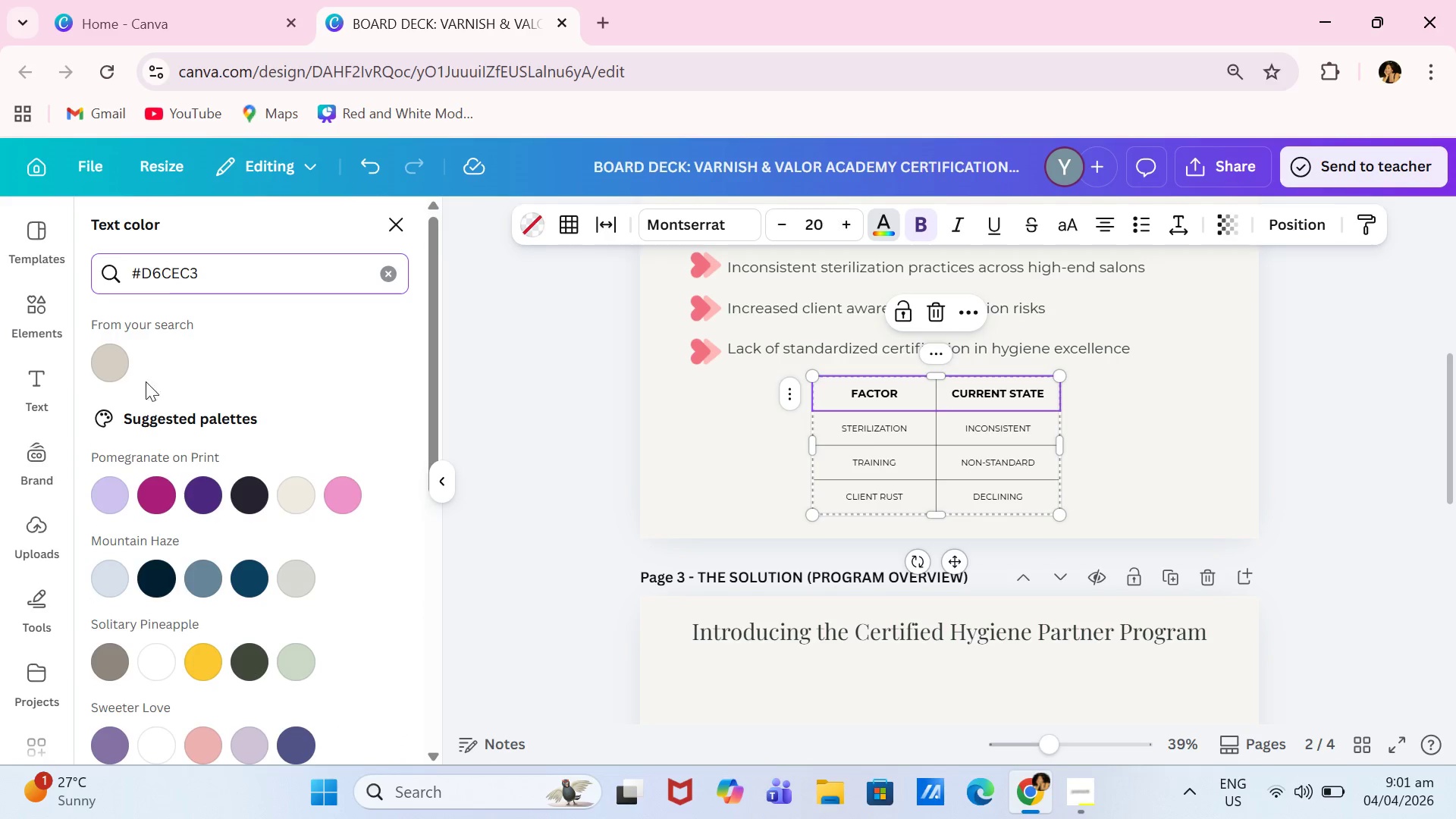 
left_click([122, 365])
 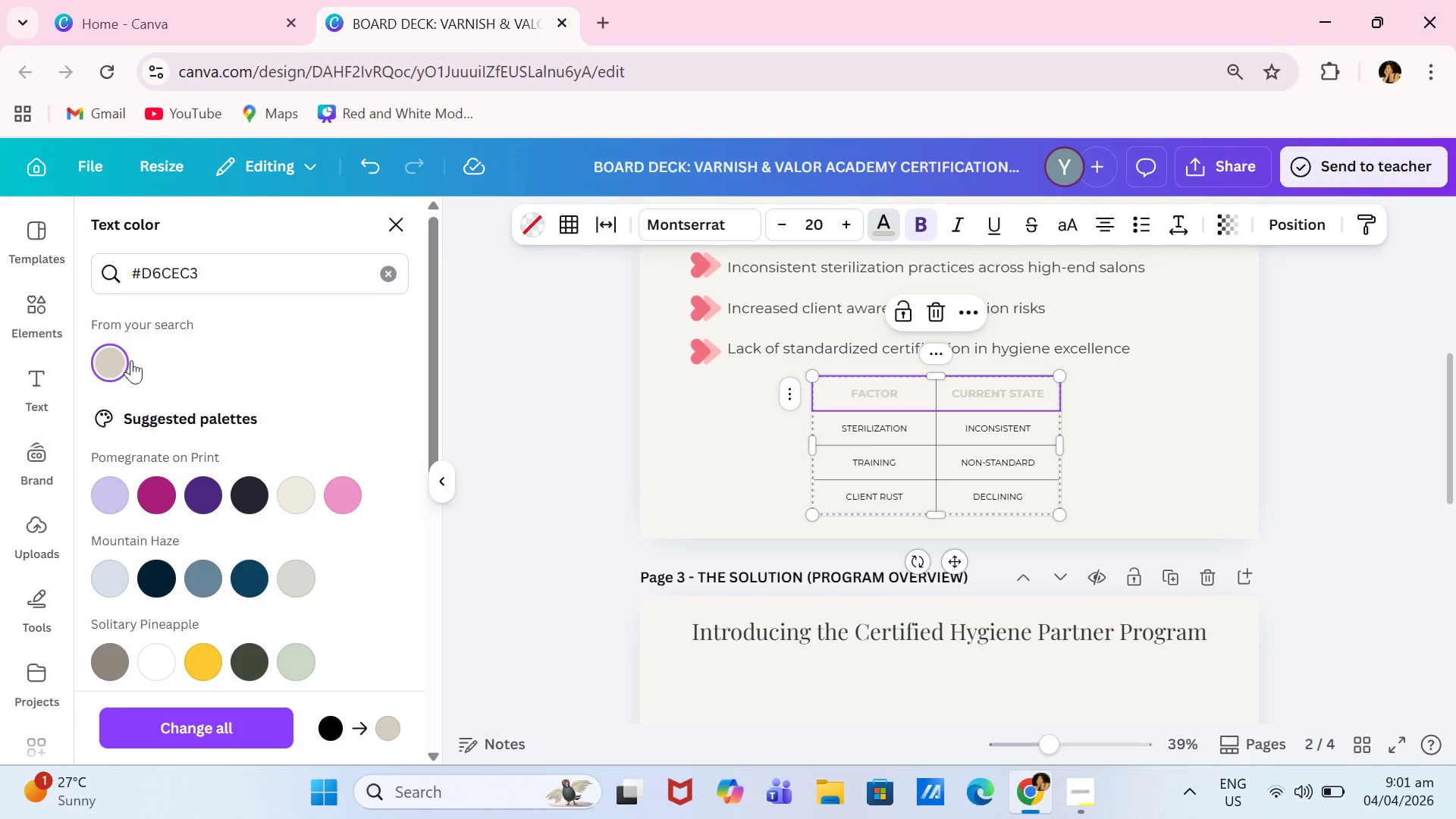 
wait(6.52)
 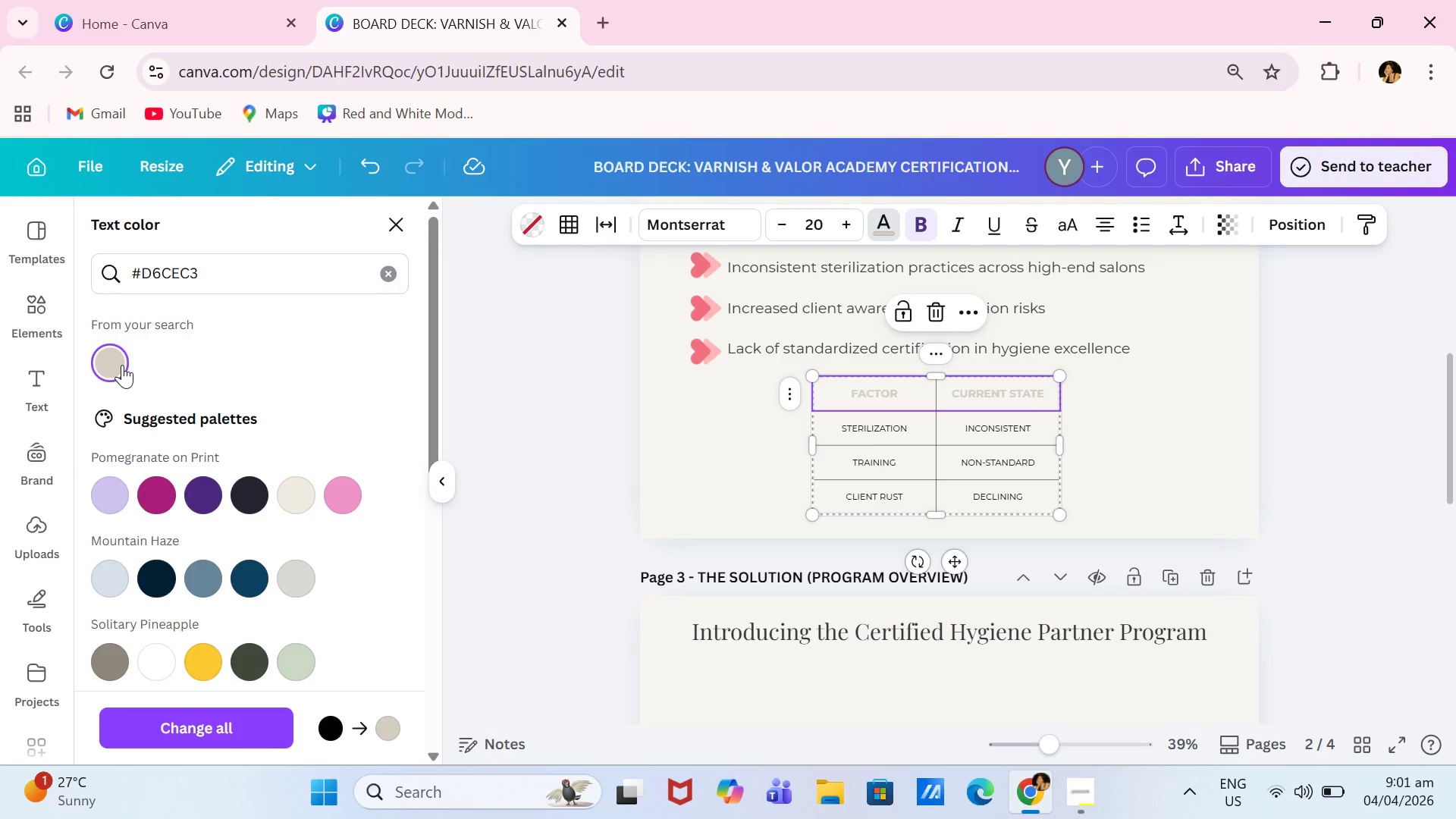 
left_click([857, 432])
 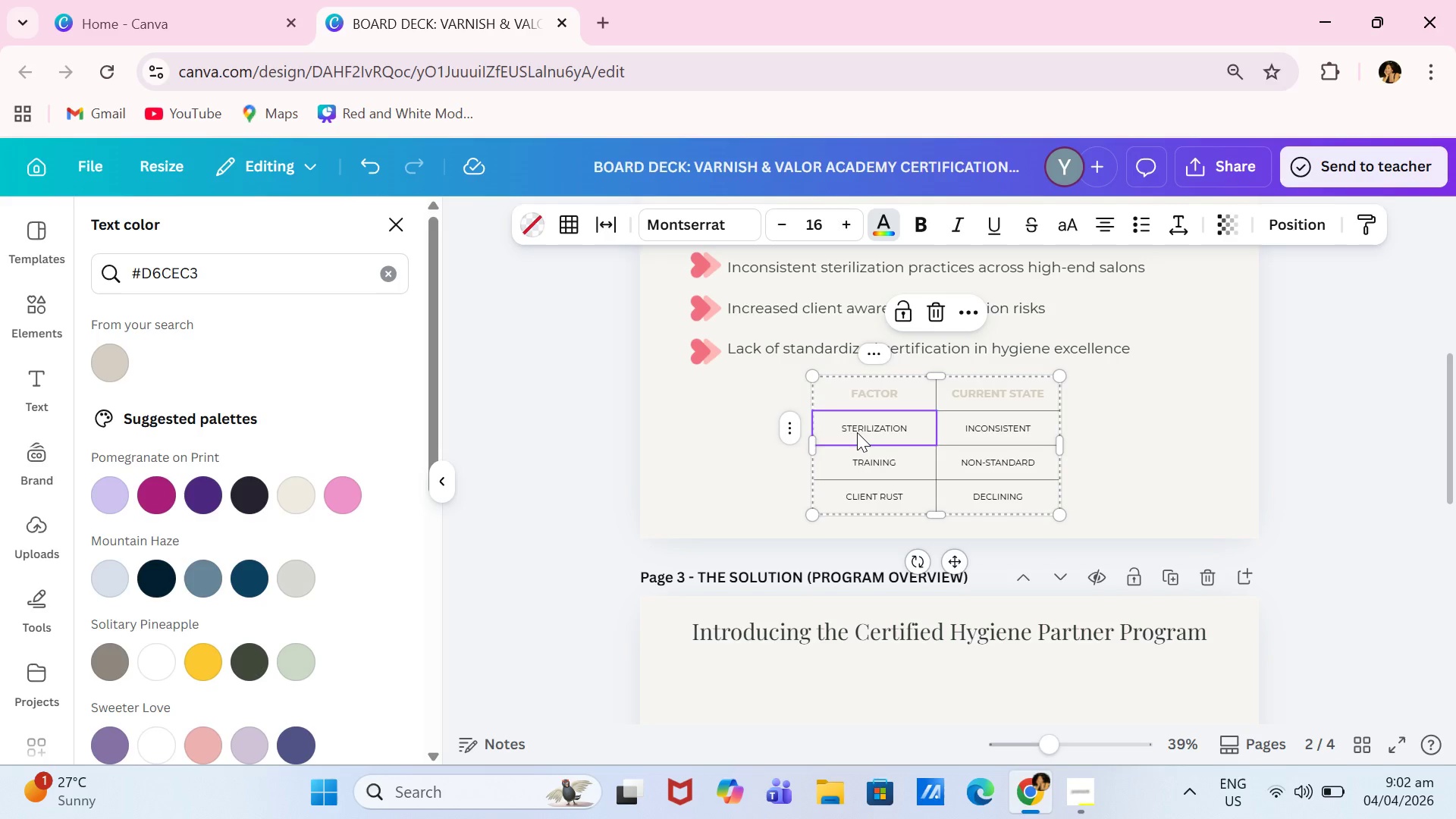 
key(Shift+ArrowRight)
 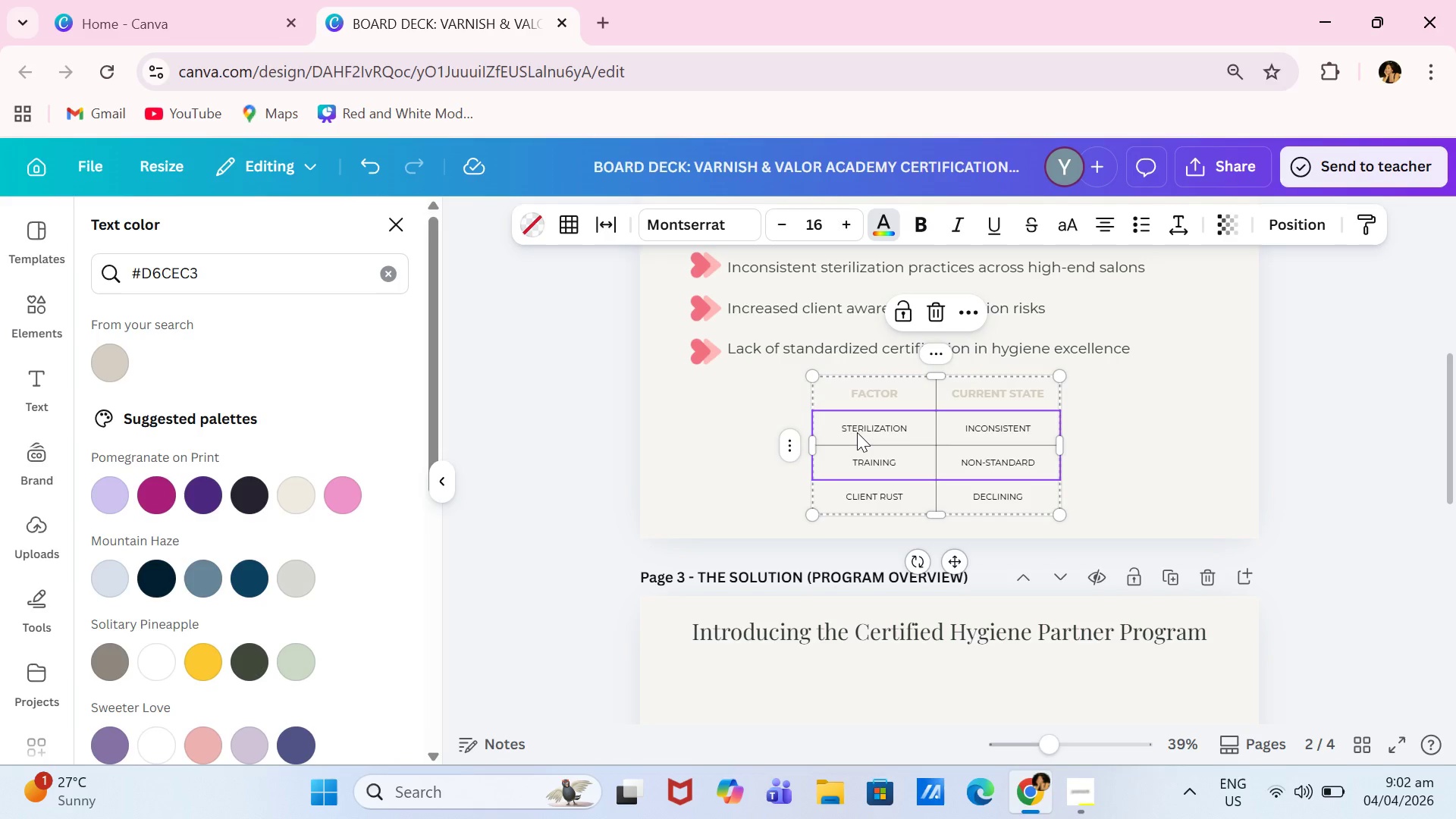 
key(Shift+ArrowDown)
 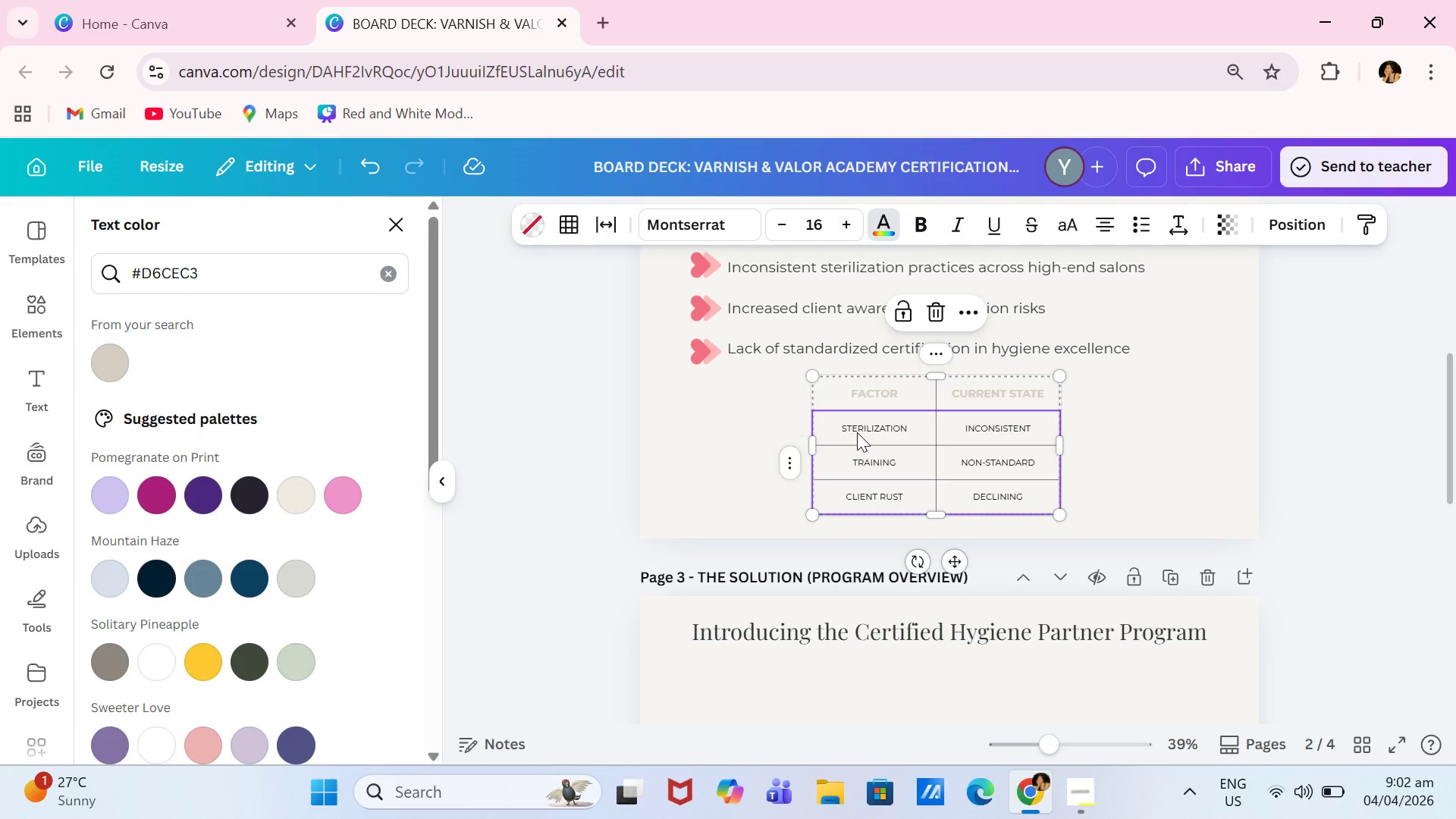 
key(Shift+ArrowDown)
 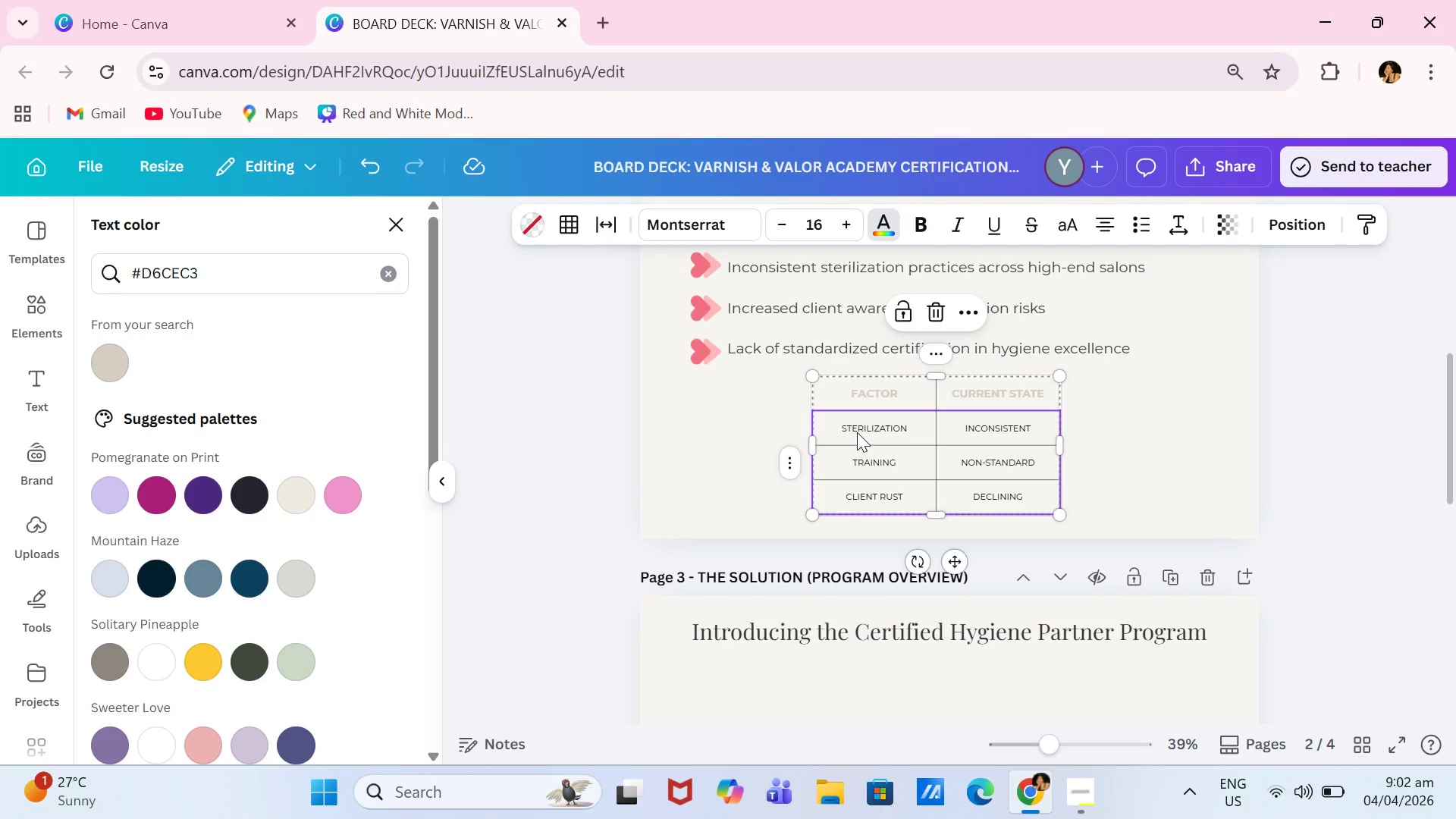 
key(Shift+ArrowDown)
 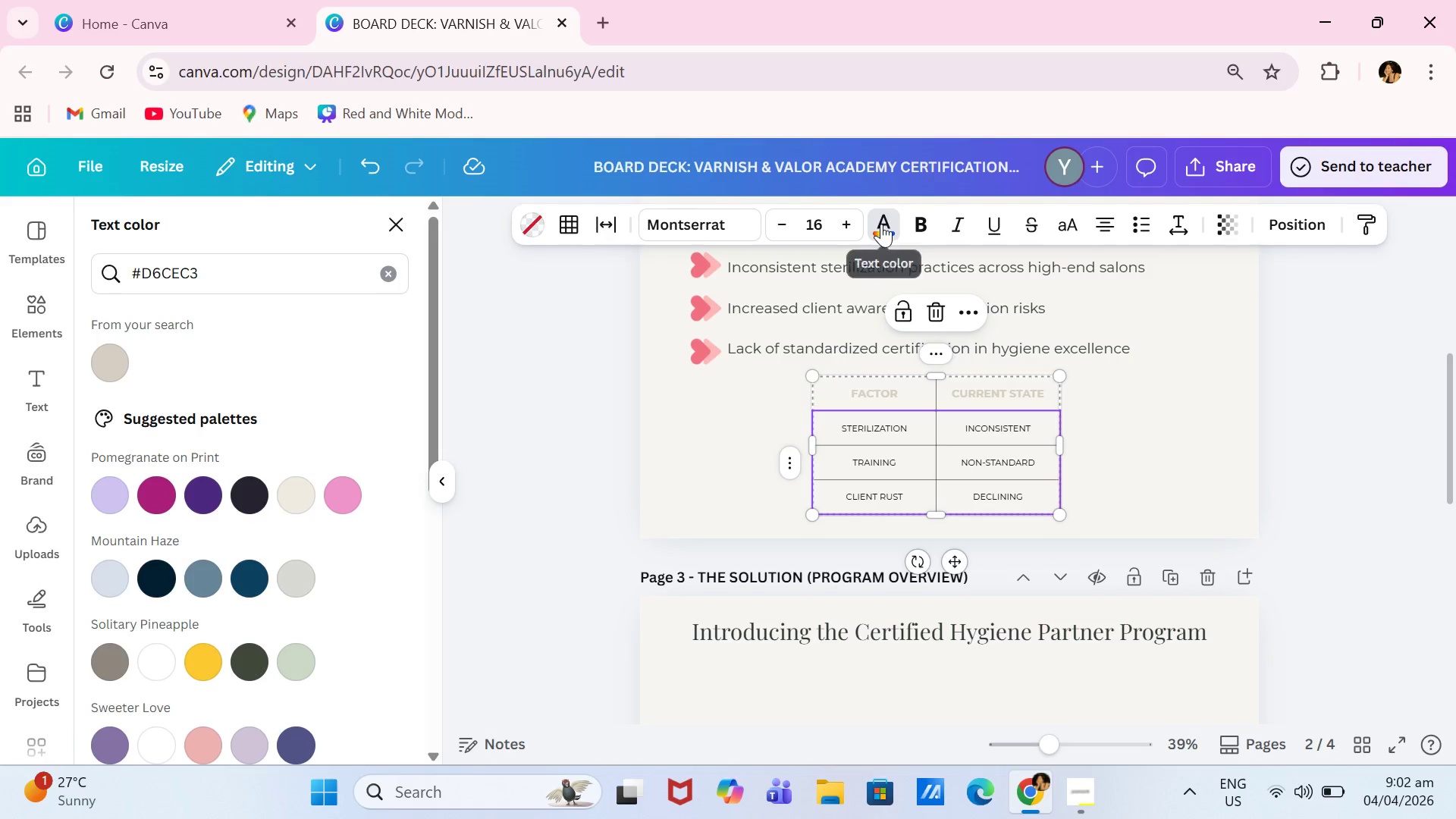 
left_click_drag(start_coordinate=[235, 267], to_coordinate=[199, 271])
 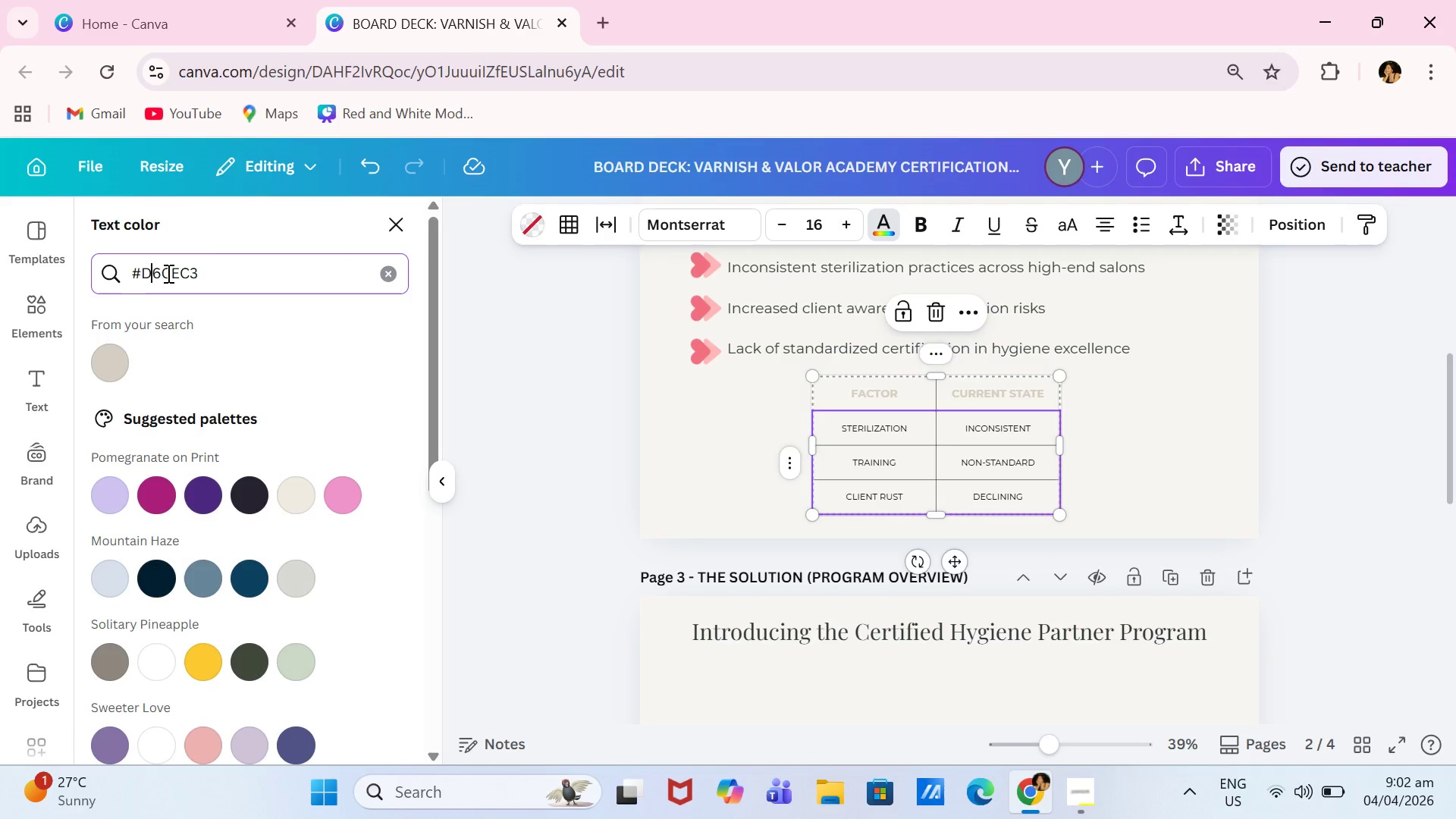 
double_click([246, 270])
 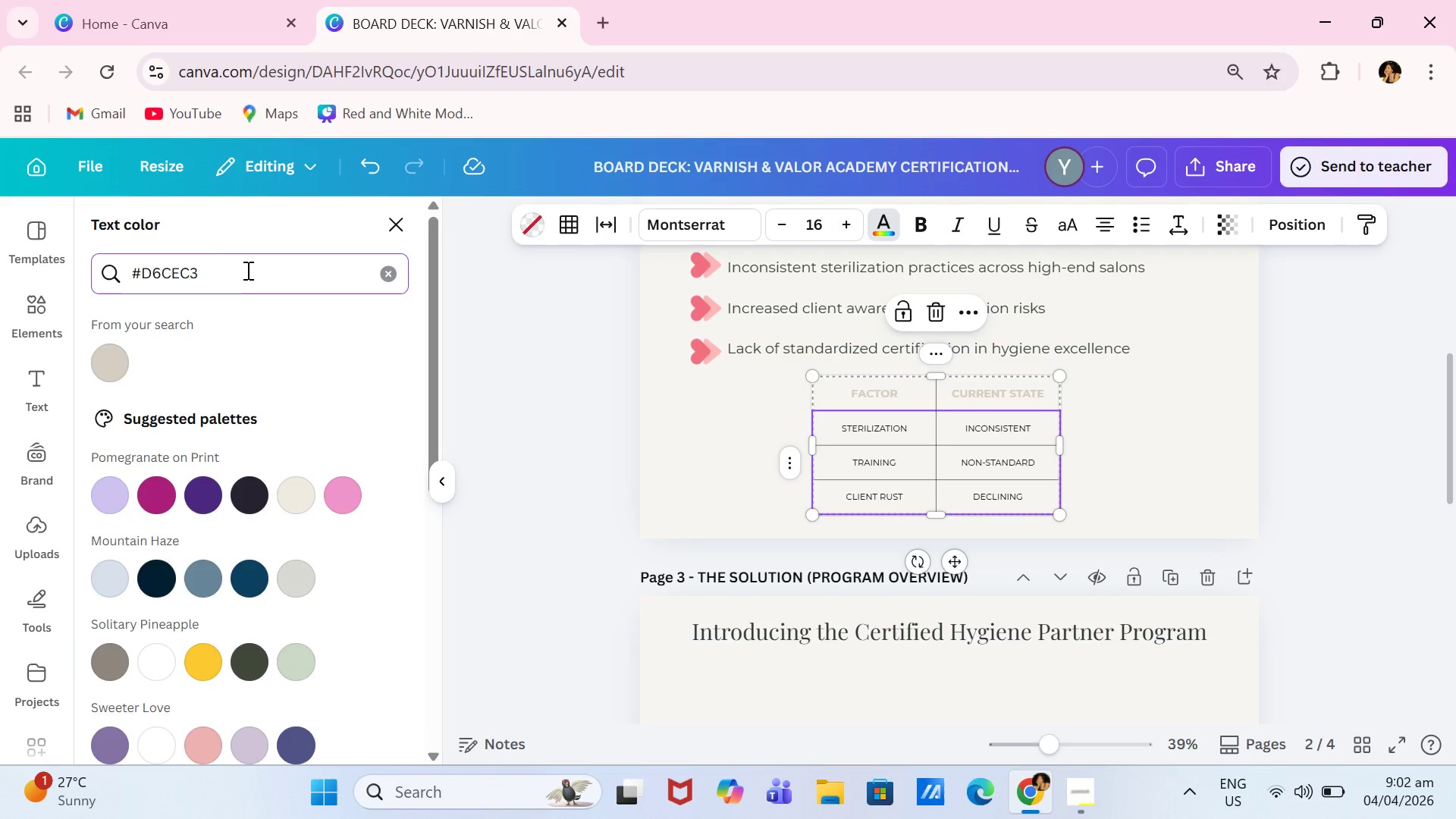 
key(Backspace)
key(Backspace)
key(Backspace)
key(Backspace)
key(Backspace)
key(Backspace)
type(2F3A3F)
 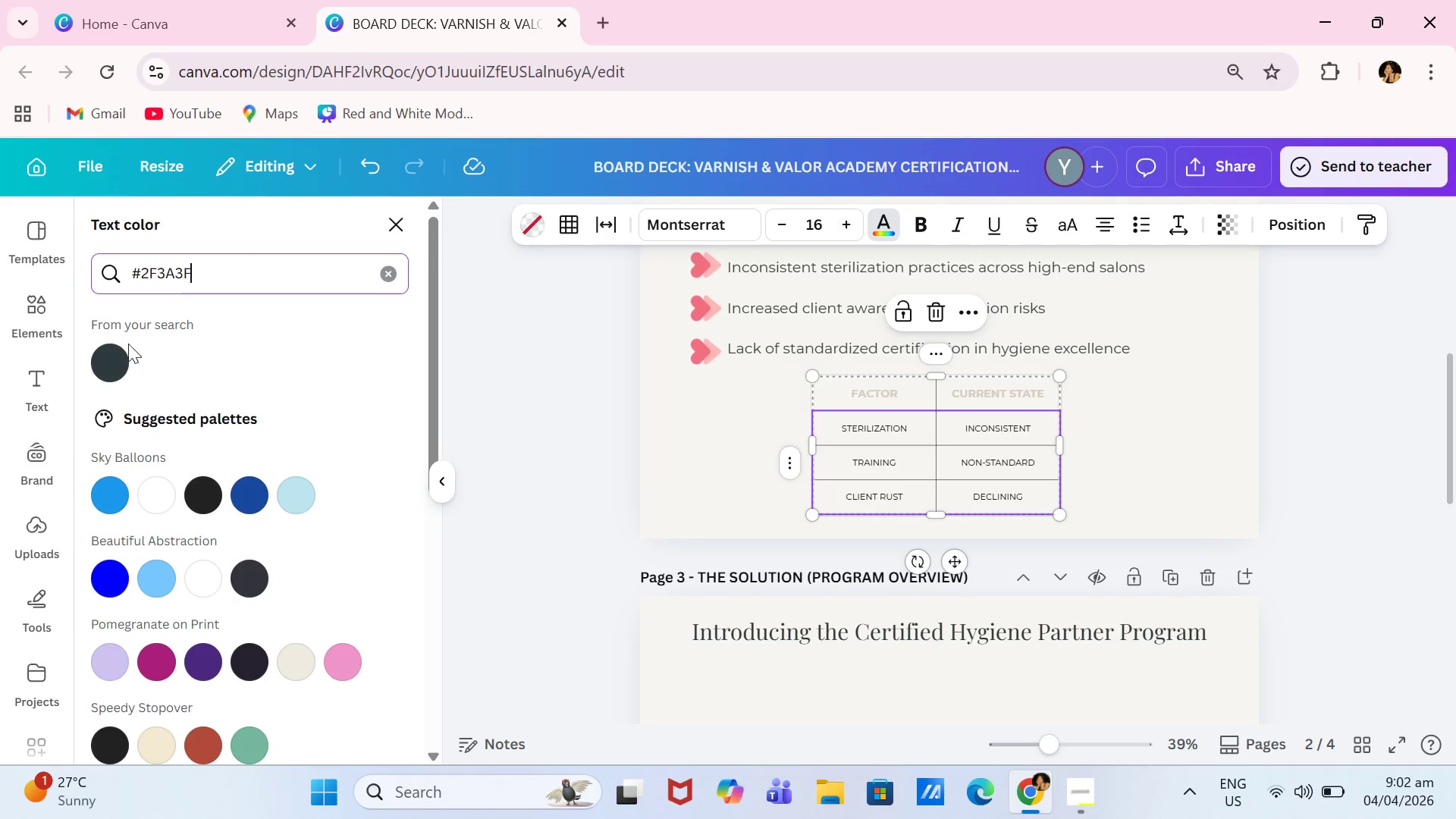 
left_click([115, 353])
 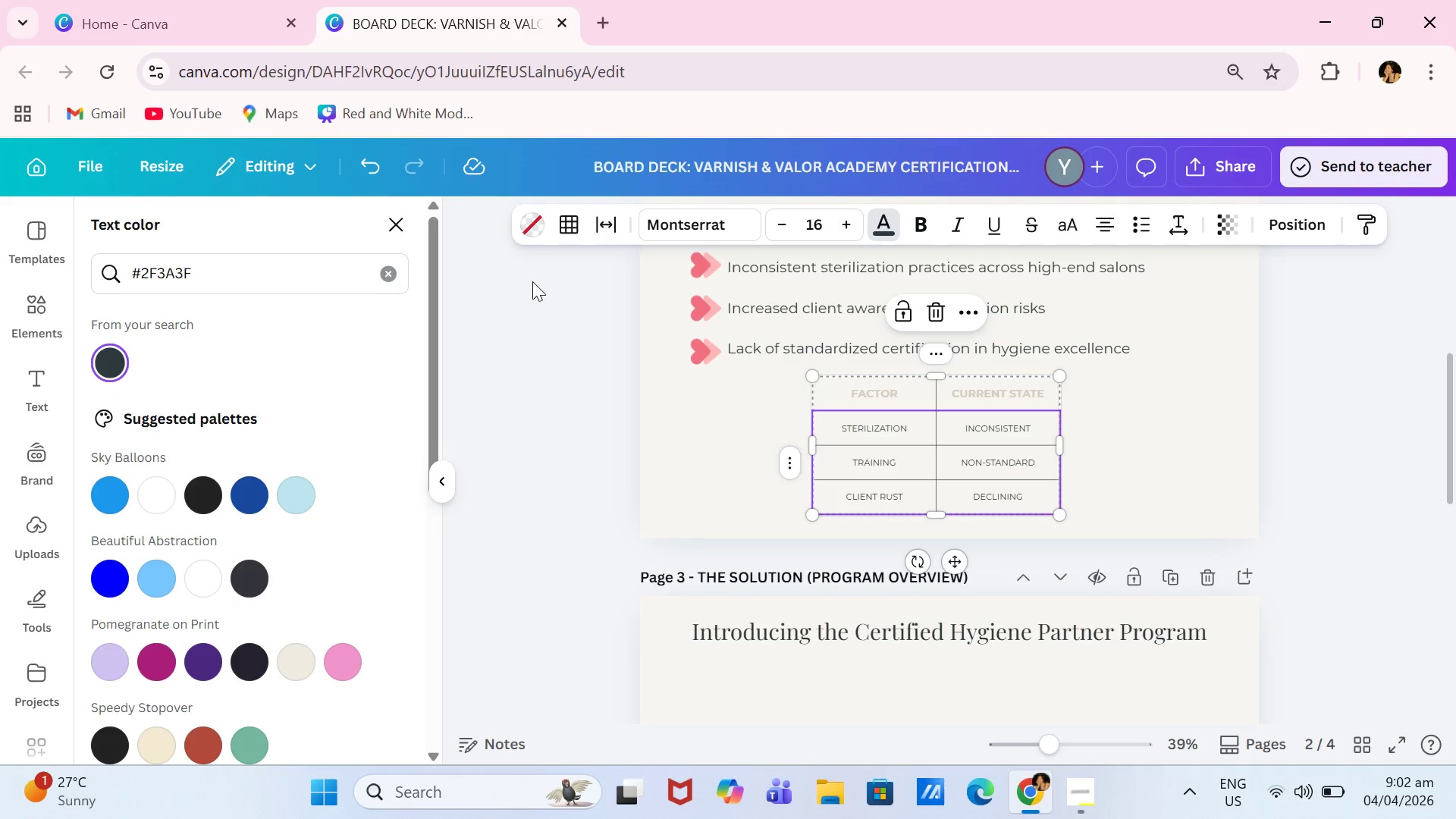 
wait(7.86)
 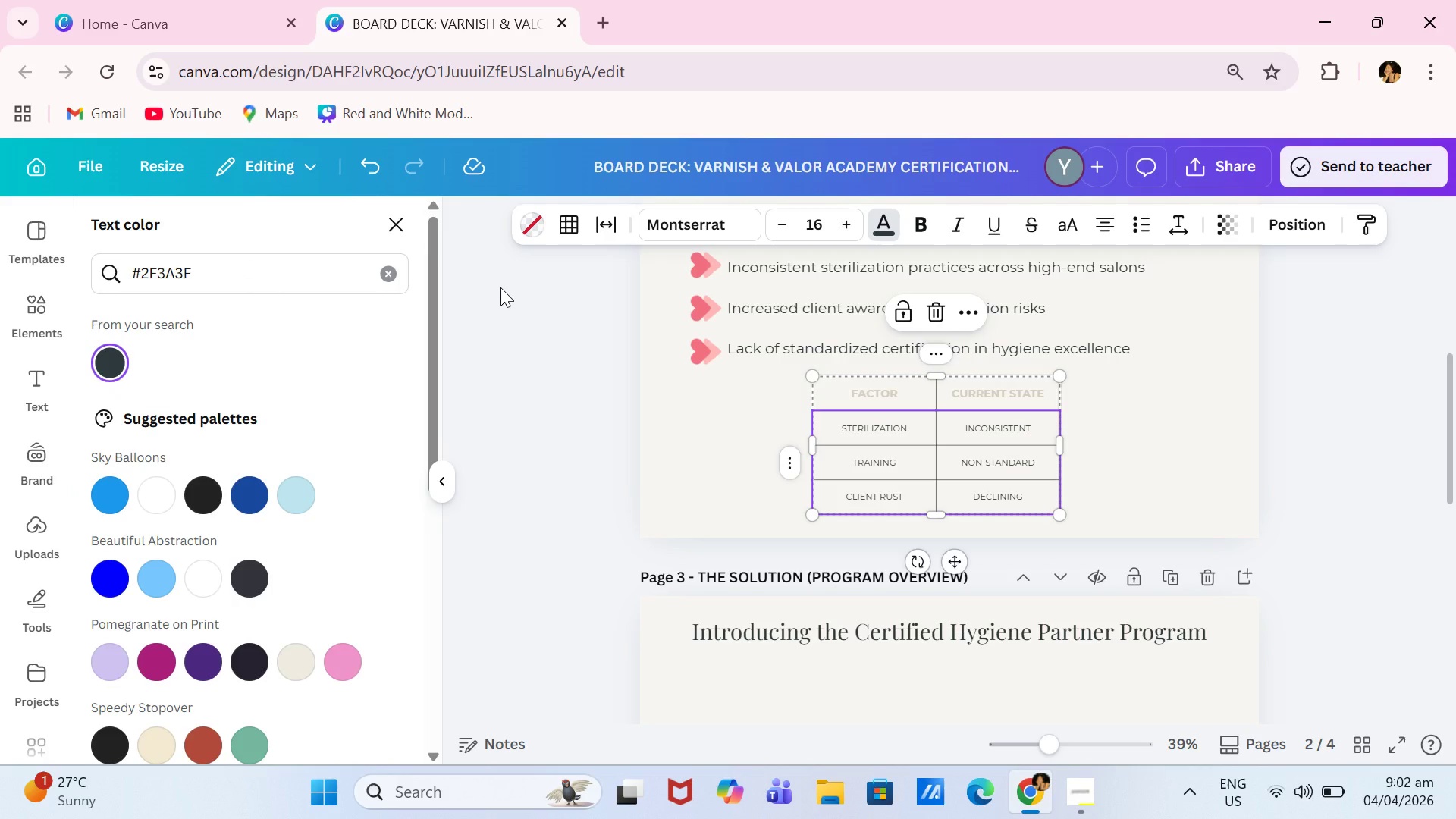 
left_click([889, 394])
 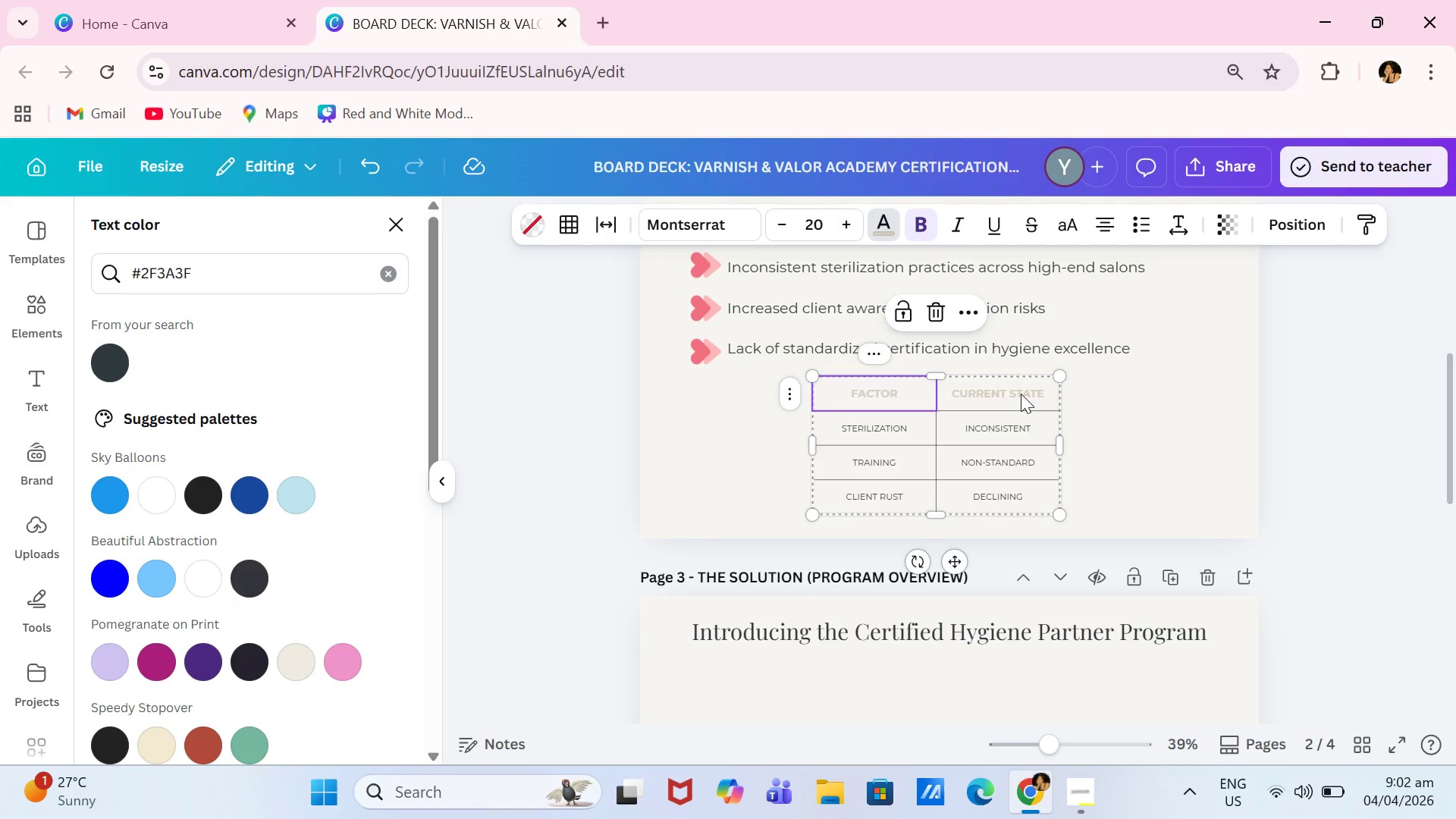 
key(Shift+ArrowRight)
 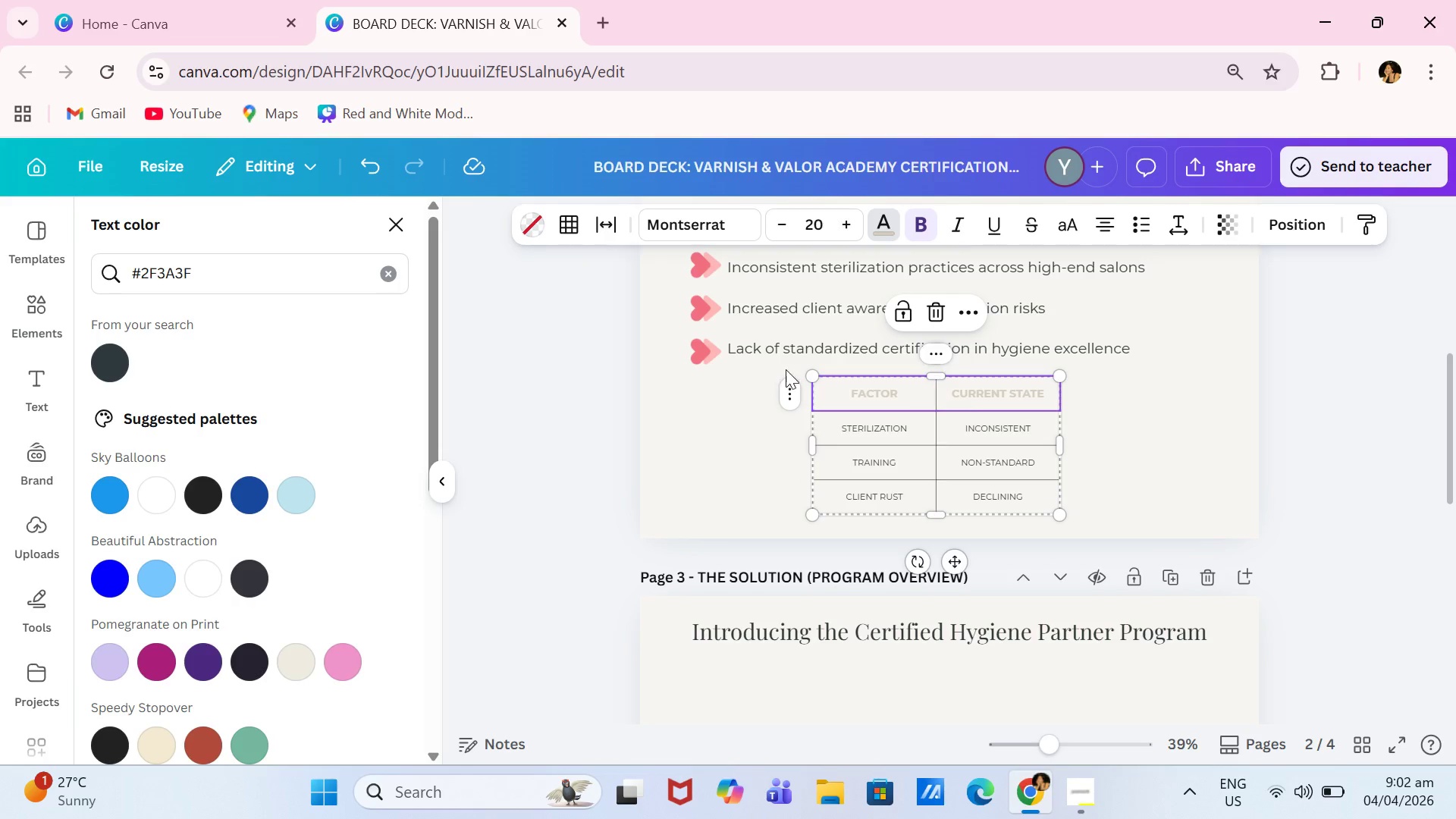 
left_click([115, 369])
 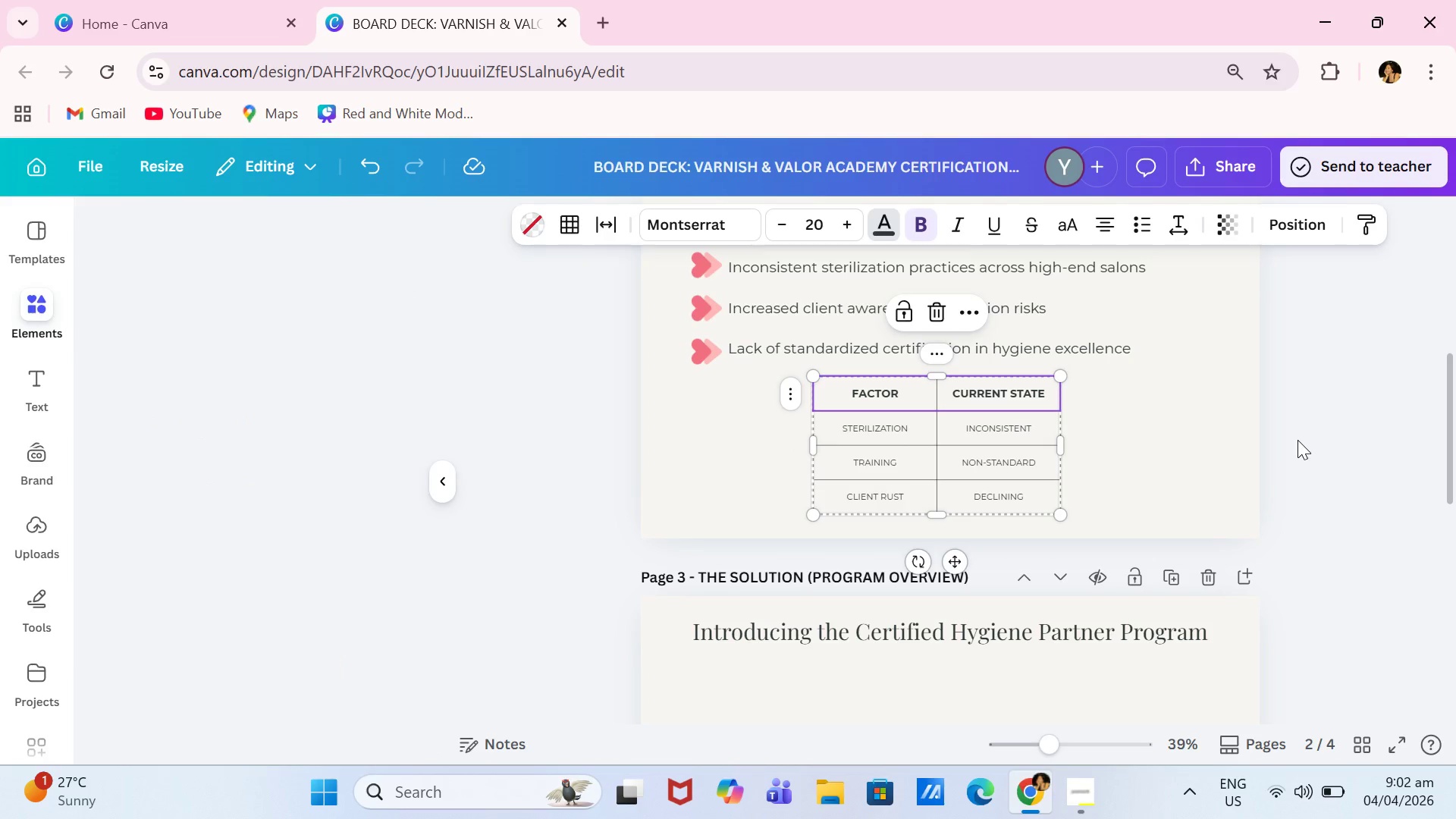 
double_click([1338, 440])
 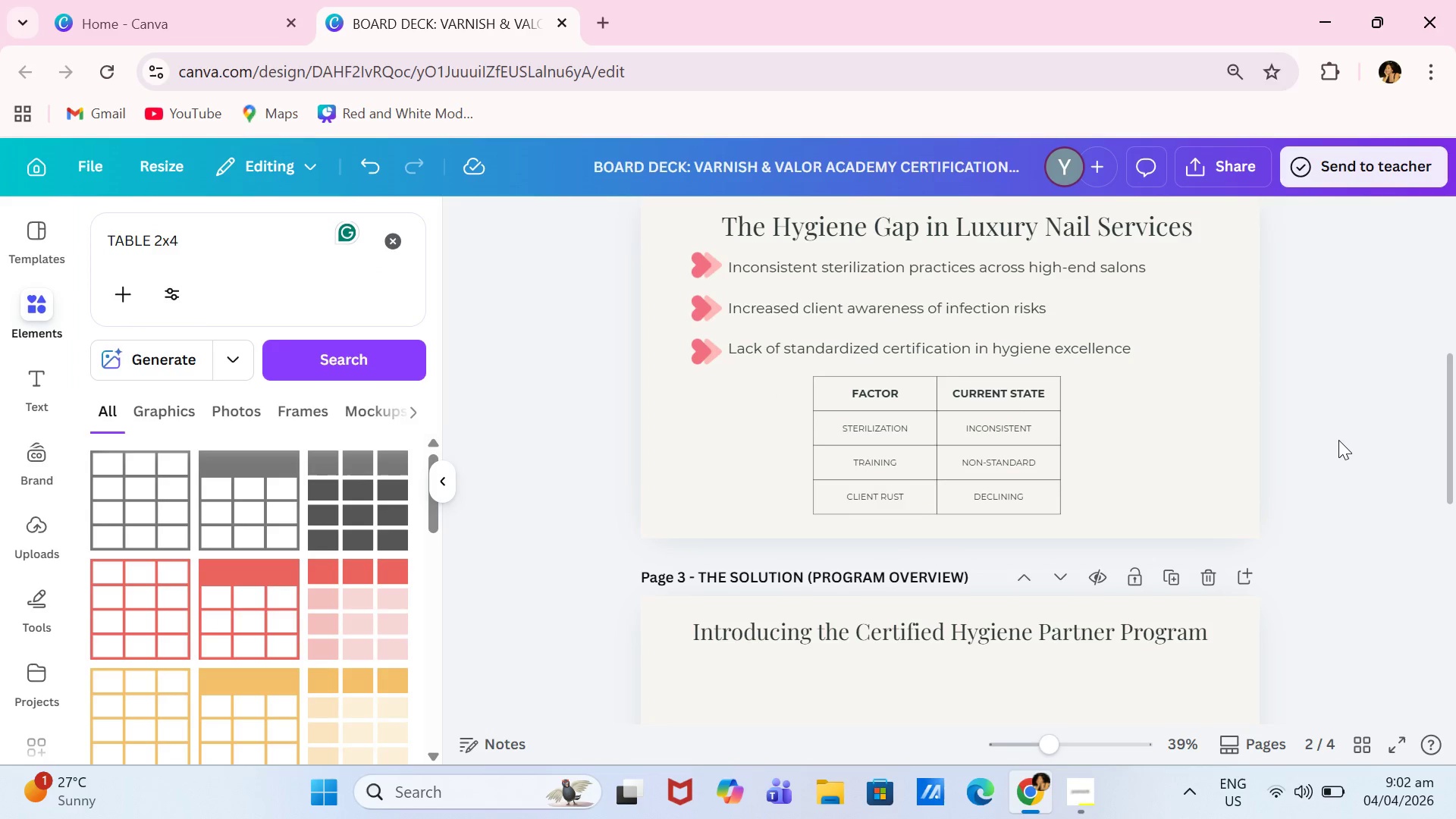 
scroll: coordinate [1338, 440], scroll_direction: up, amount: 1.0
 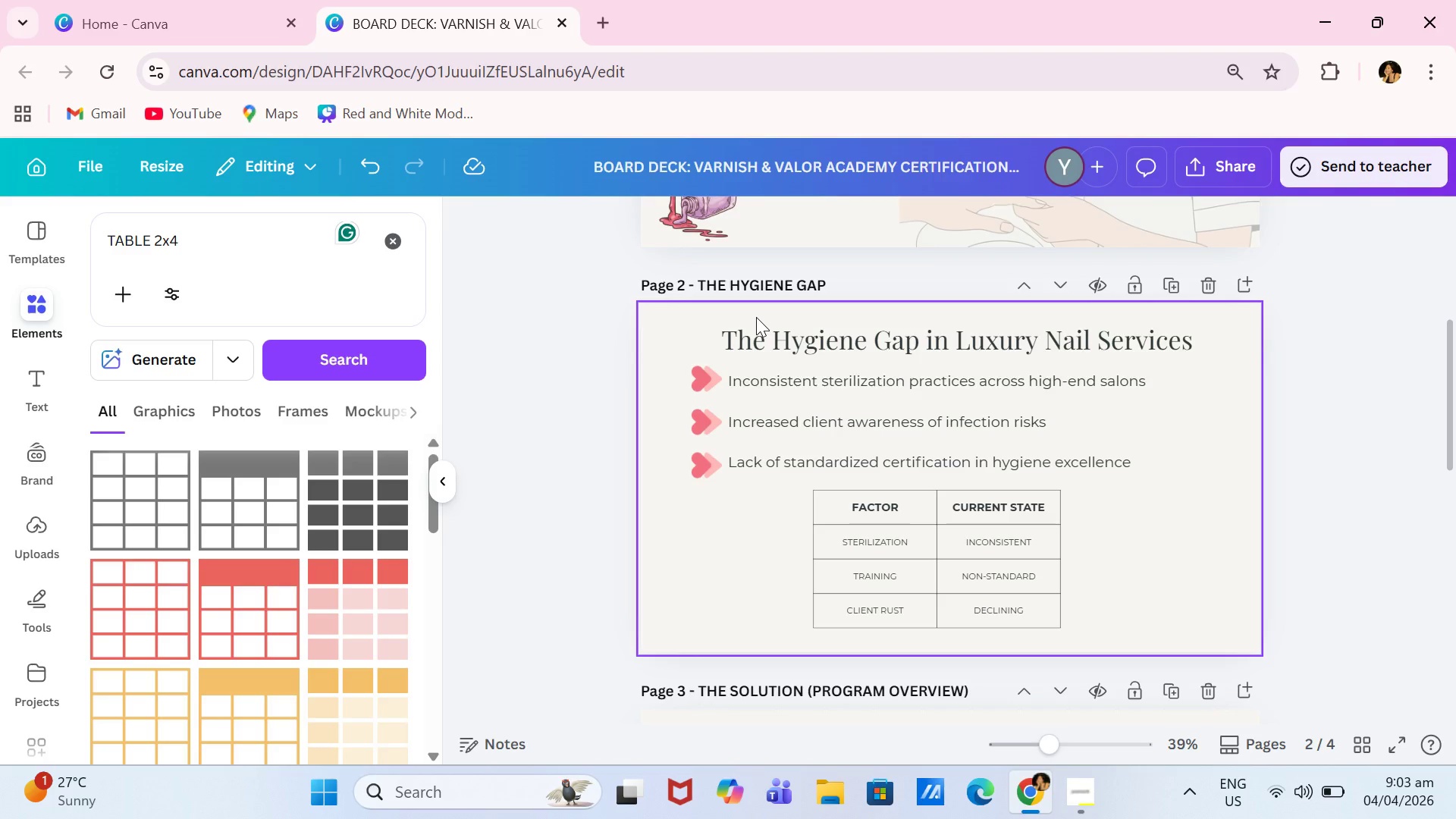 
wait(34.14)
 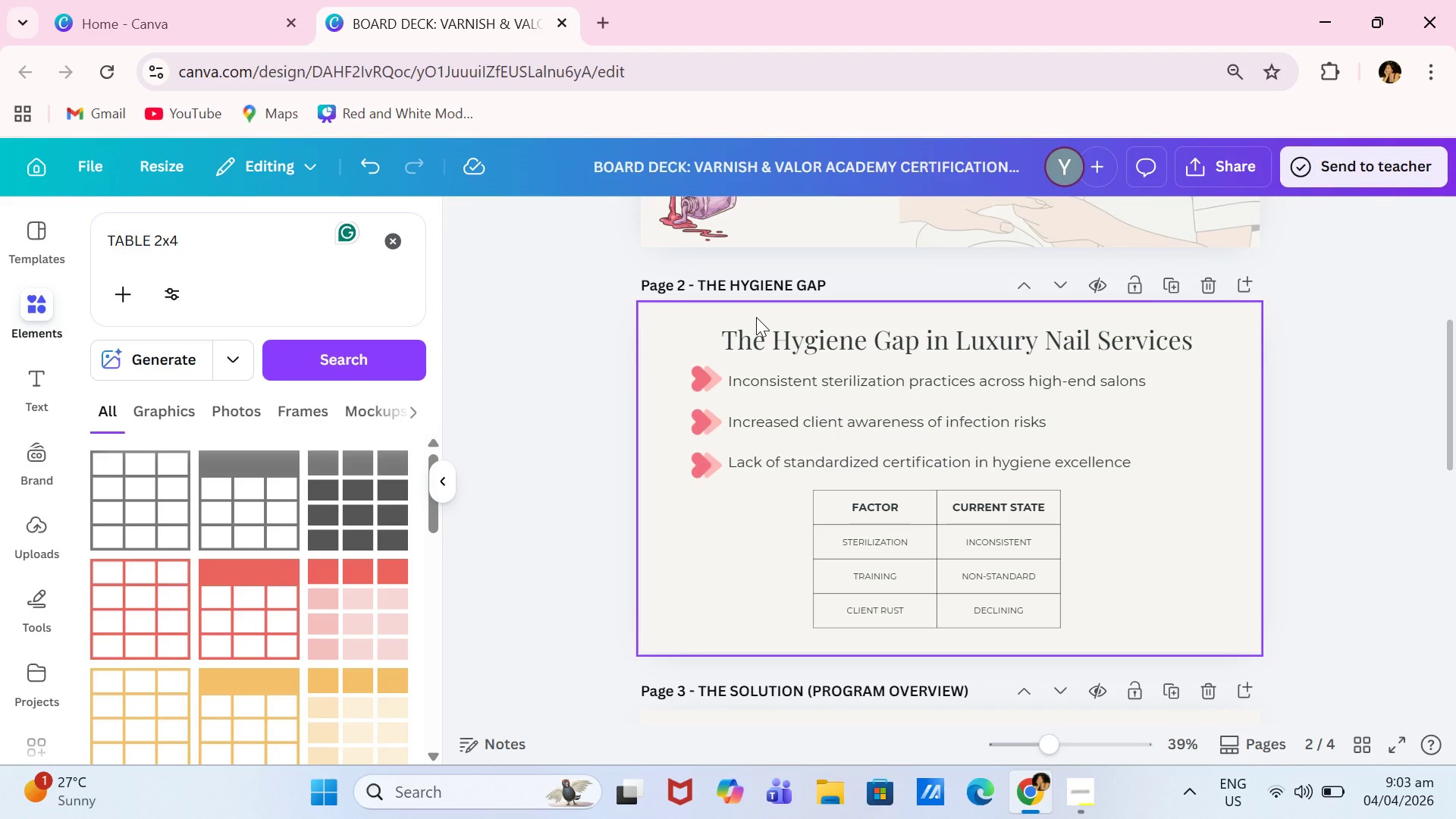 
left_click([704, 376])
 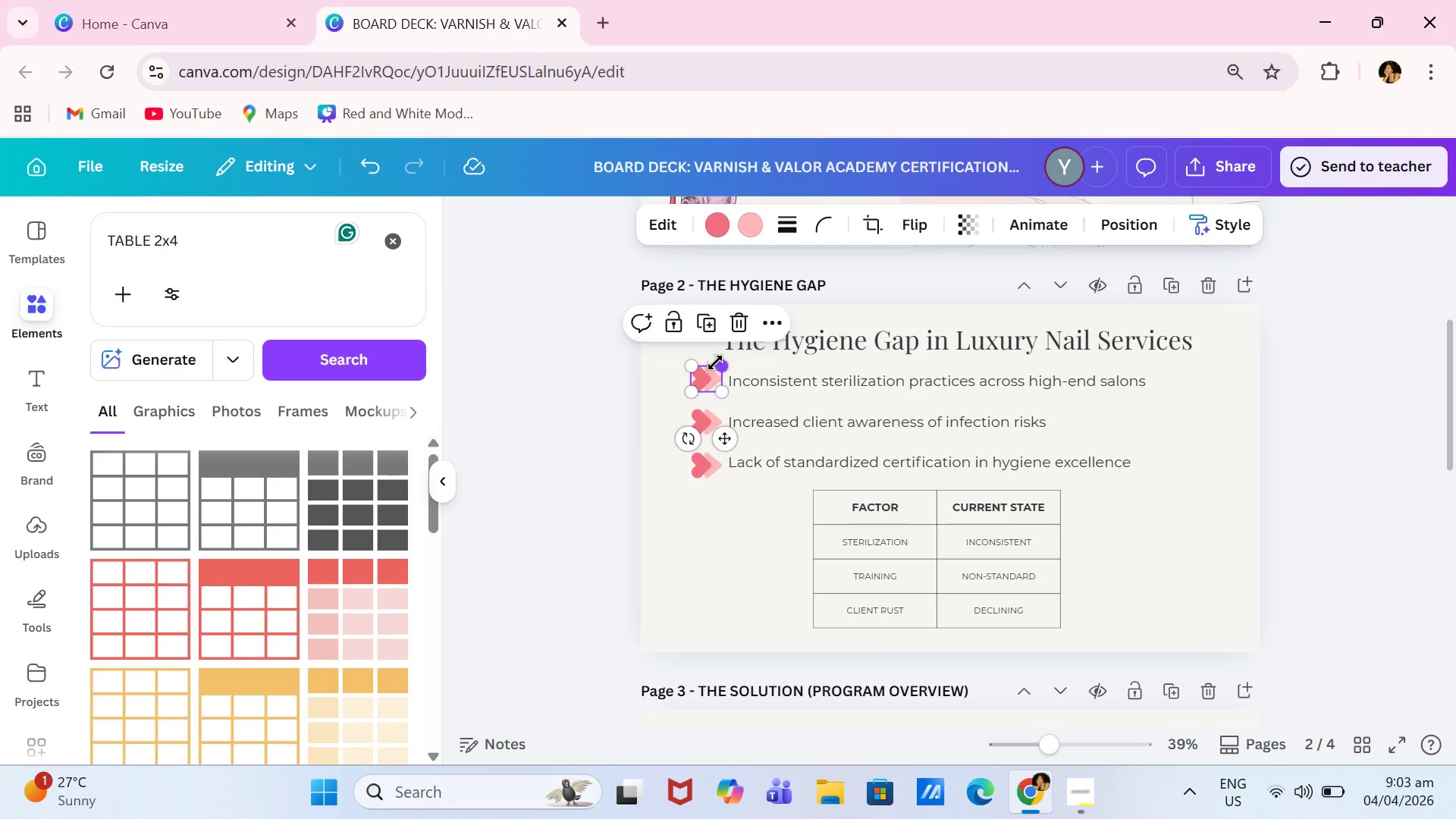 
key(Backspace)
 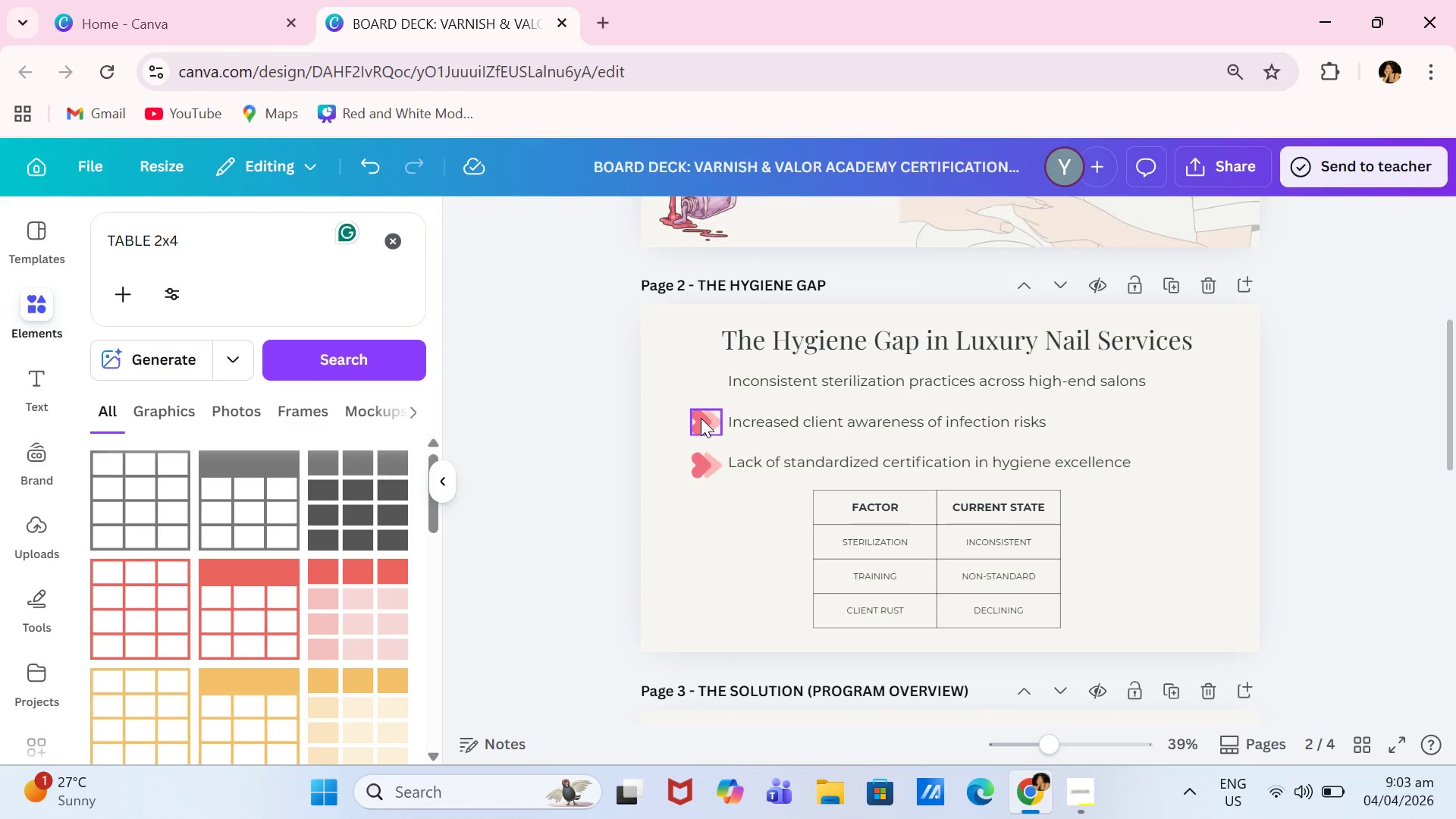 
left_click([701, 418])
 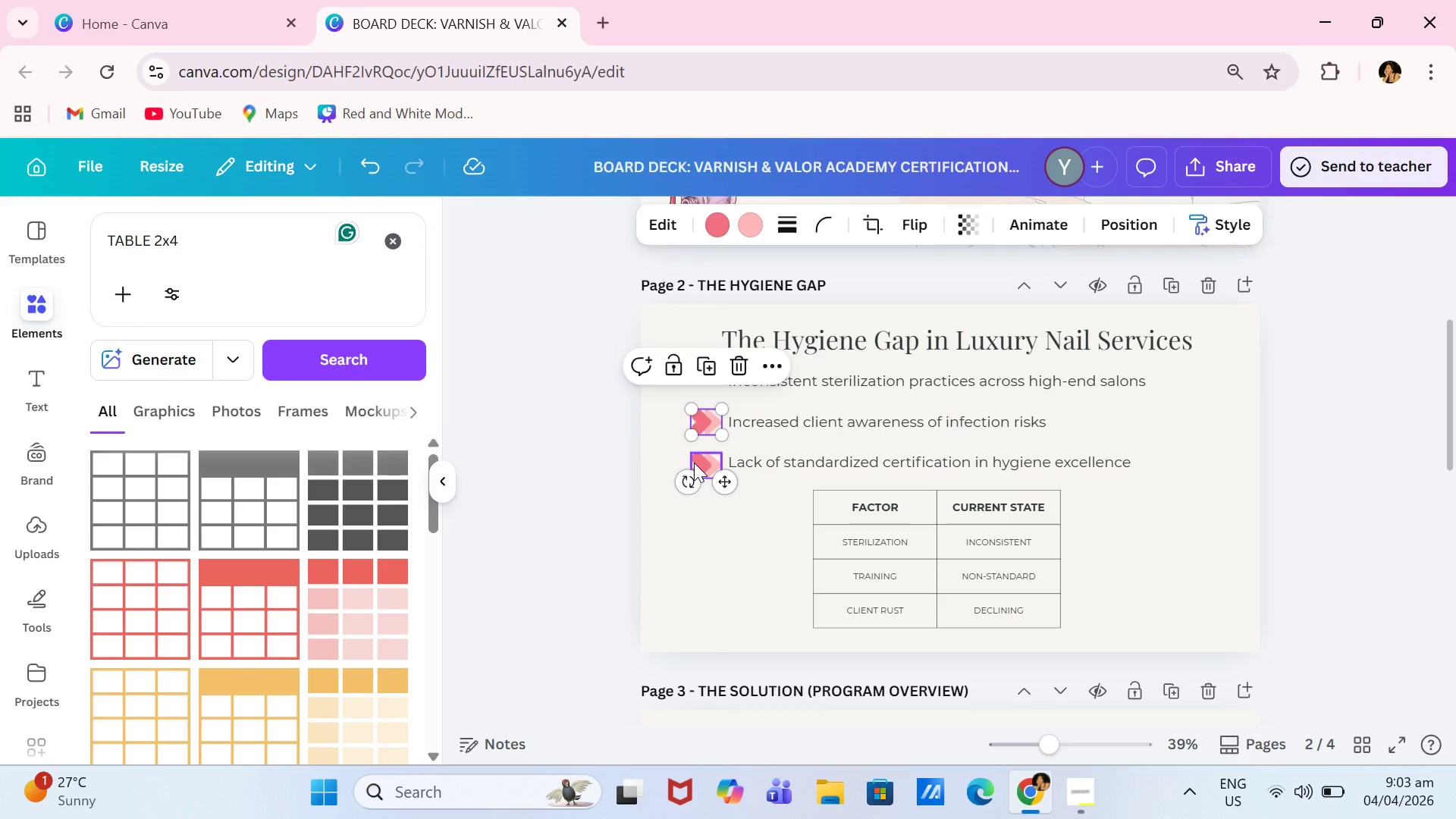 
key(Backspace)
 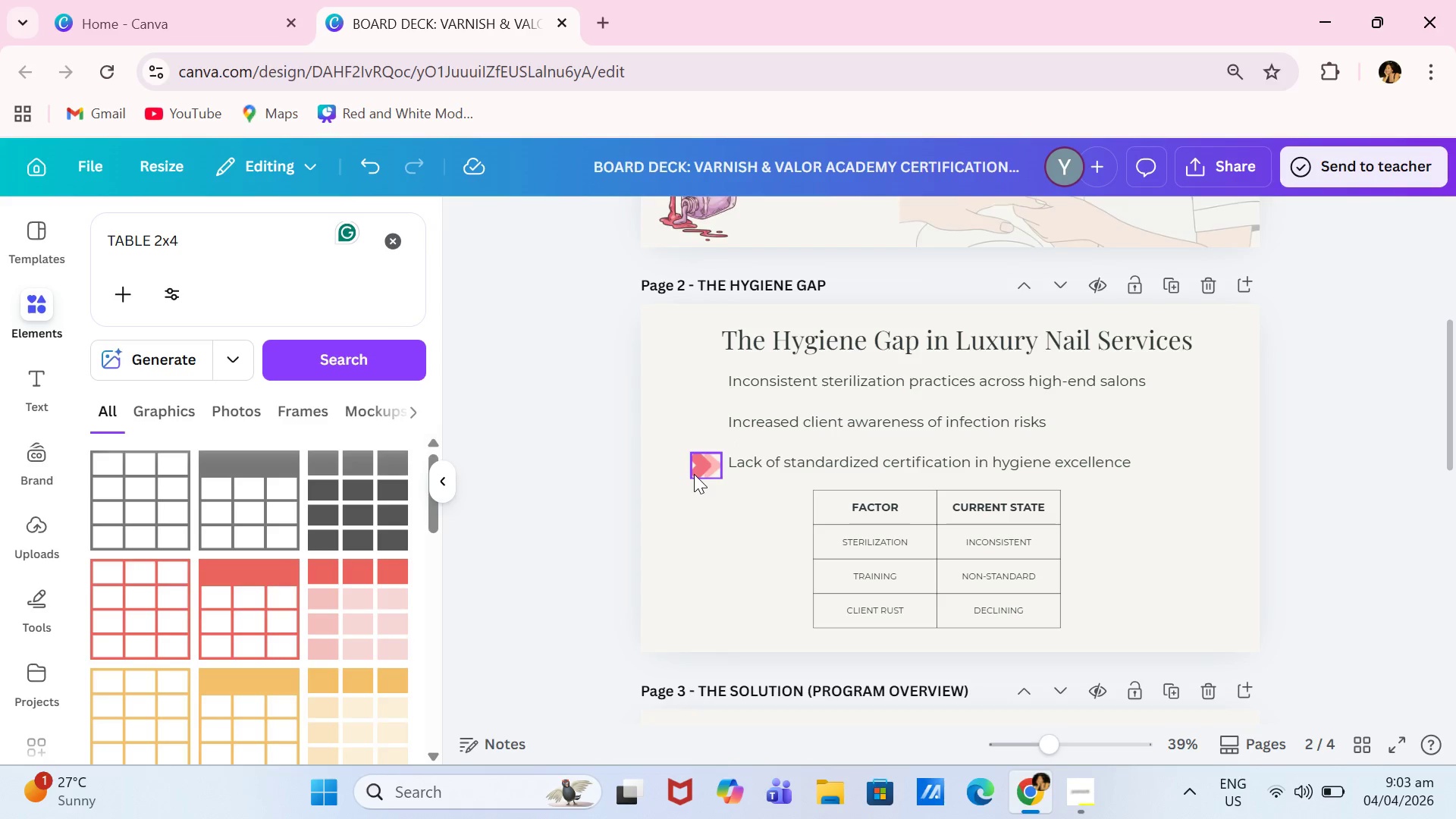 
left_click([694, 474])
 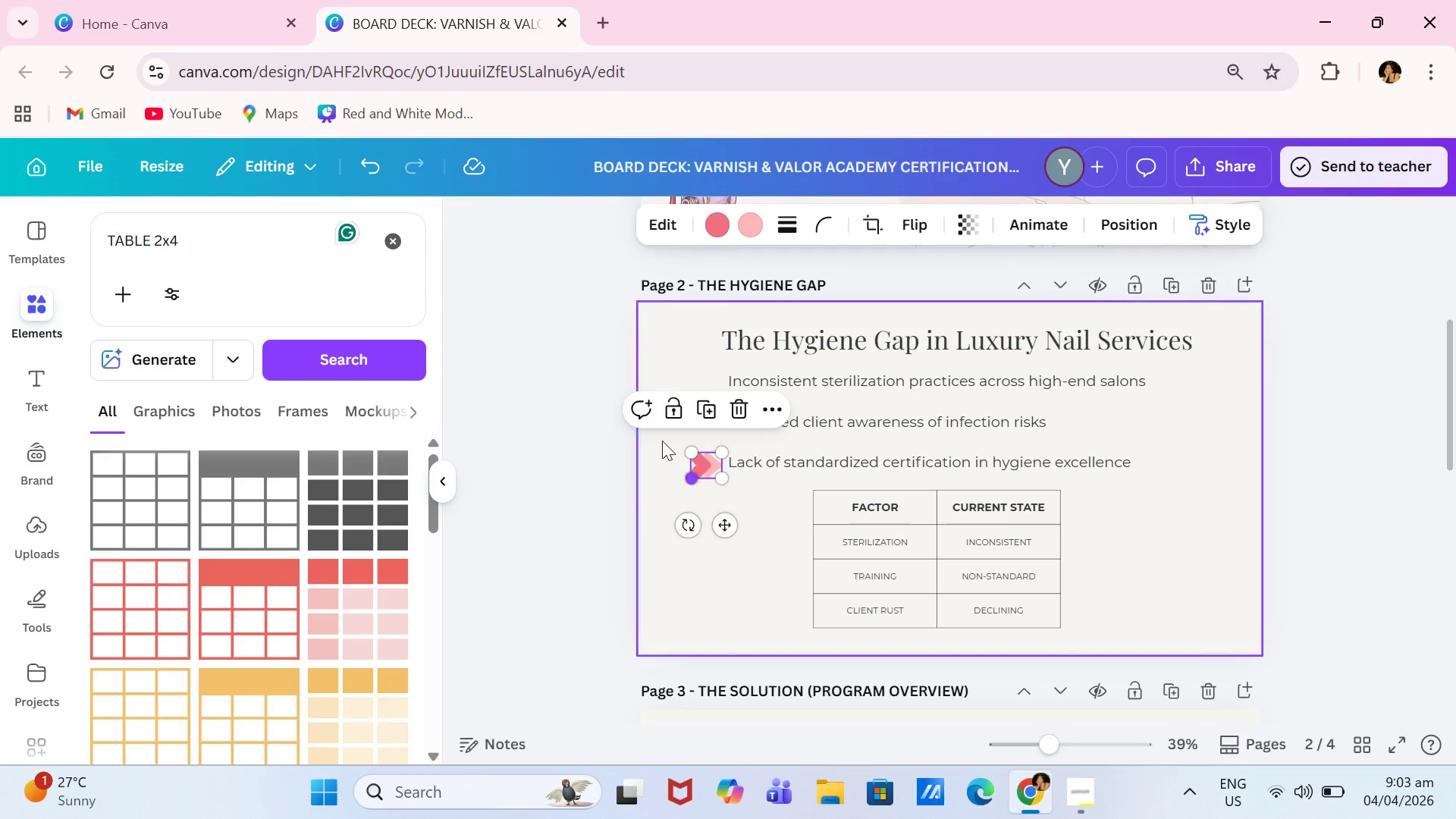 
key(Backspace)
type(CHECK ICON)
 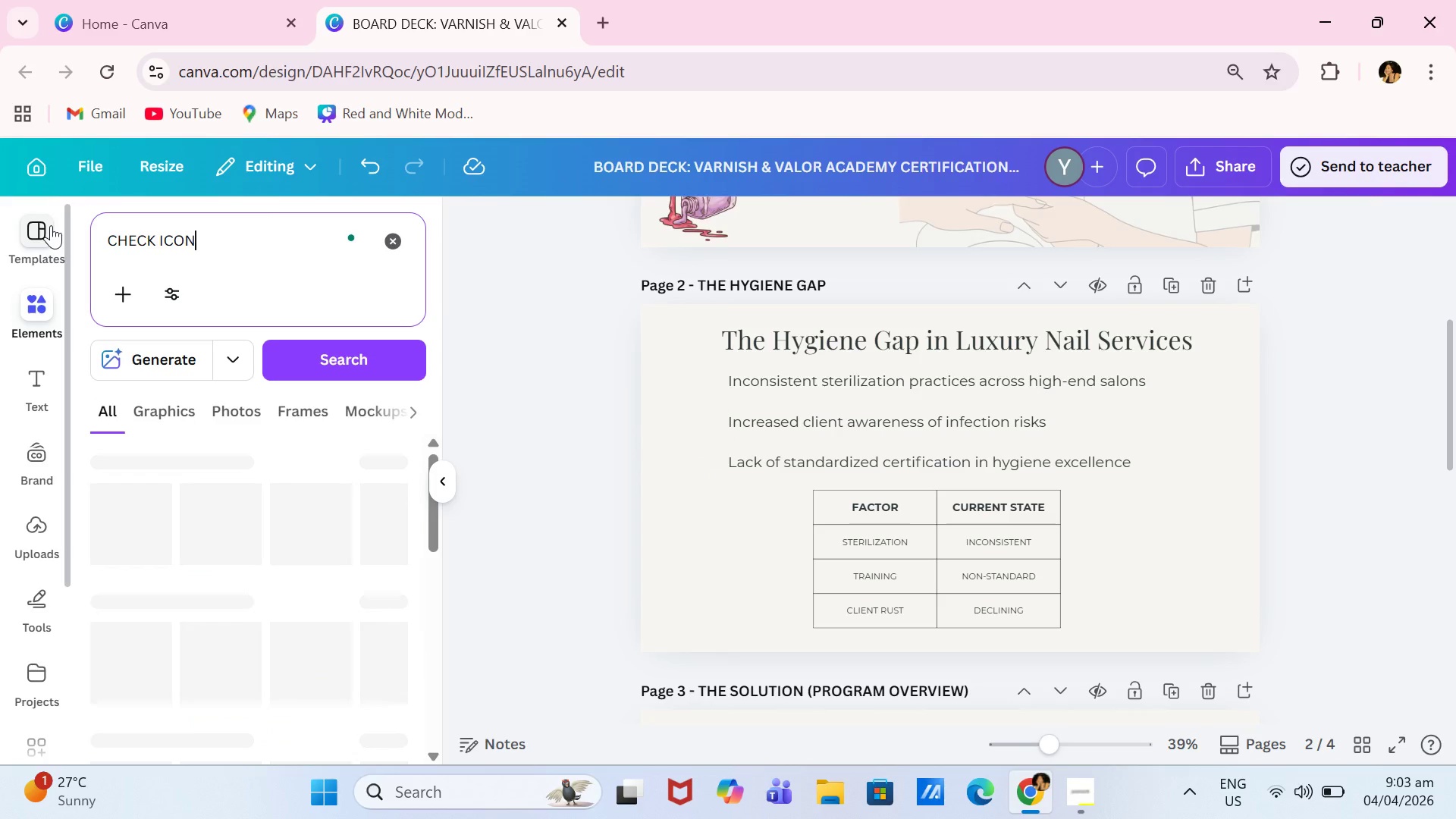 
left_click_drag(start_coordinate=[231, 228], to_coordinate=[53, 230])
 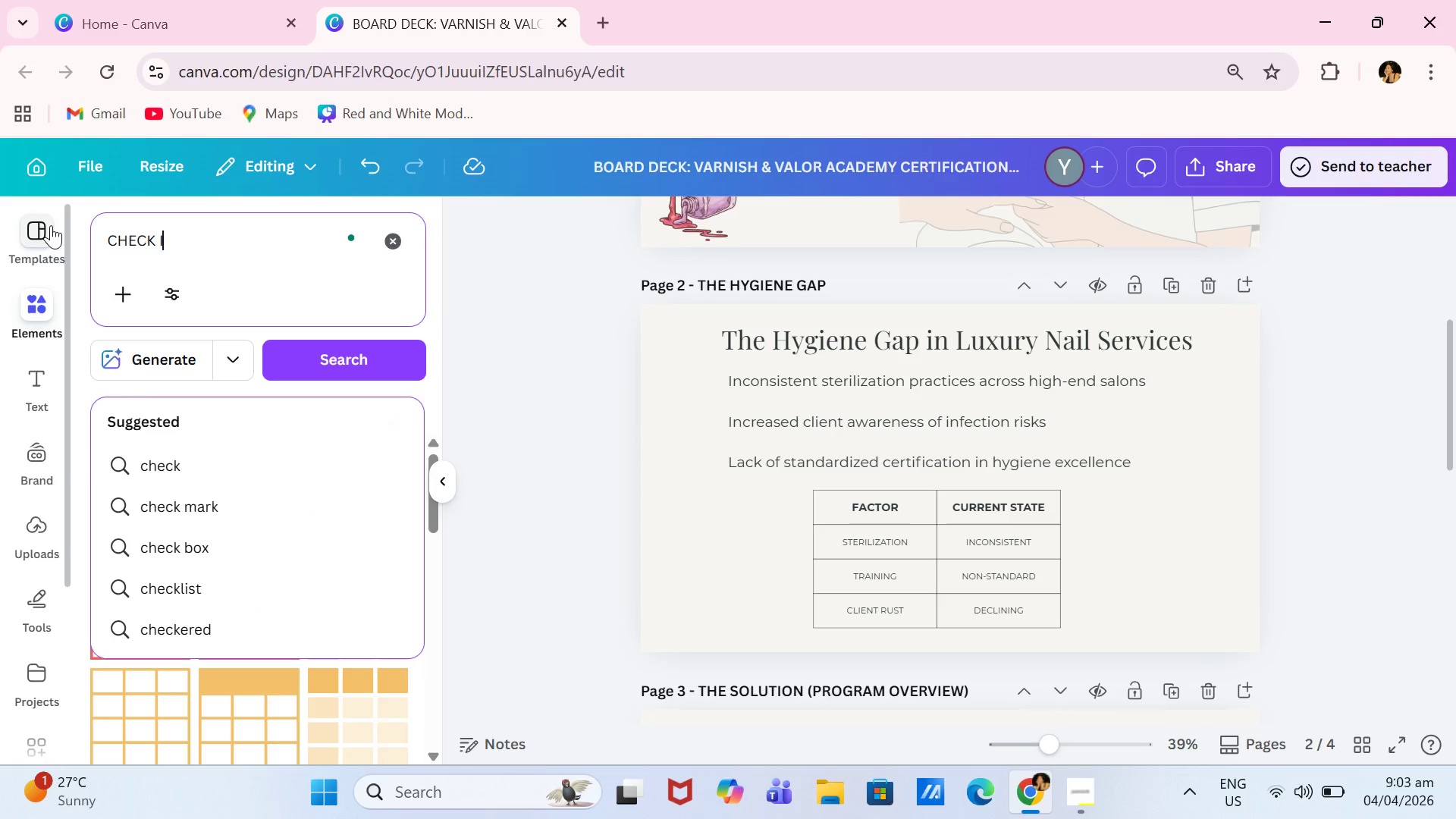 
key(Enter)
 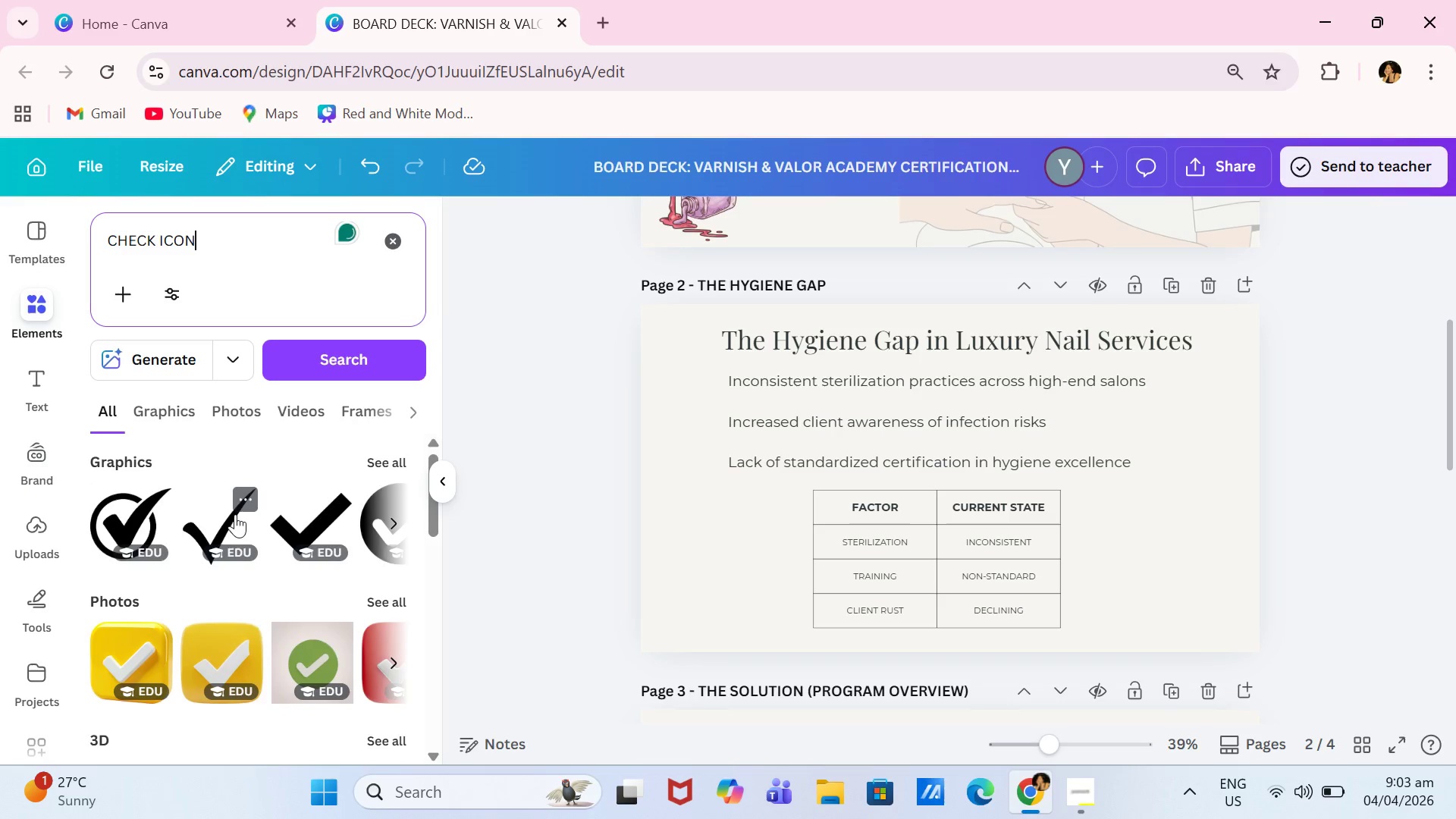 
left_click([382, 462])
 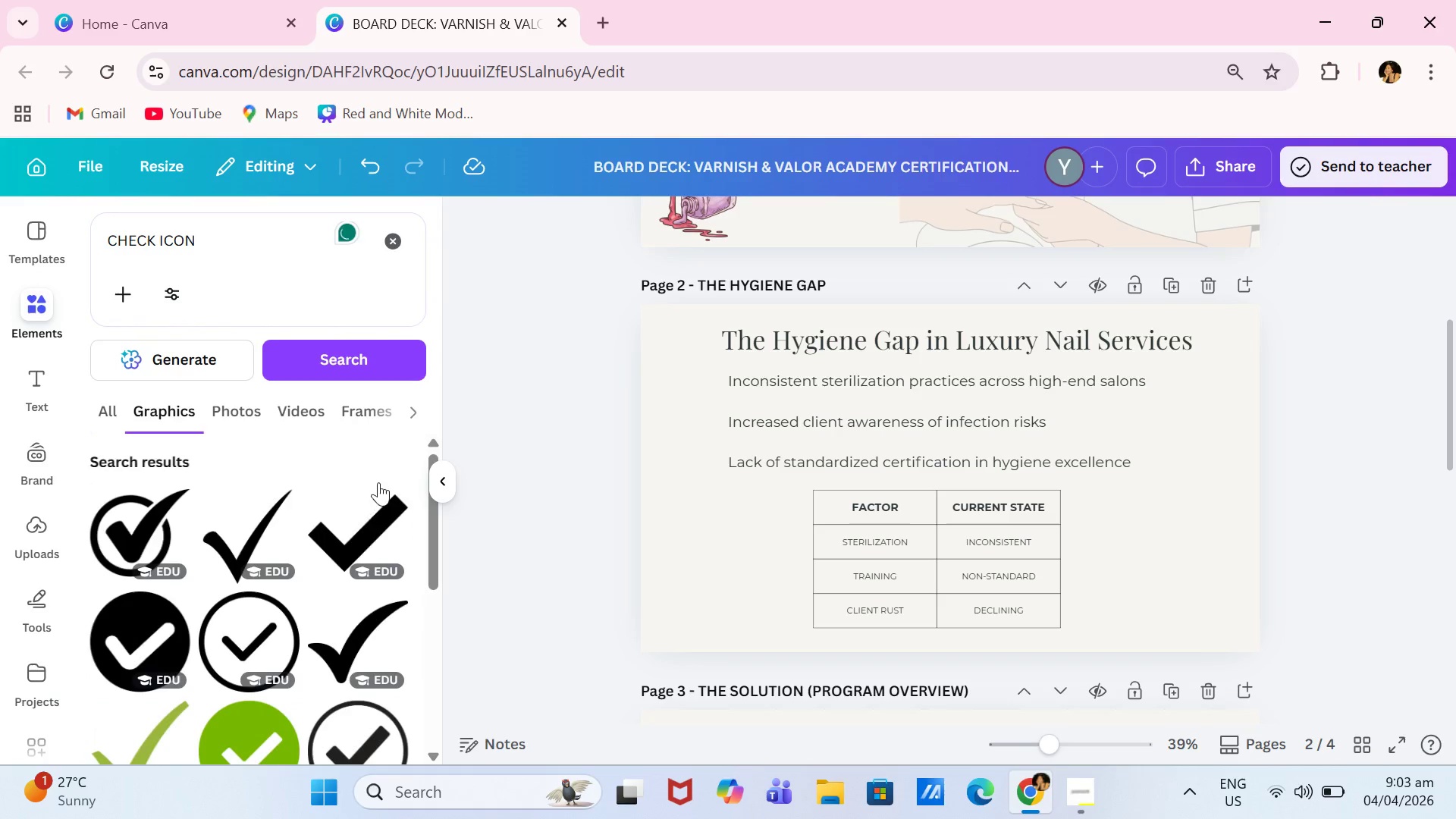 
scroll: coordinate [364, 508], scroll_direction: down, amount: 2.0
 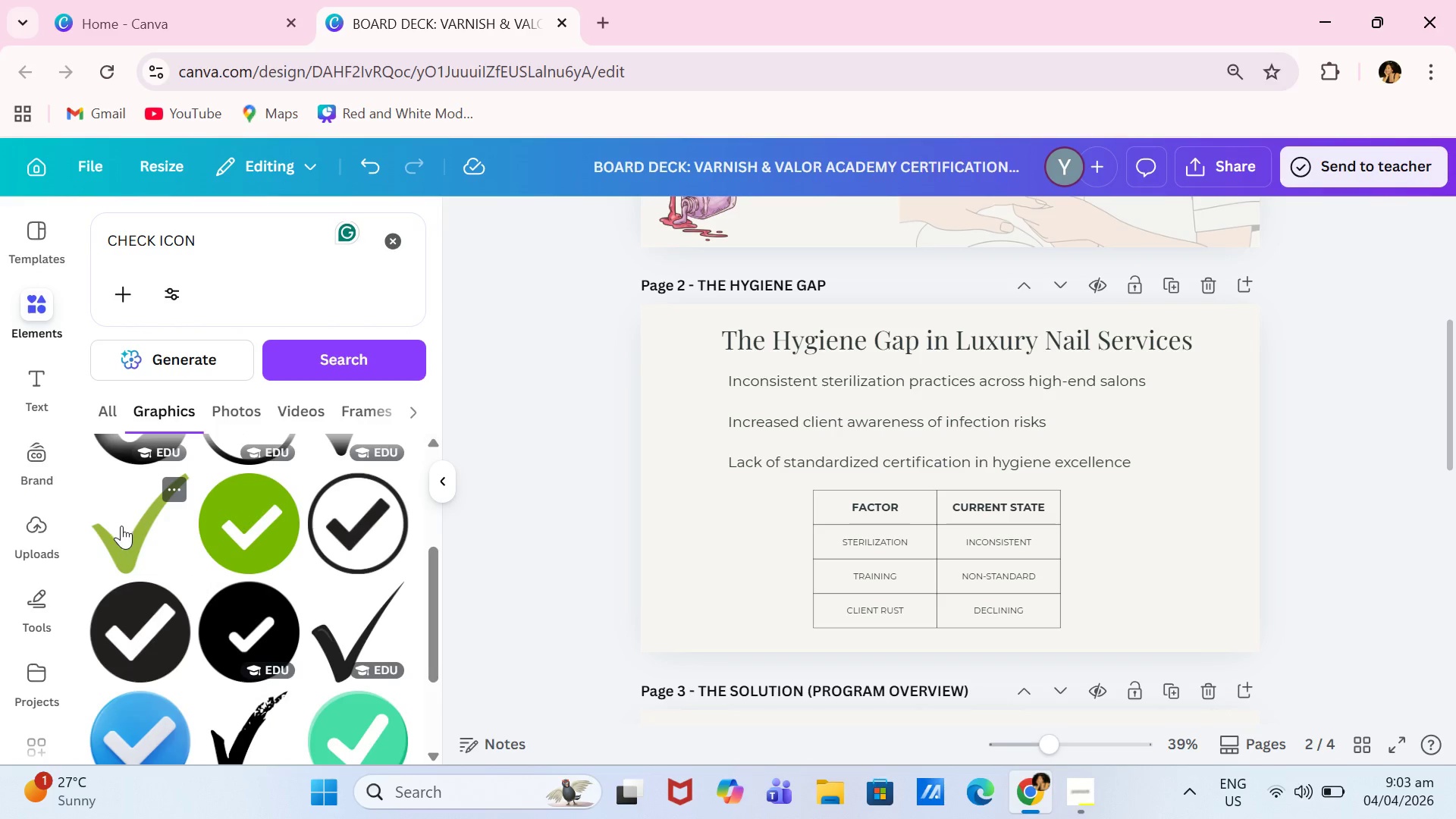 
left_click([124, 526])
 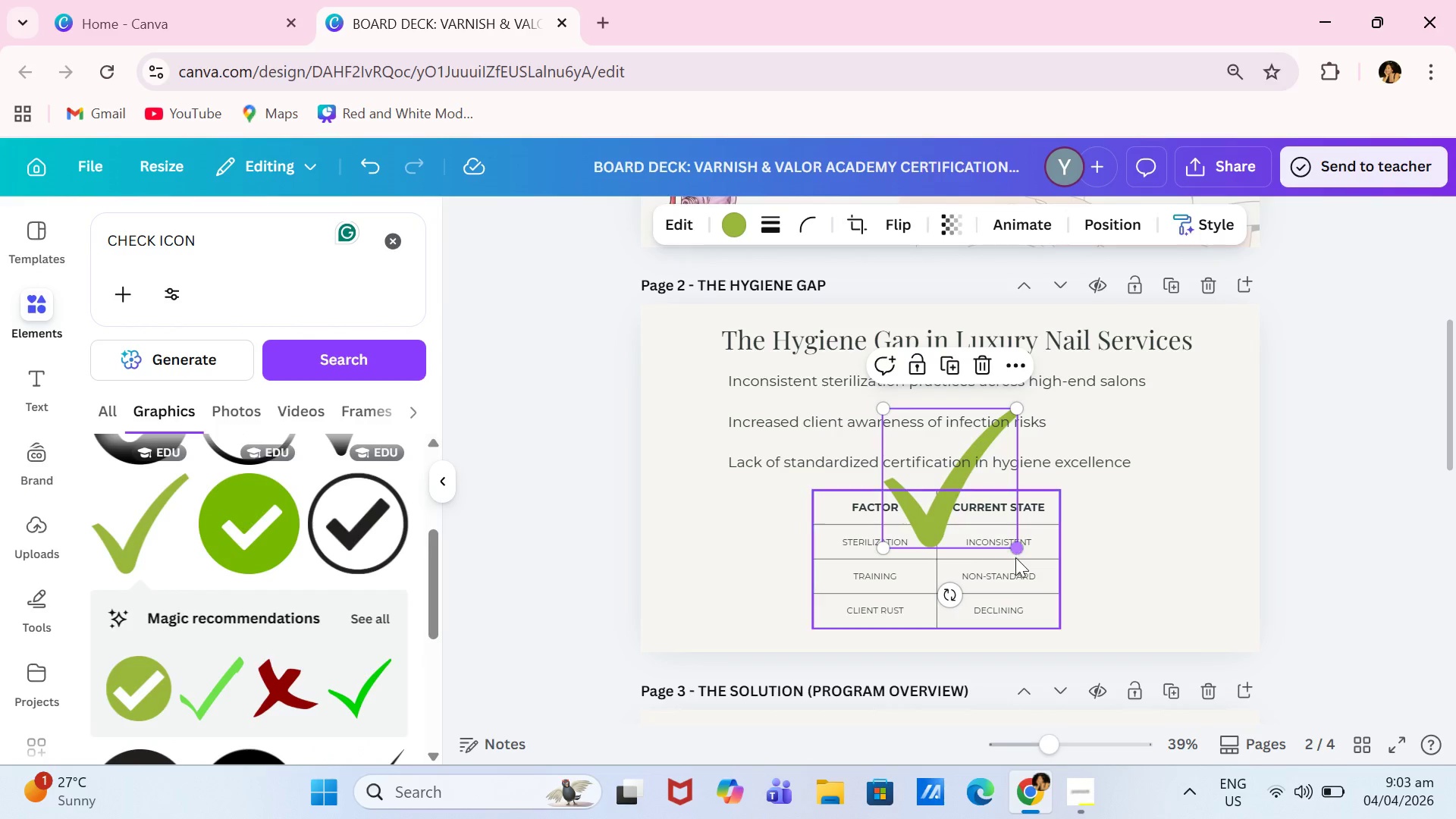 
left_click_drag(start_coordinate=[1017, 550], to_coordinate=[925, 472])
 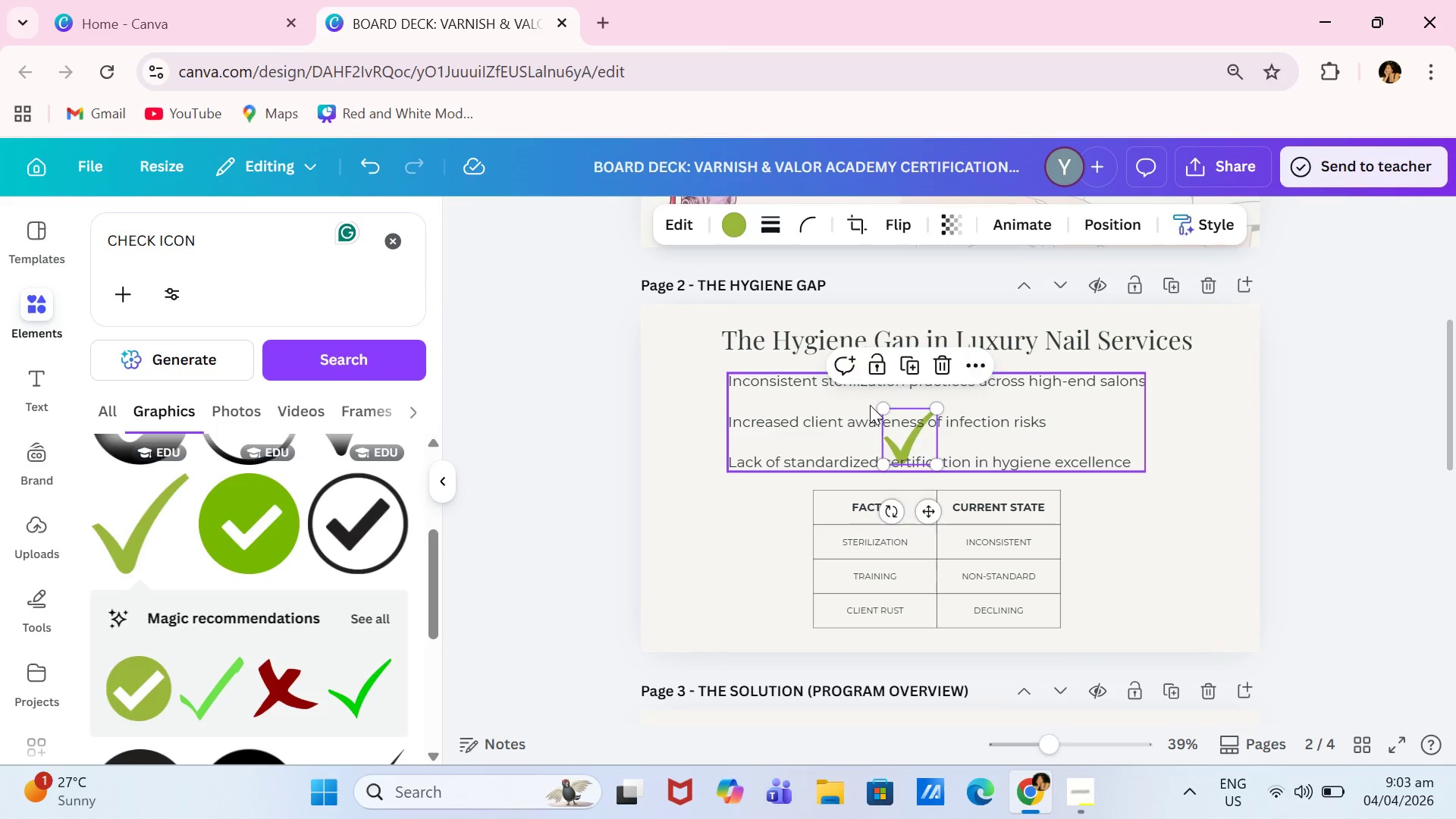 
key(Backspace)
 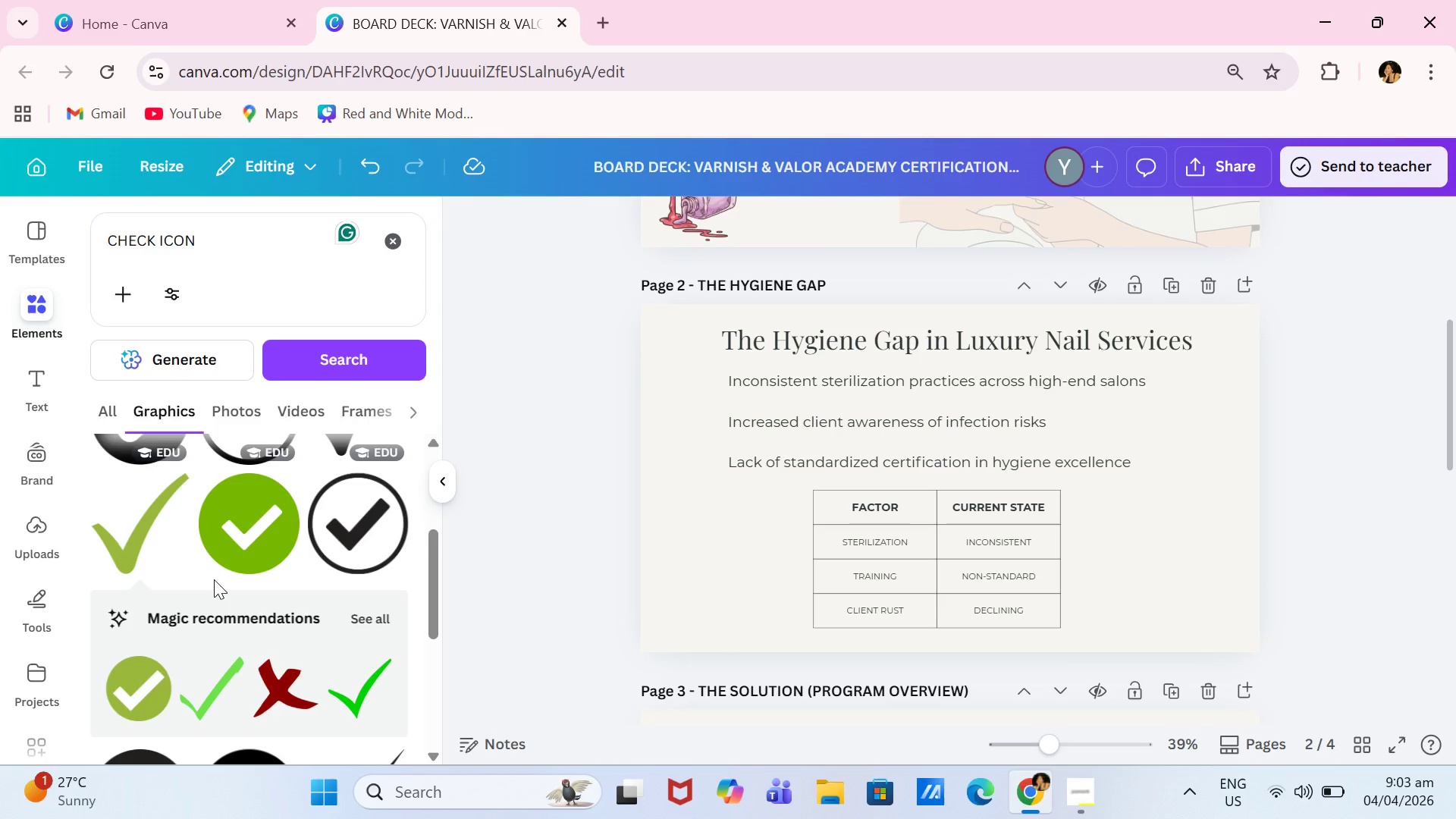 
left_click([256, 533])
 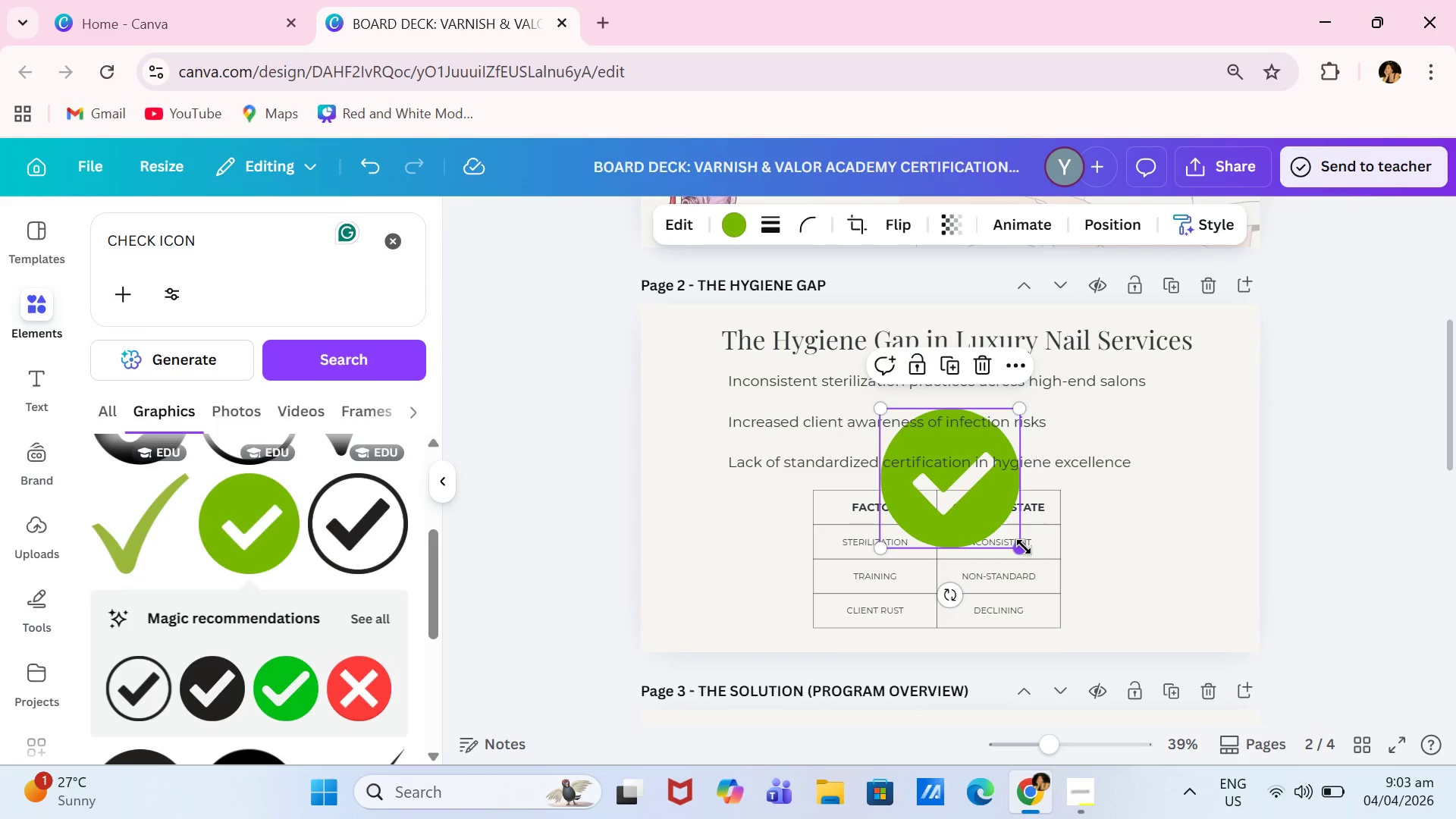 
left_click_drag(start_coordinate=[968, 510], to_coordinate=[755, 439])
 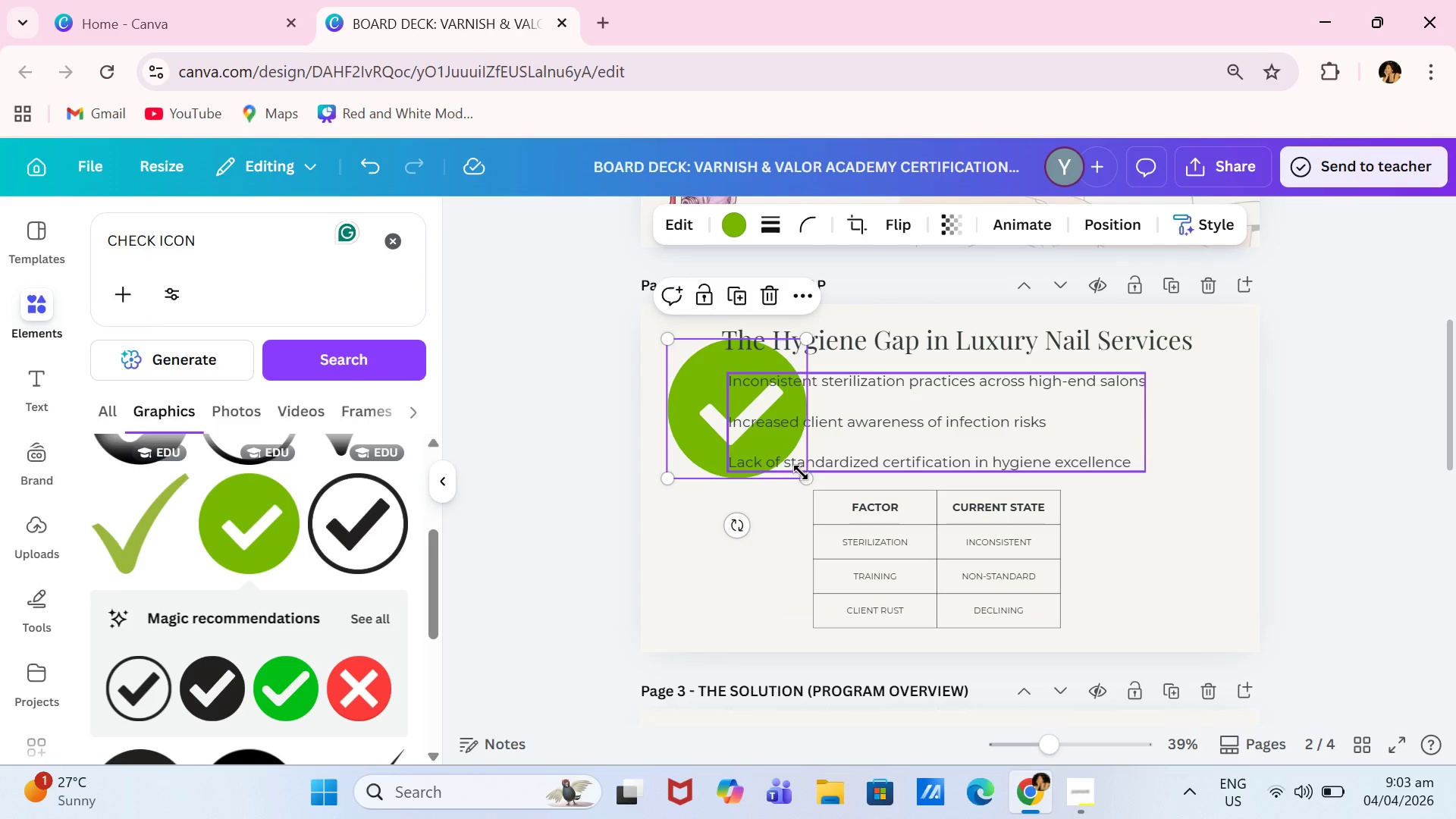 
left_click_drag(start_coordinate=[808, 479], to_coordinate=[692, 357])
 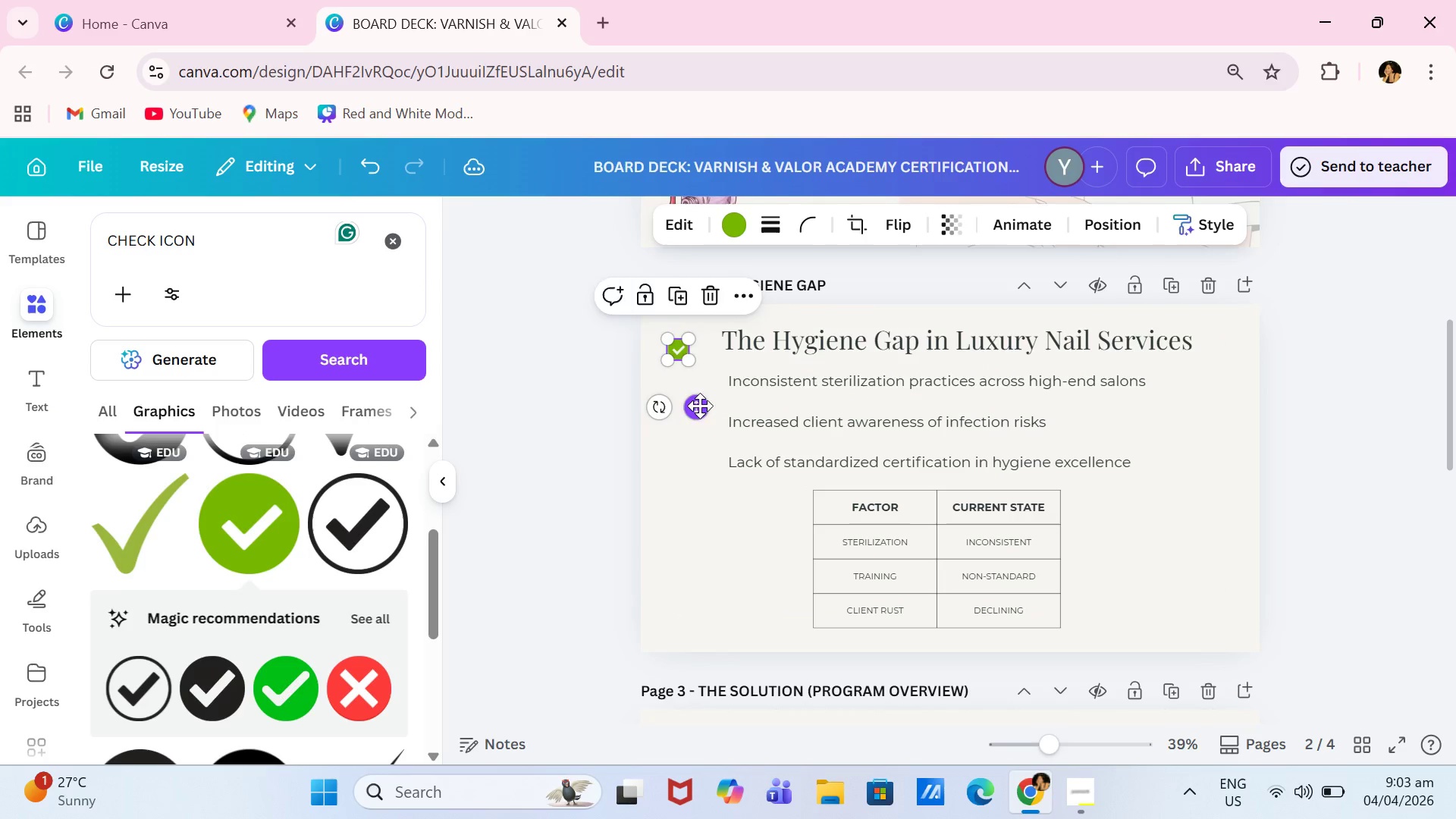 
left_click_drag(start_coordinate=[700, 406], to_coordinate=[733, 432])
 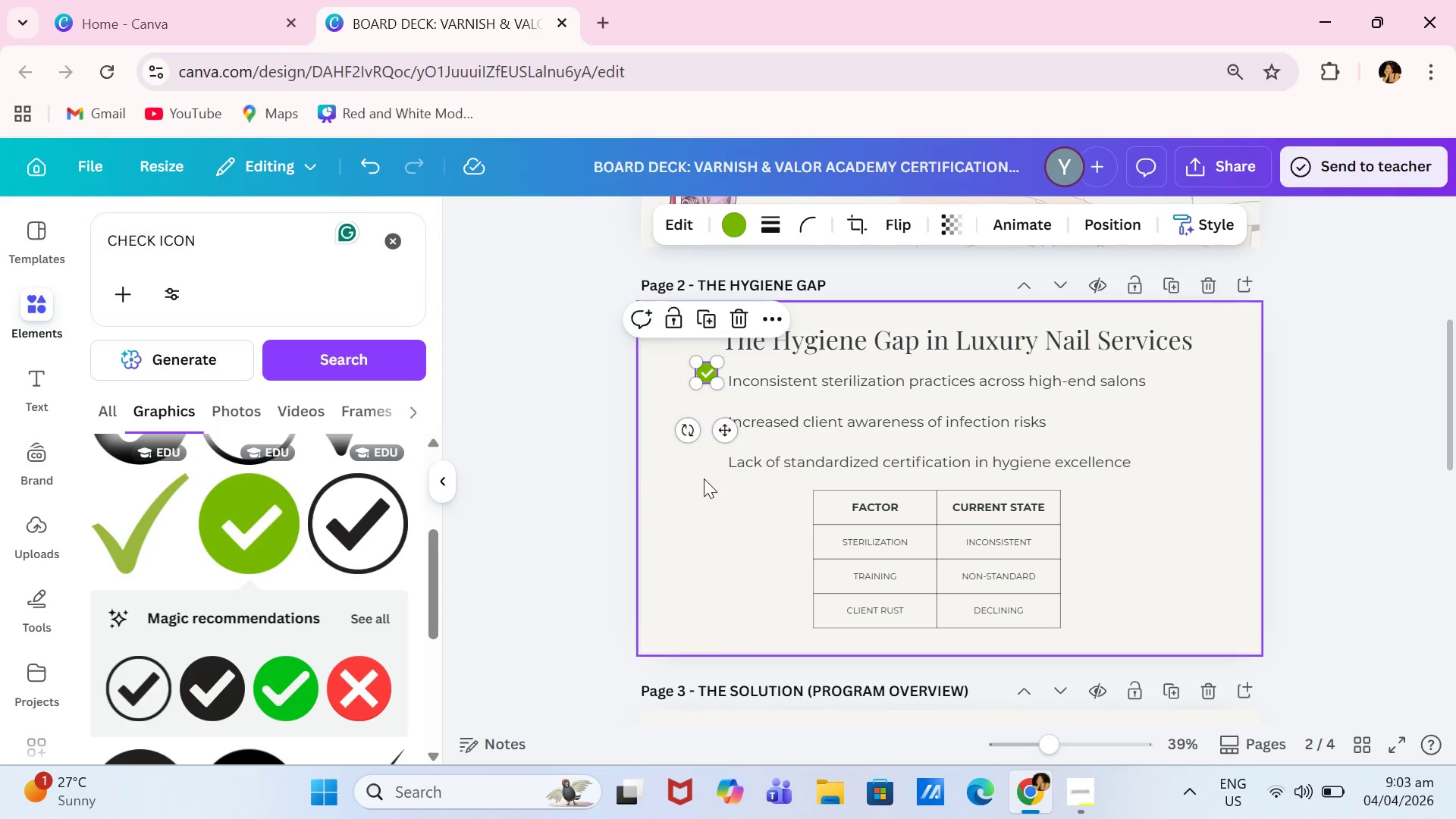 
left_click([704, 479])
 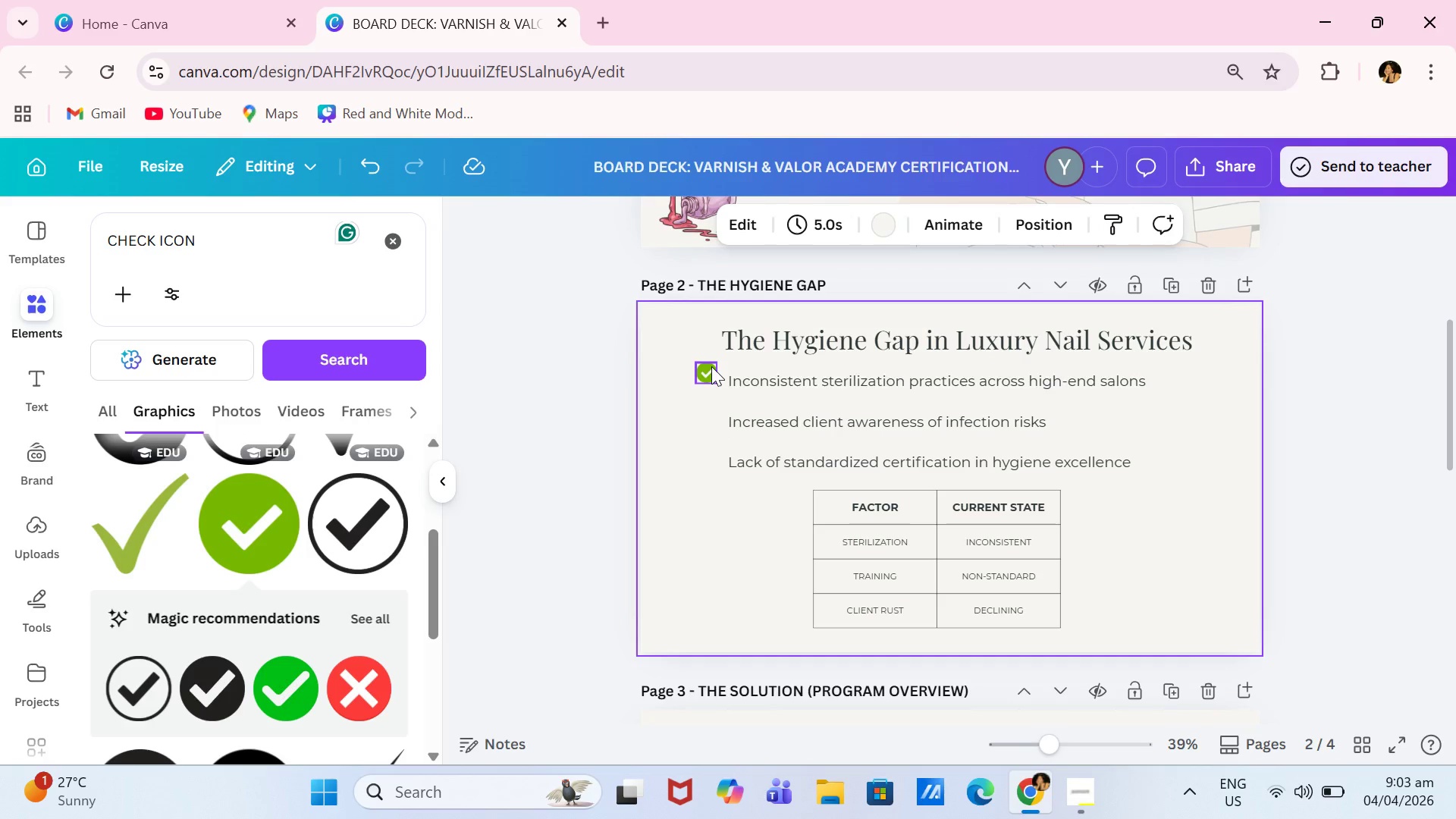 
left_click_drag(start_coordinate=[712, 366], to_coordinate=[719, 373])
 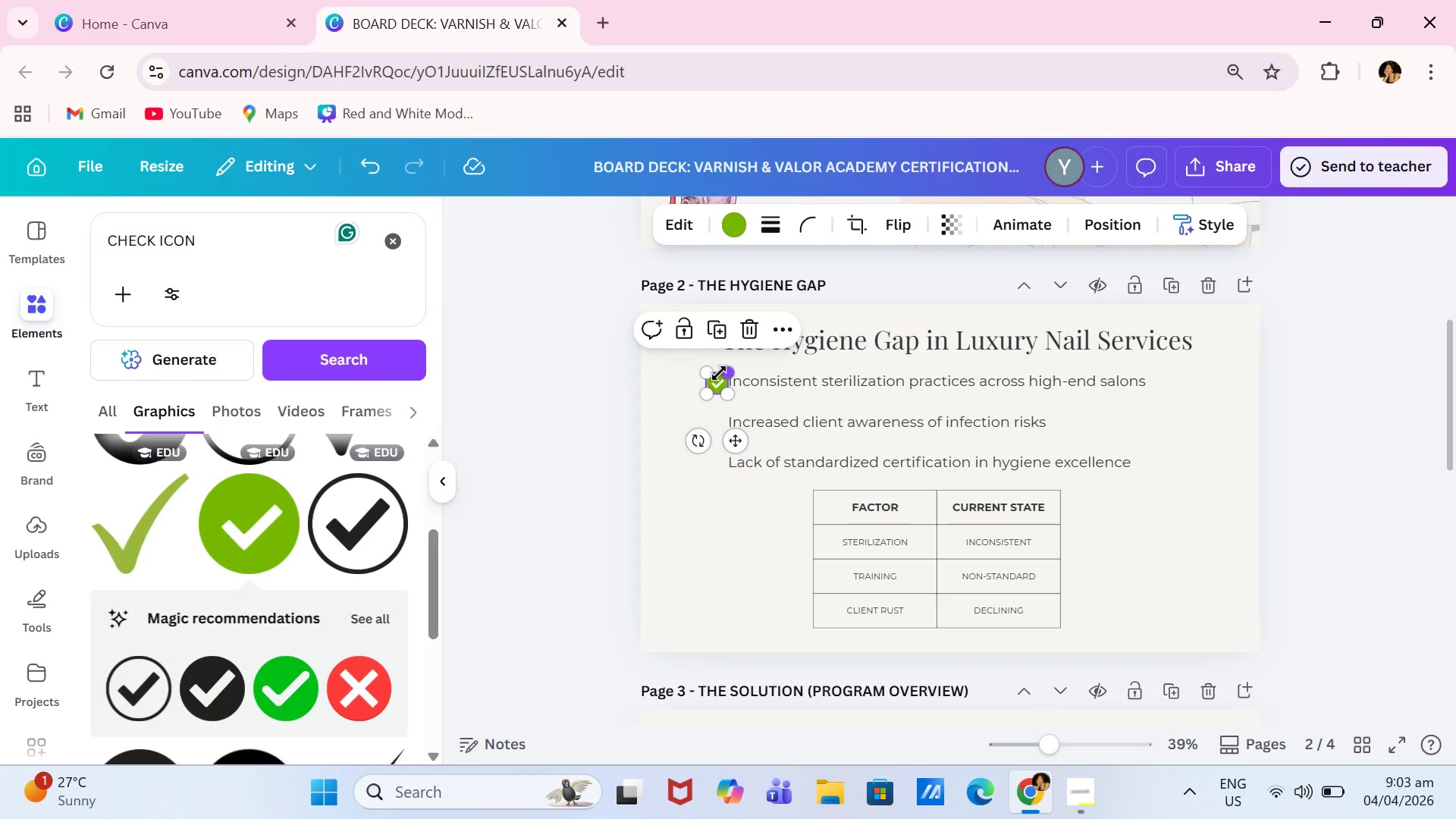 
left_click([719, 373])
 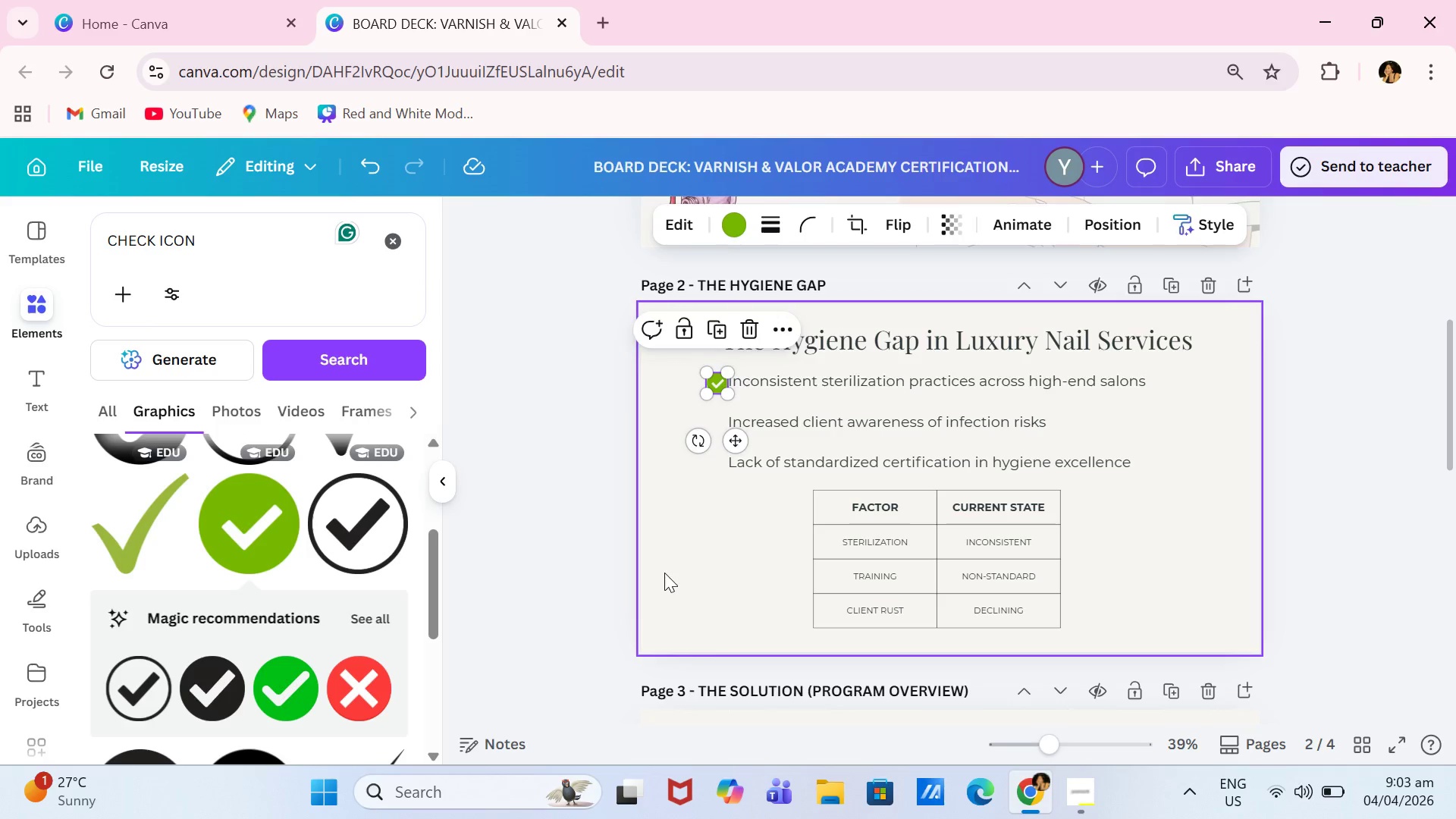 
double_click([664, 573])
 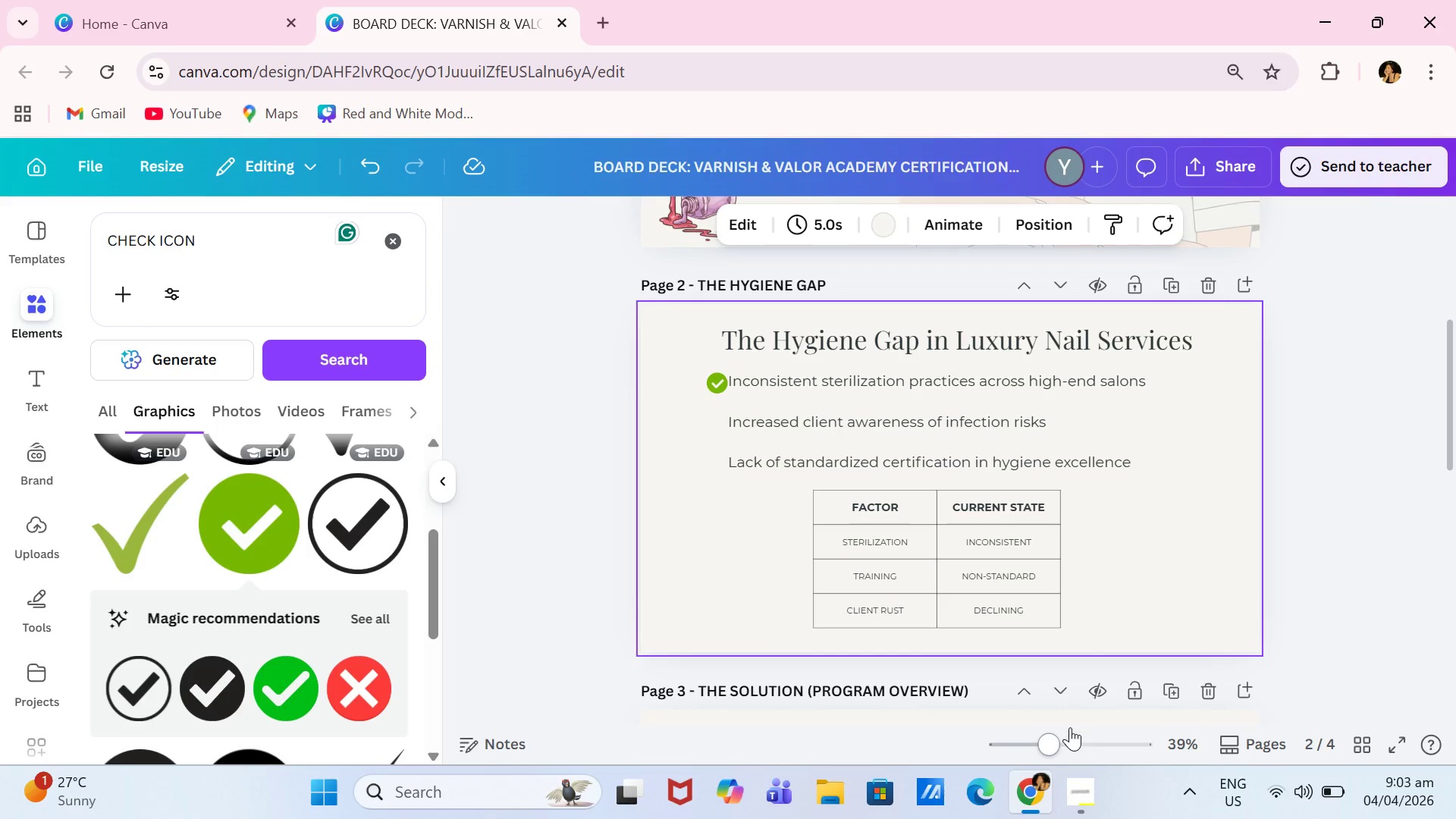 
left_click([1070, 736])
 